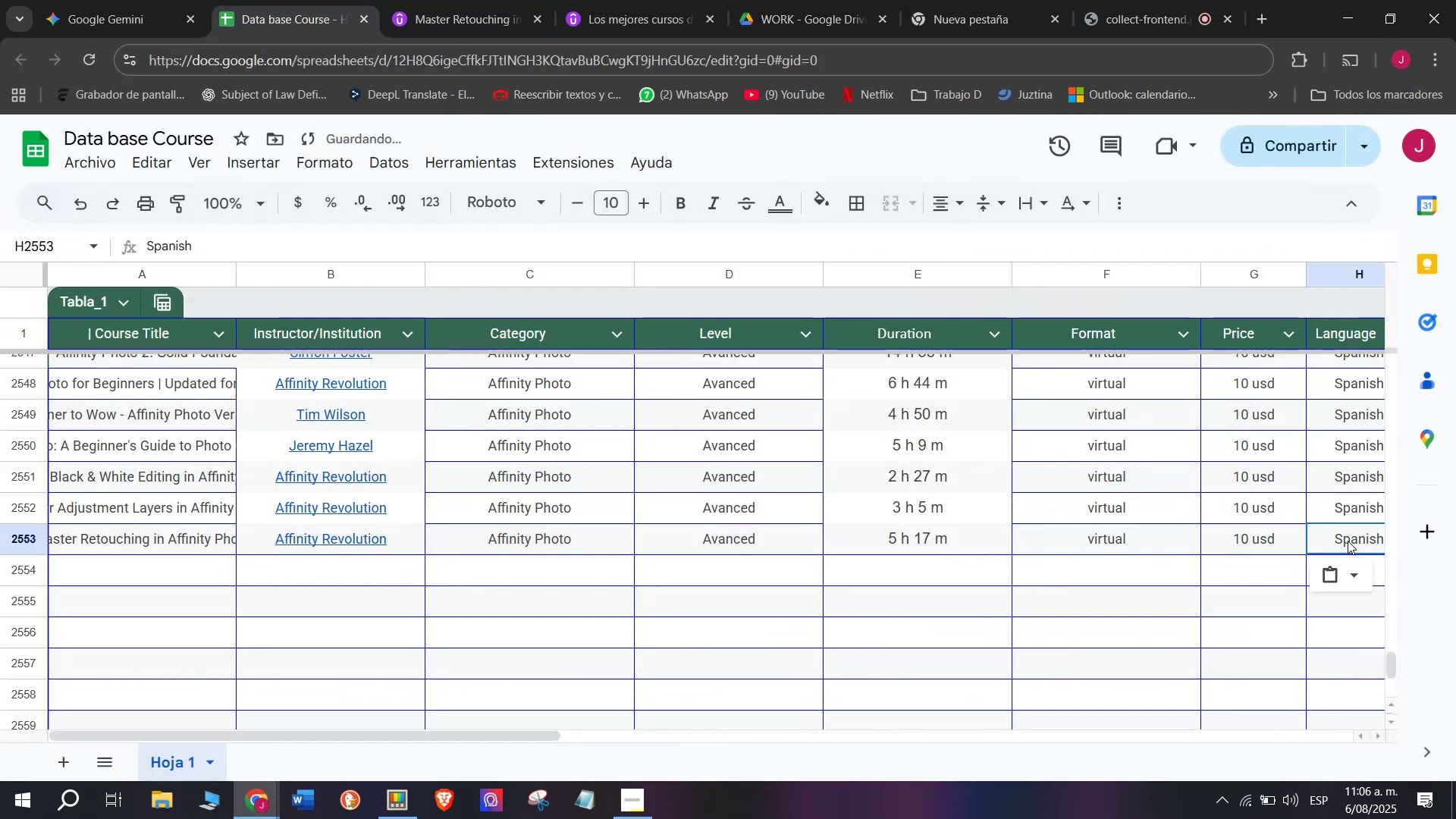 
scroll: coordinate [184, 519], scroll_direction: down, amount: 3.0
 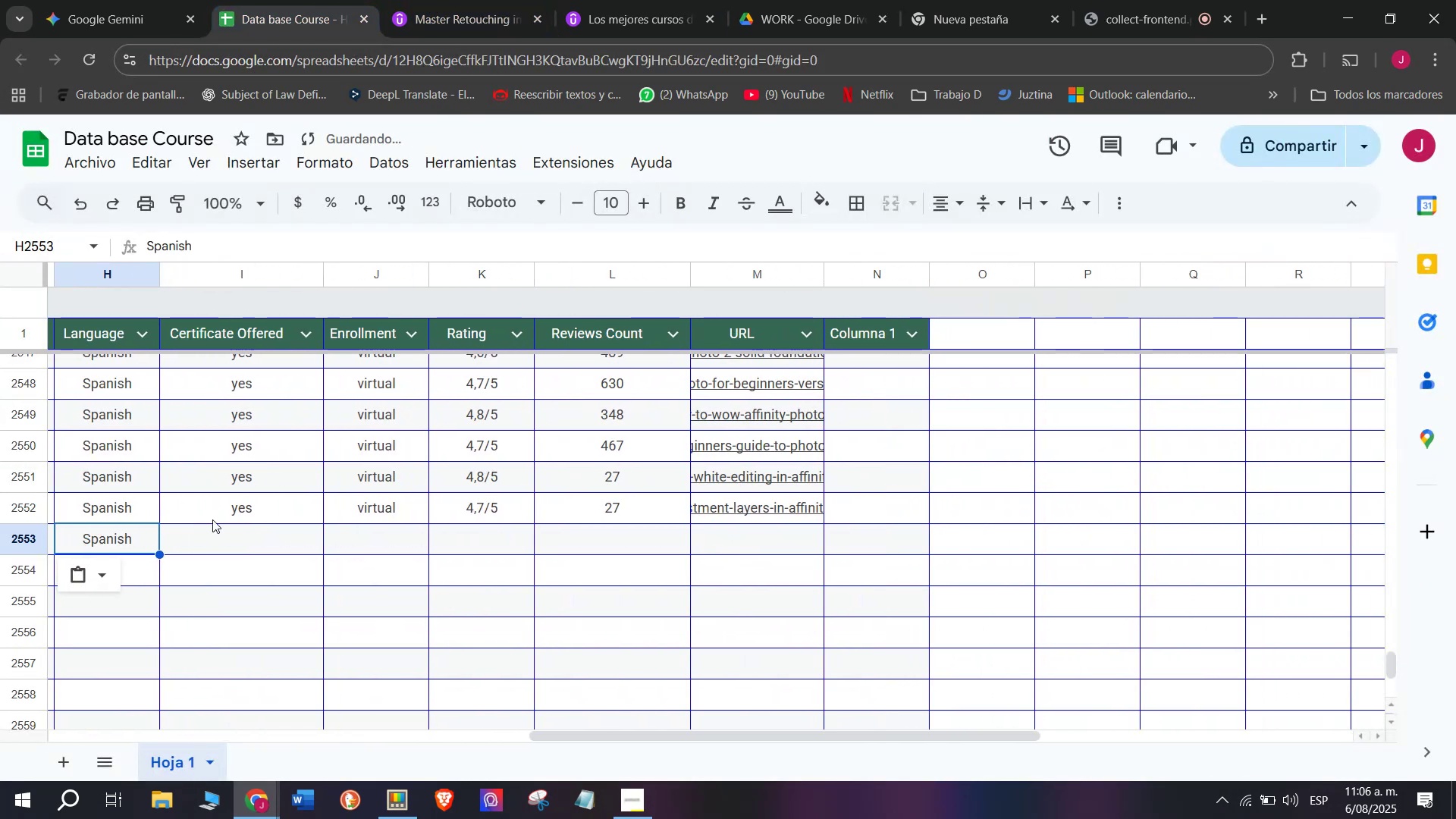 
key(Control+ControlLeft)
 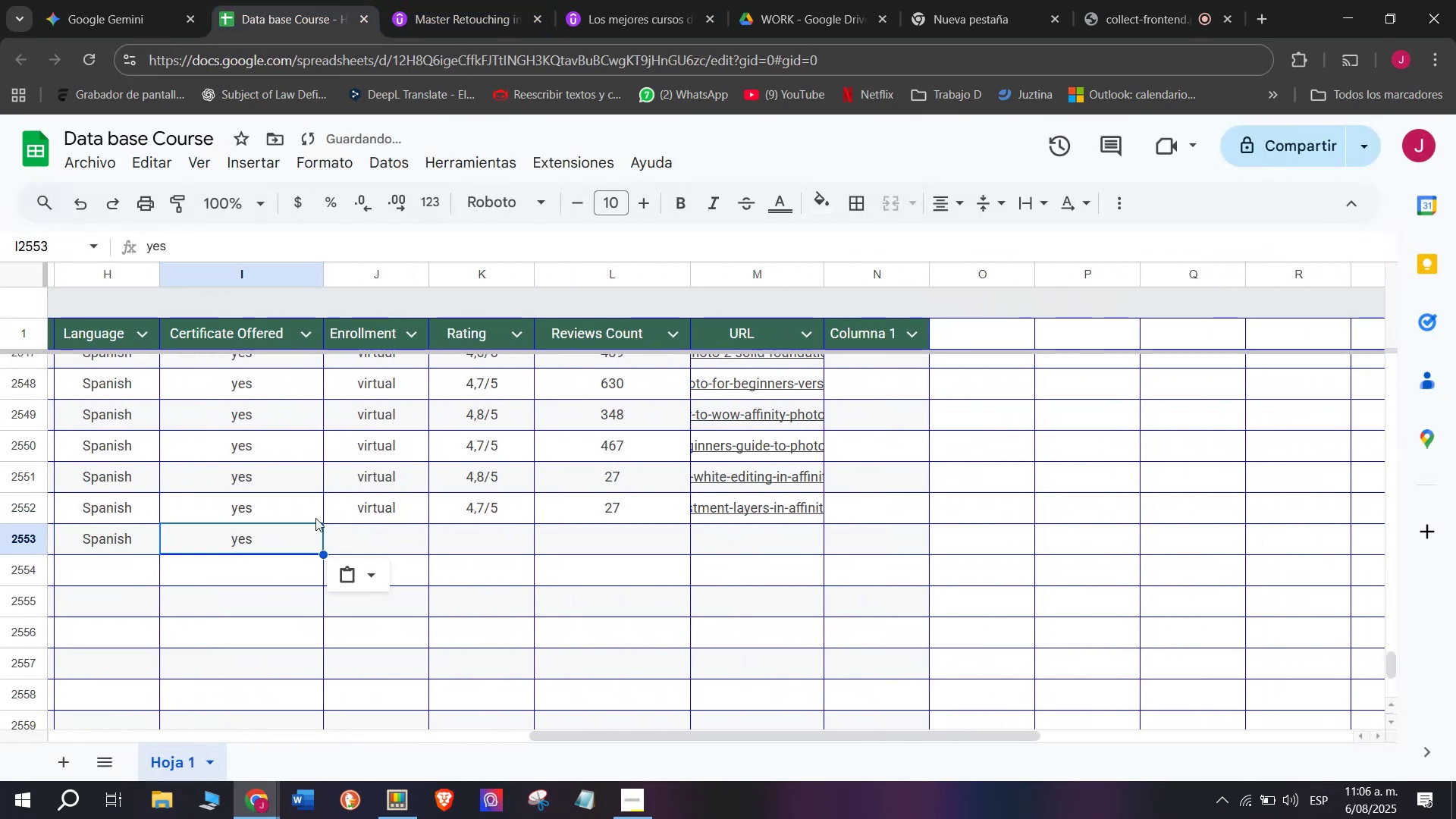 
key(Break)
 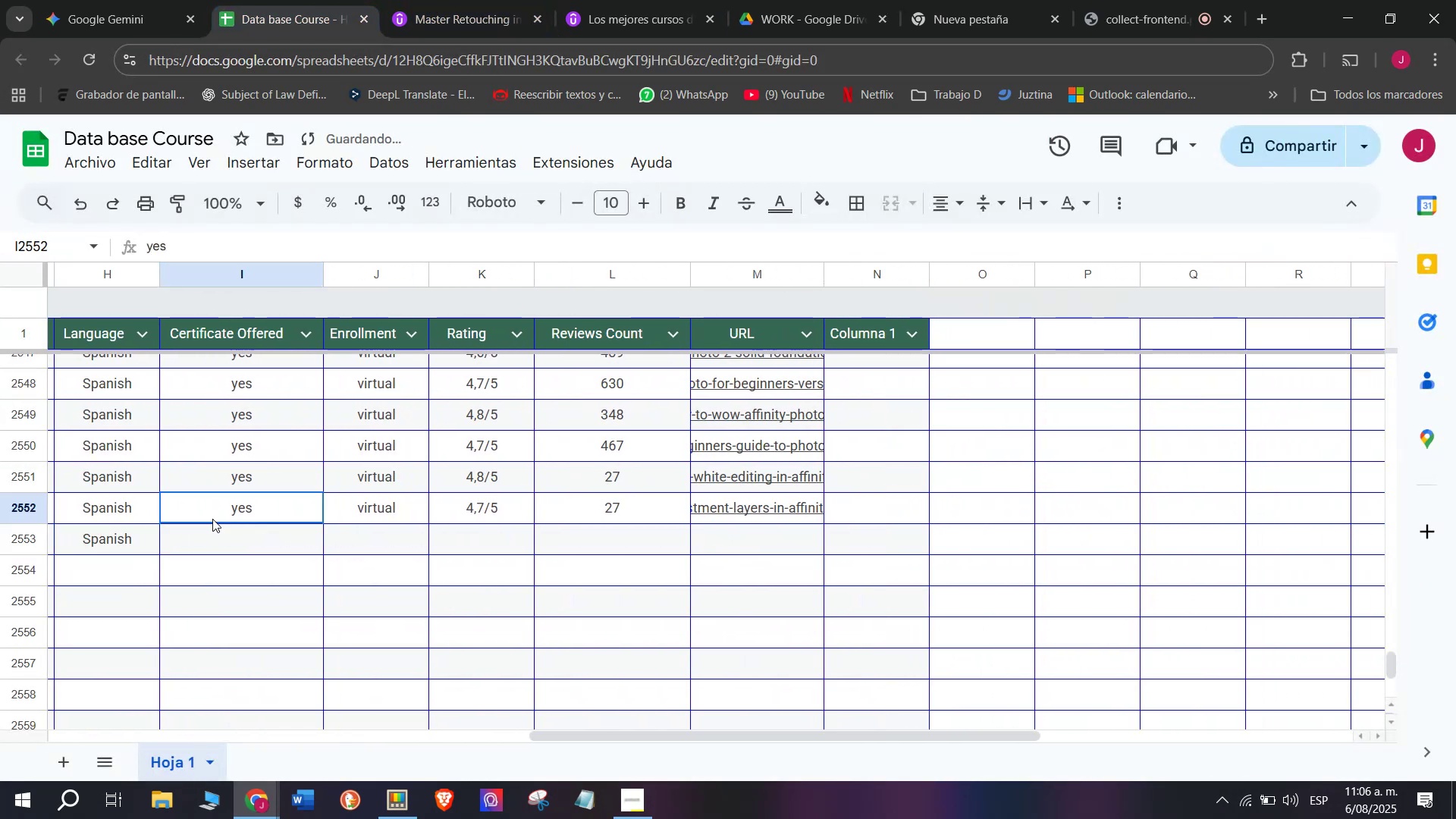 
key(Control+C)
 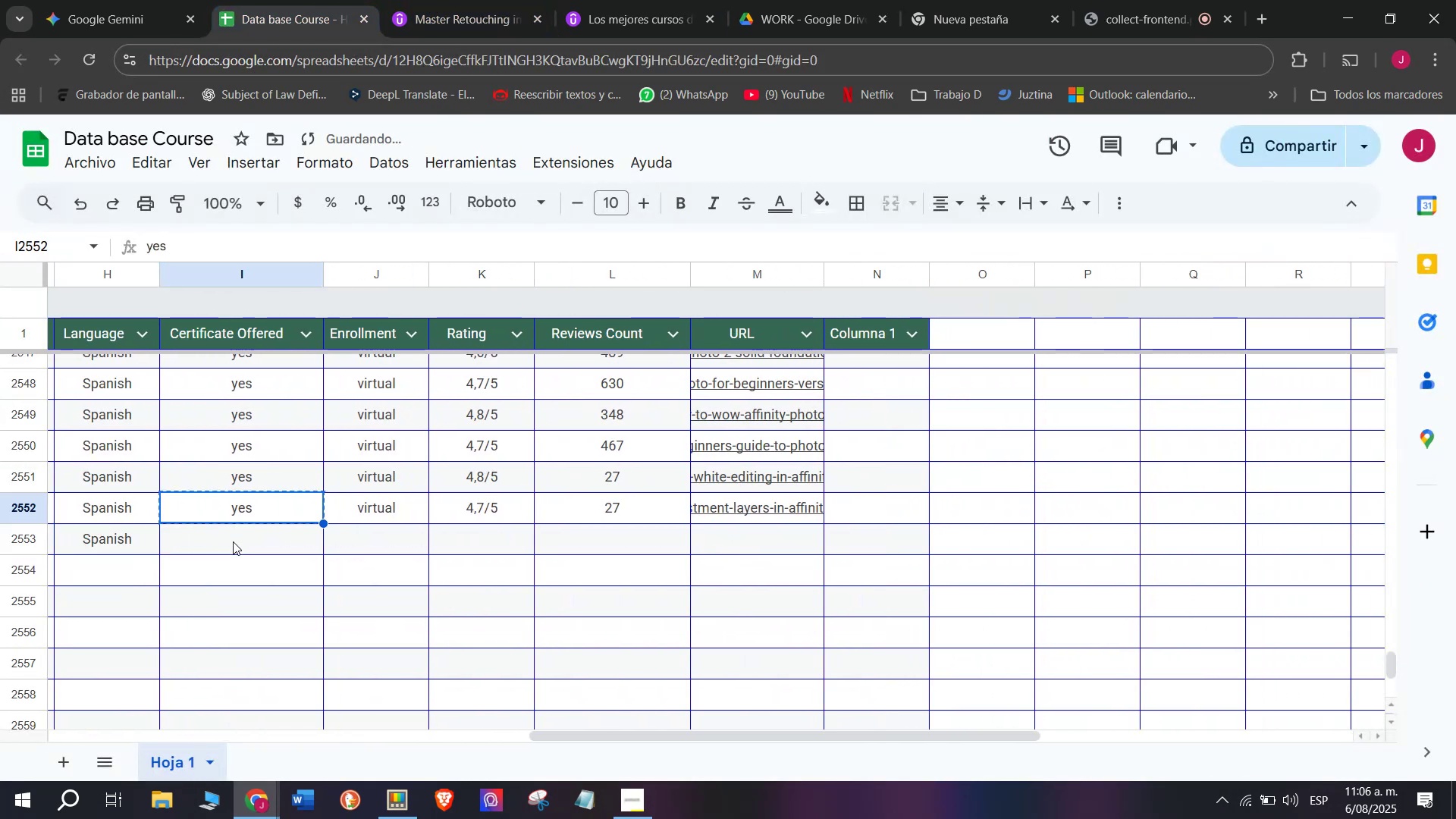 
key(Z)
 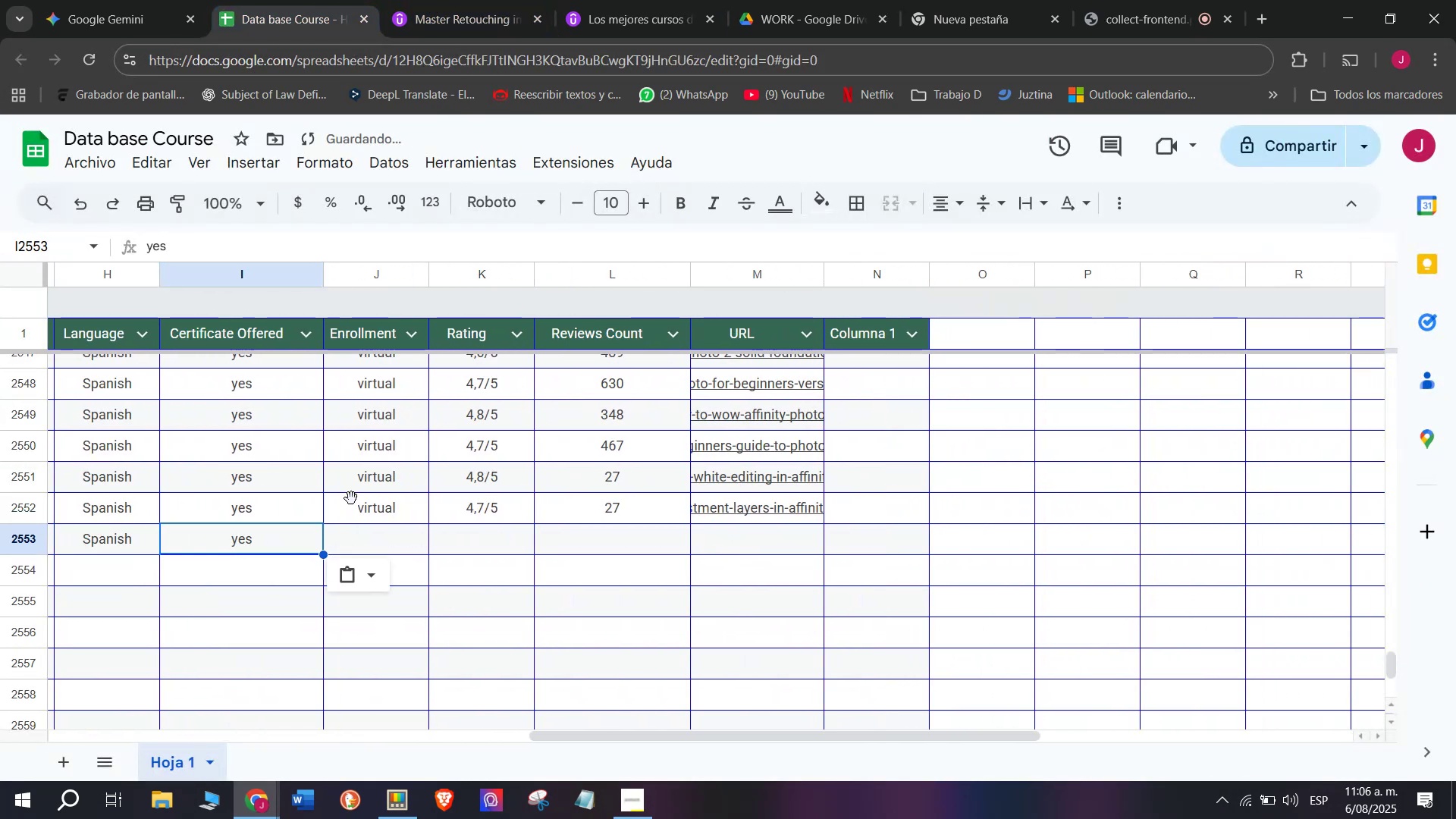 
key(Control+ControlLeft)
 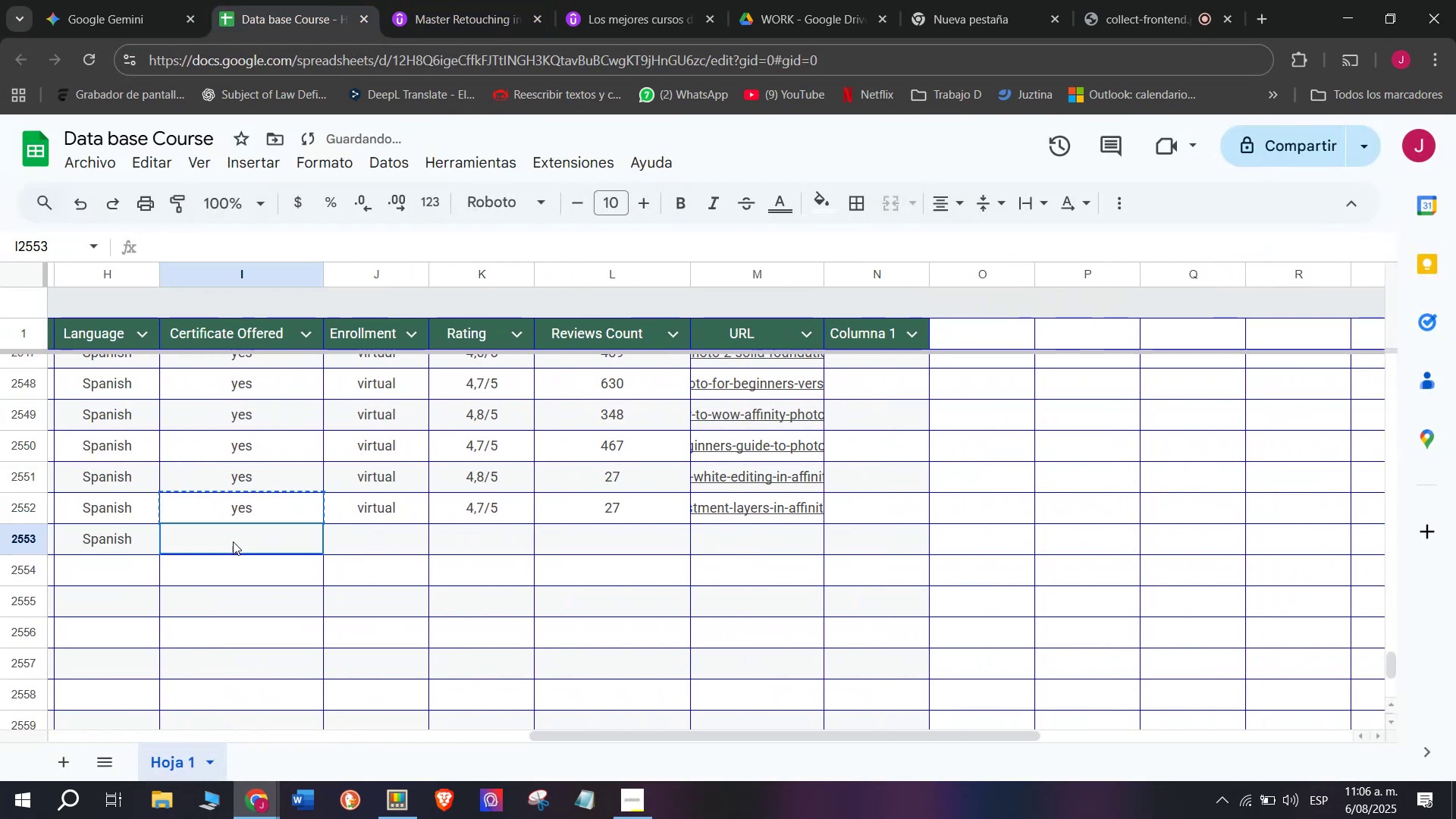 
key(Control+V)
 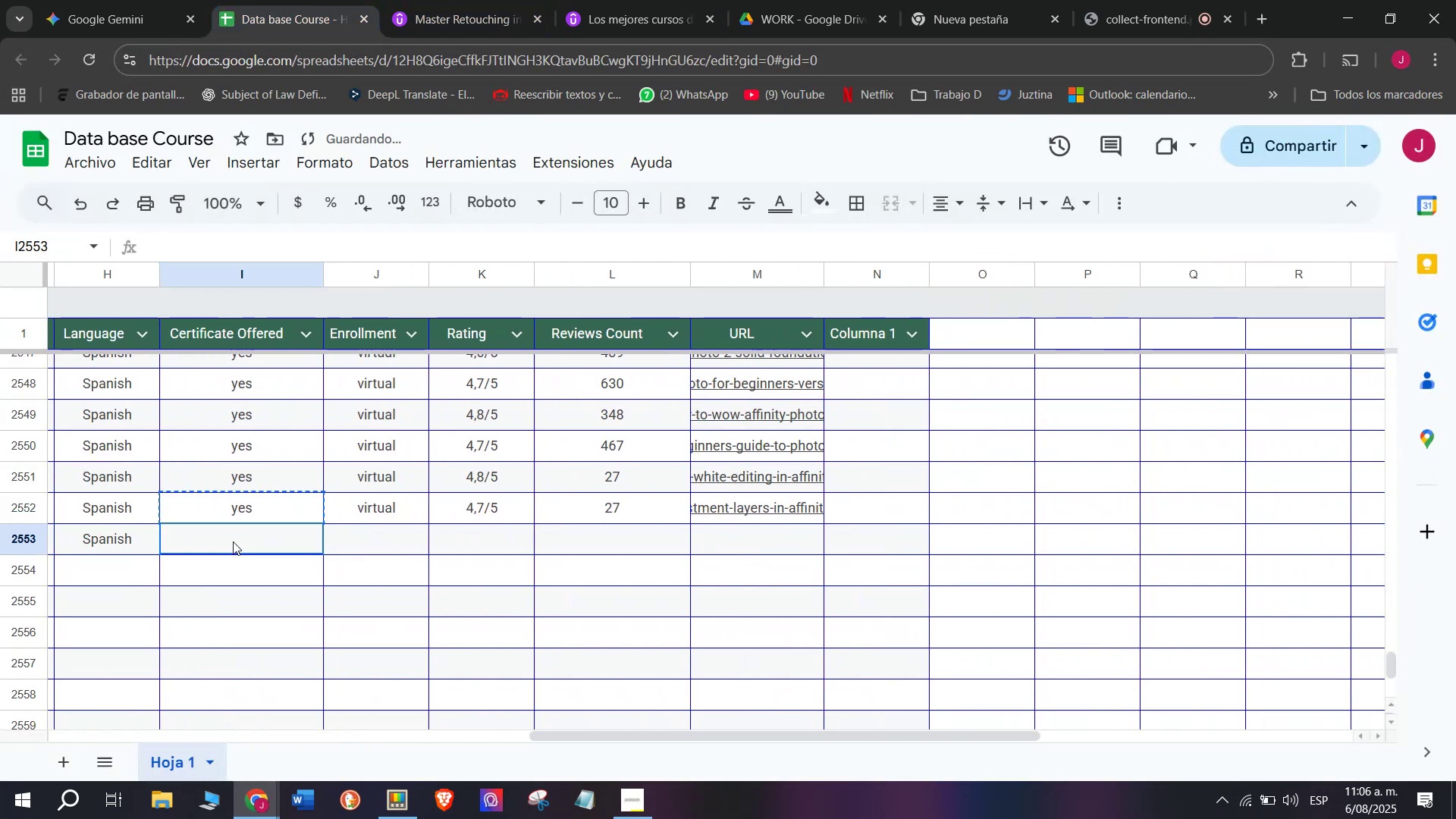 
double_click([233, 541])
 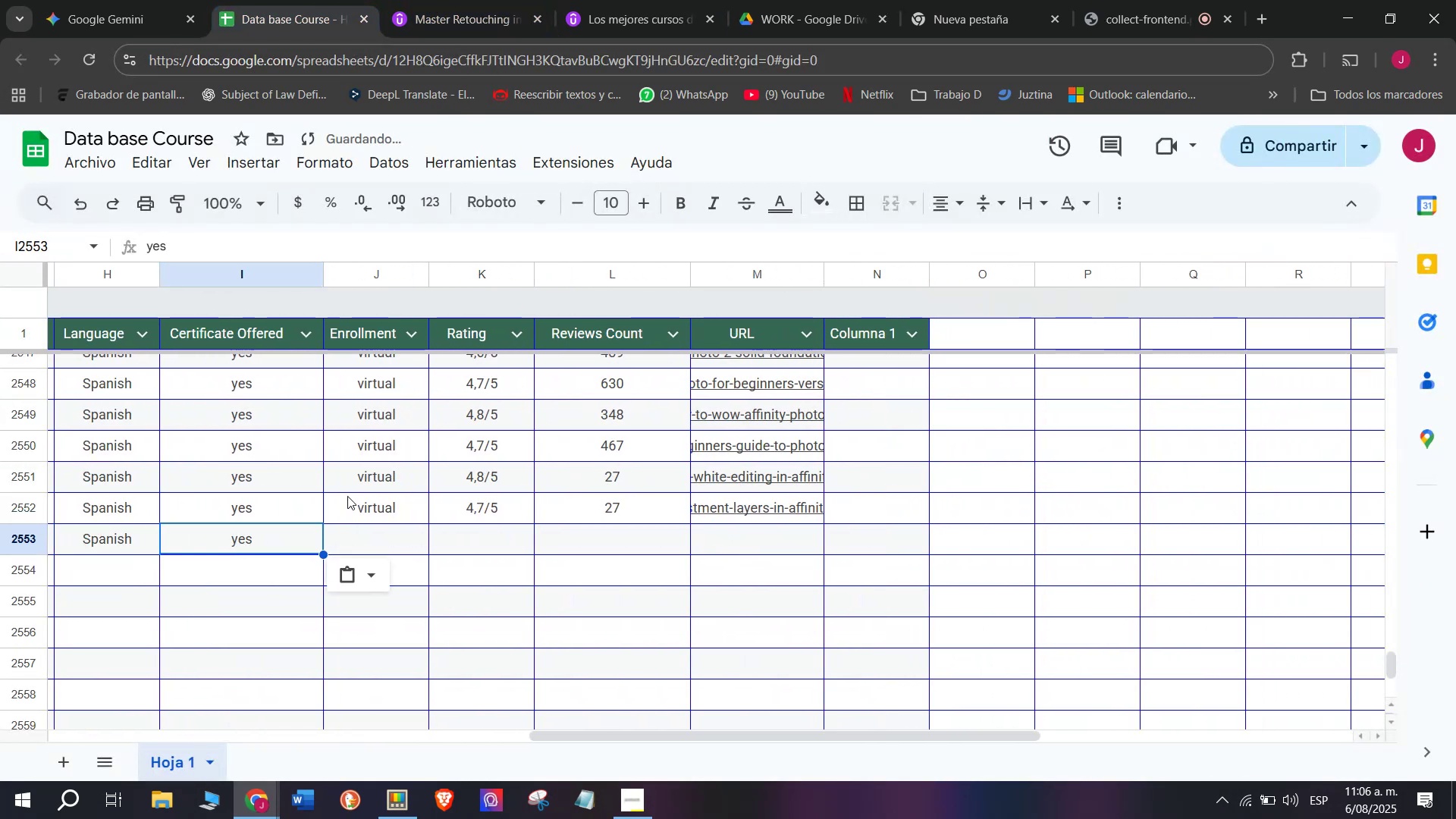 
key(Break)
 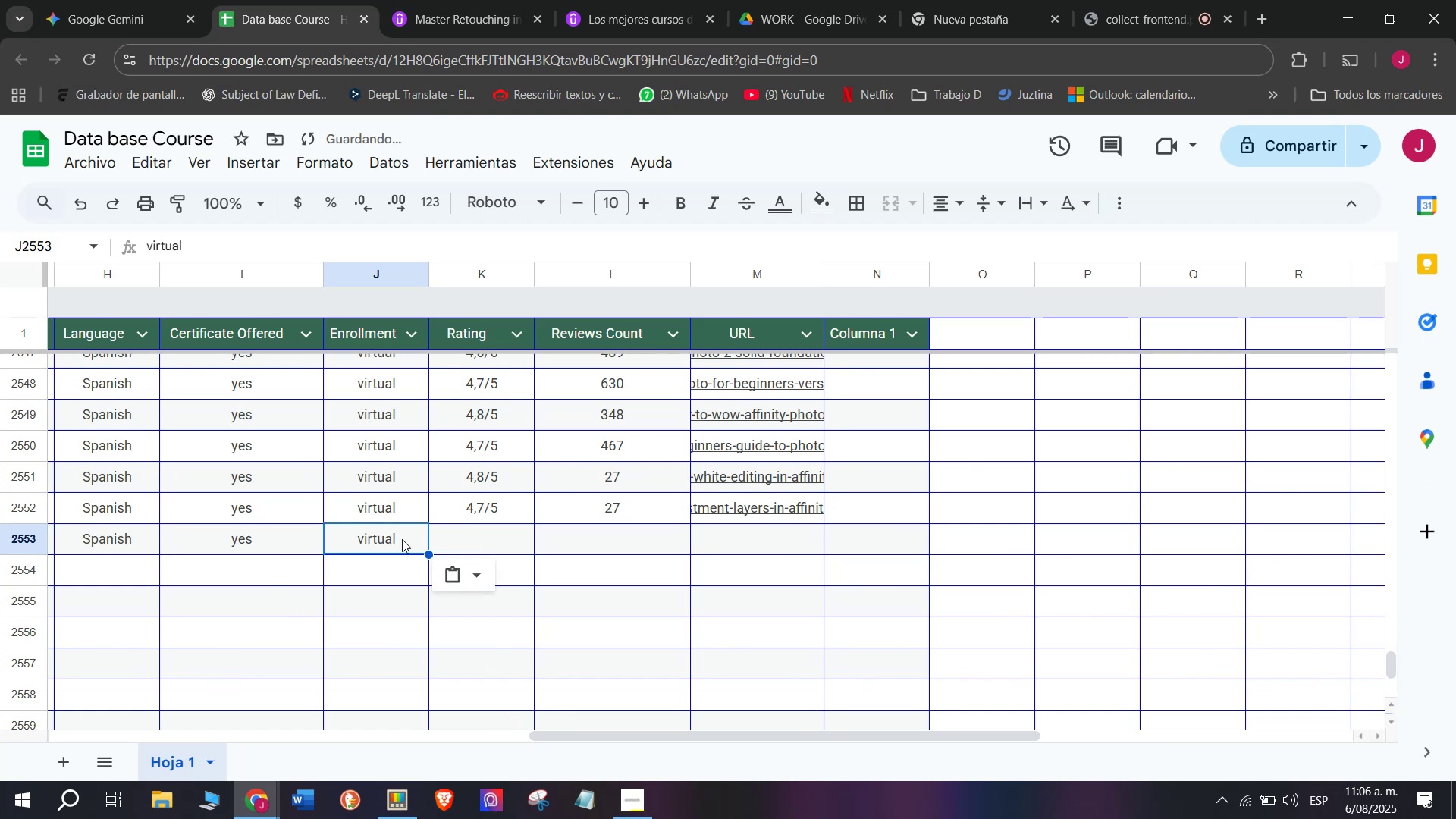 
key(Control+ControlLeft)
 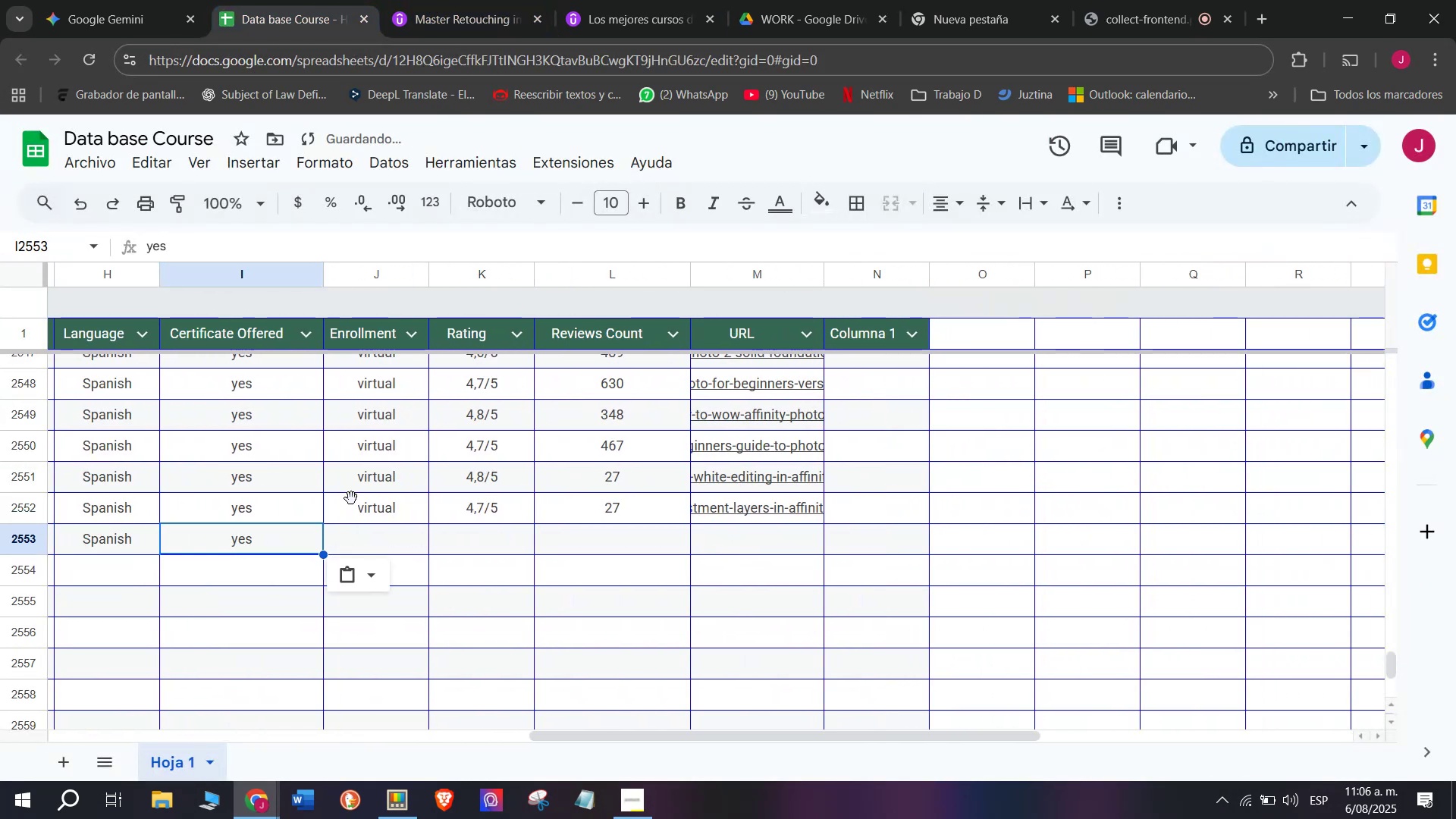 
key(Control+C)
 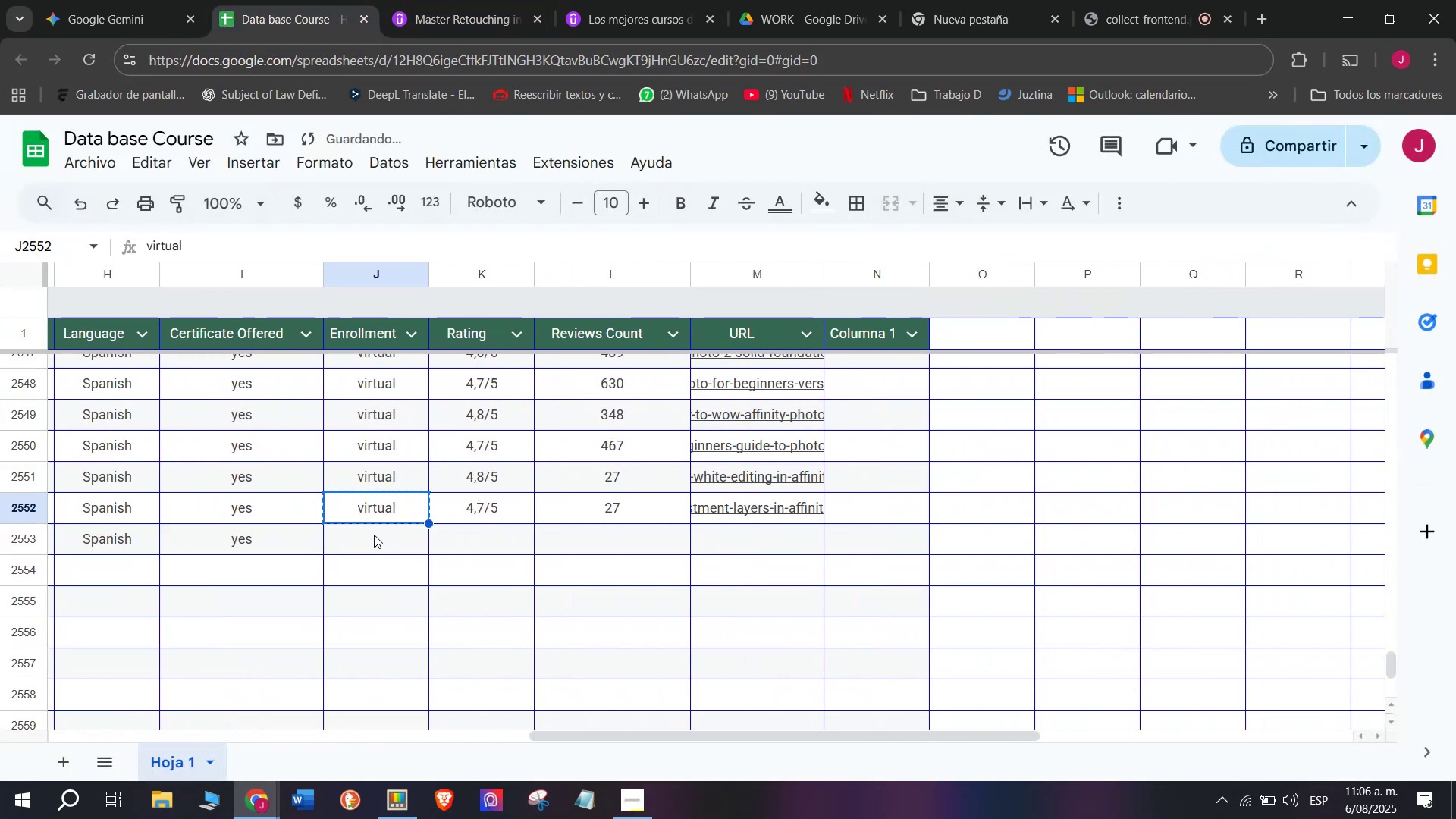 
key(Z)
 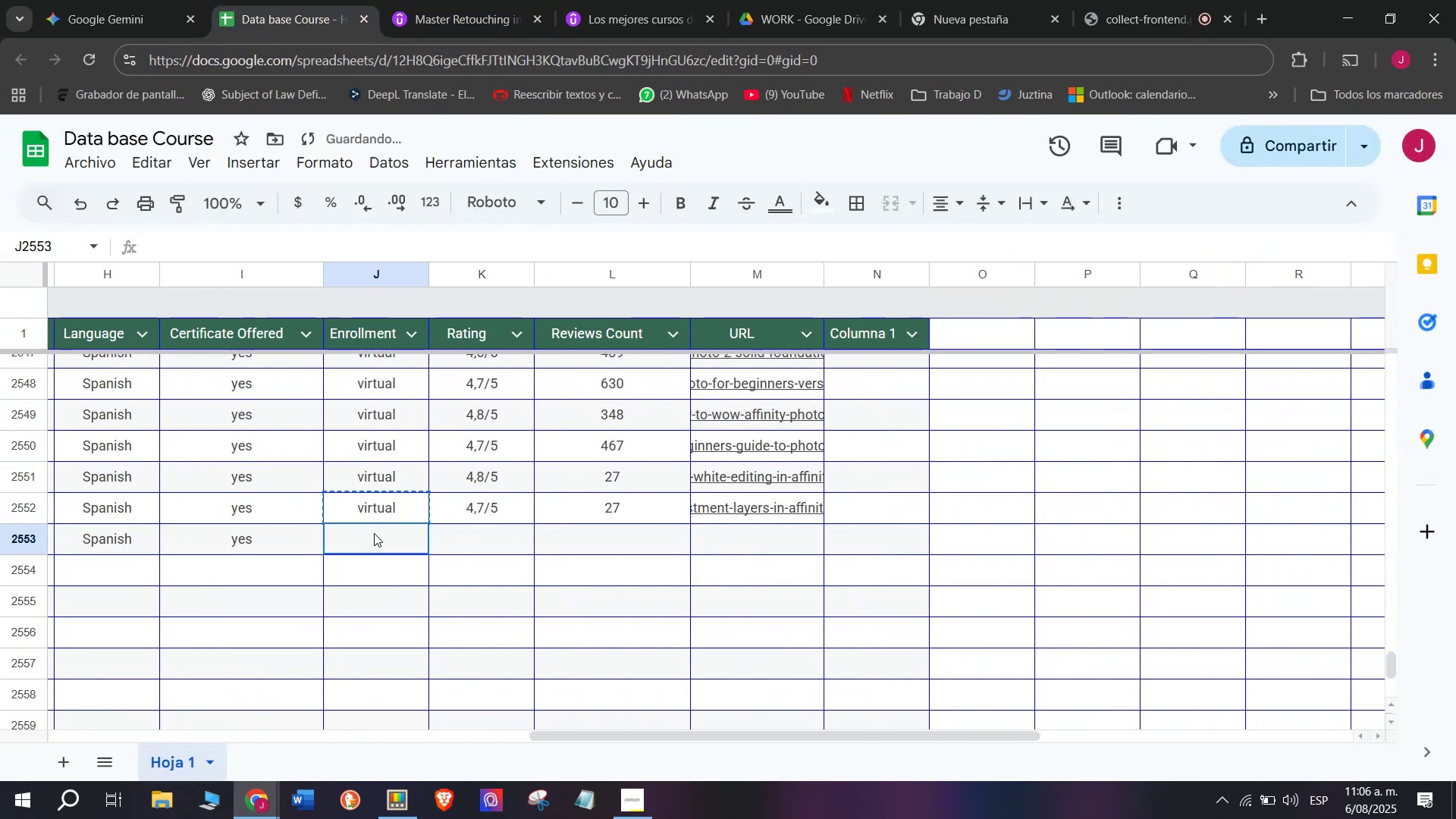 
key(Control+ControlLeft)
 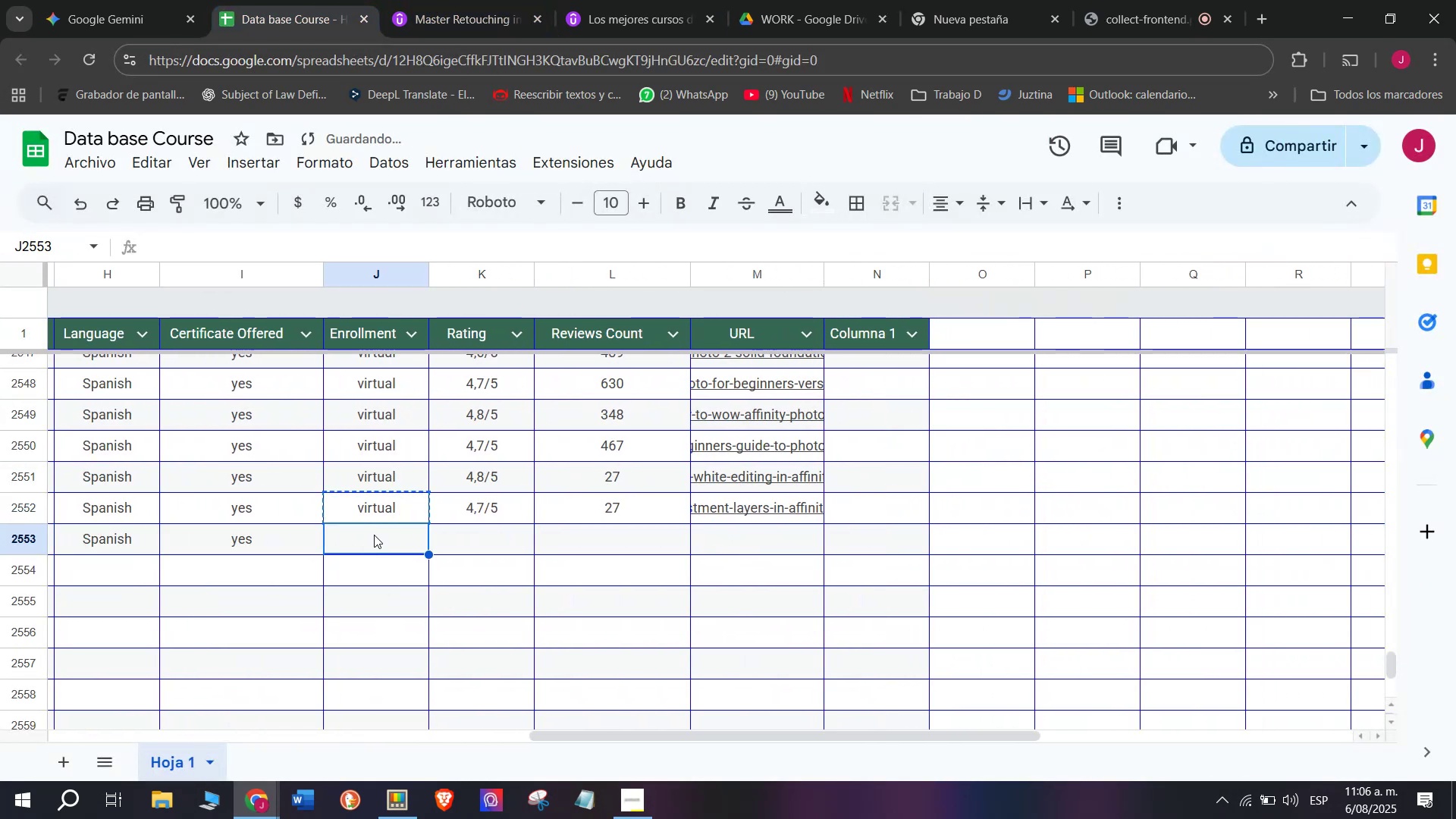 
key(Control+V)
 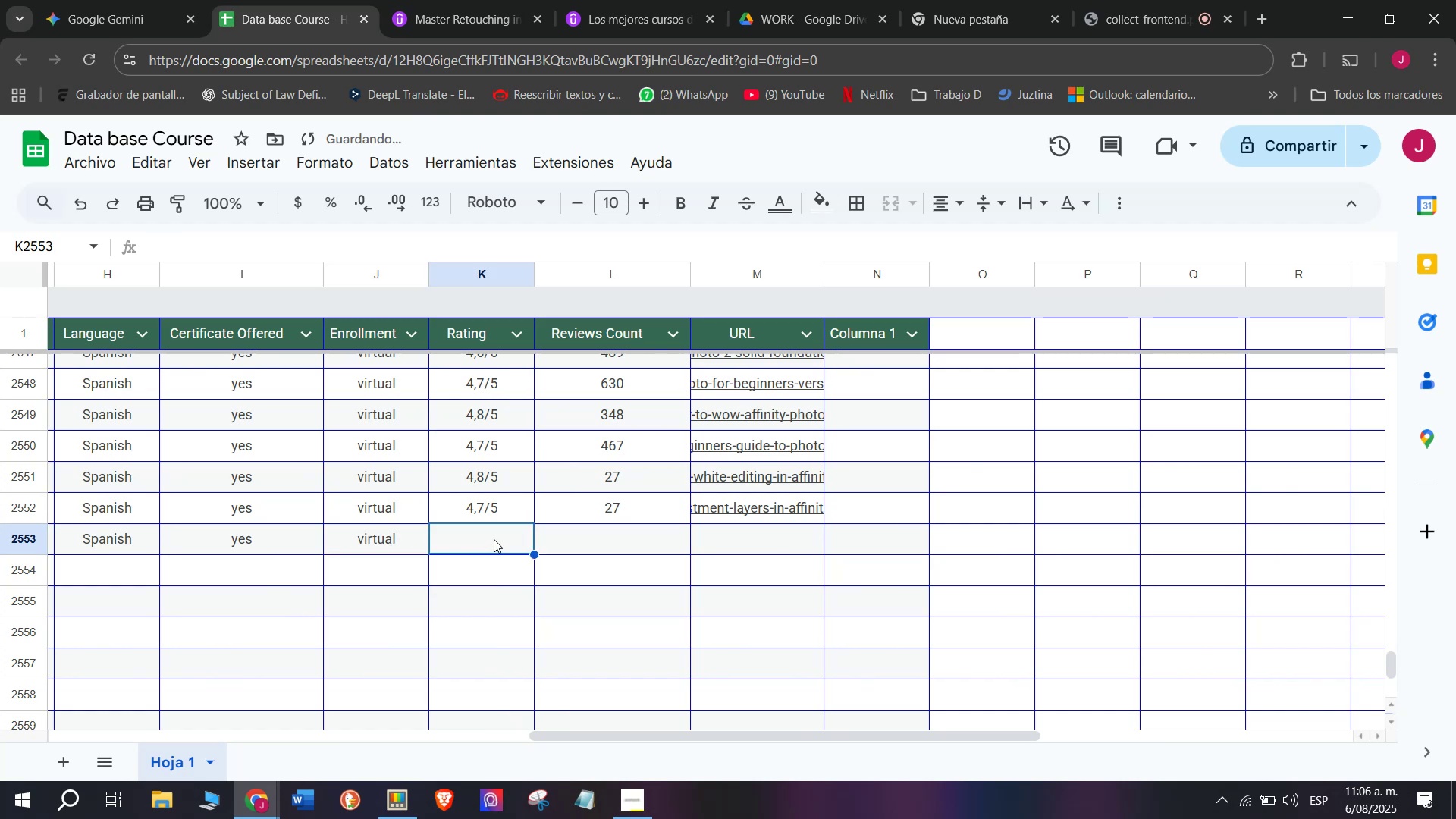 
left_click([497, 0])
 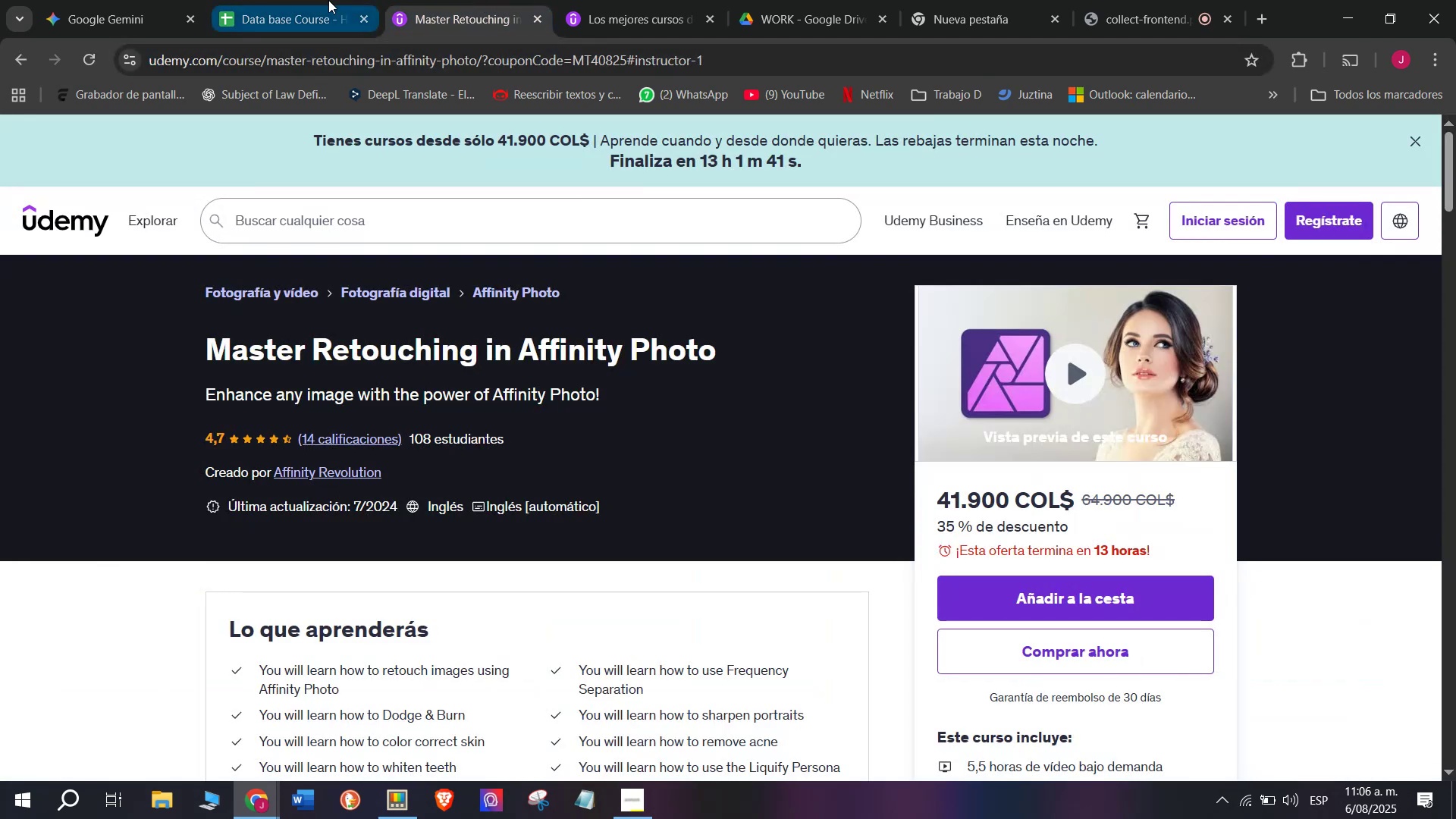 
left_click([325, 0])
 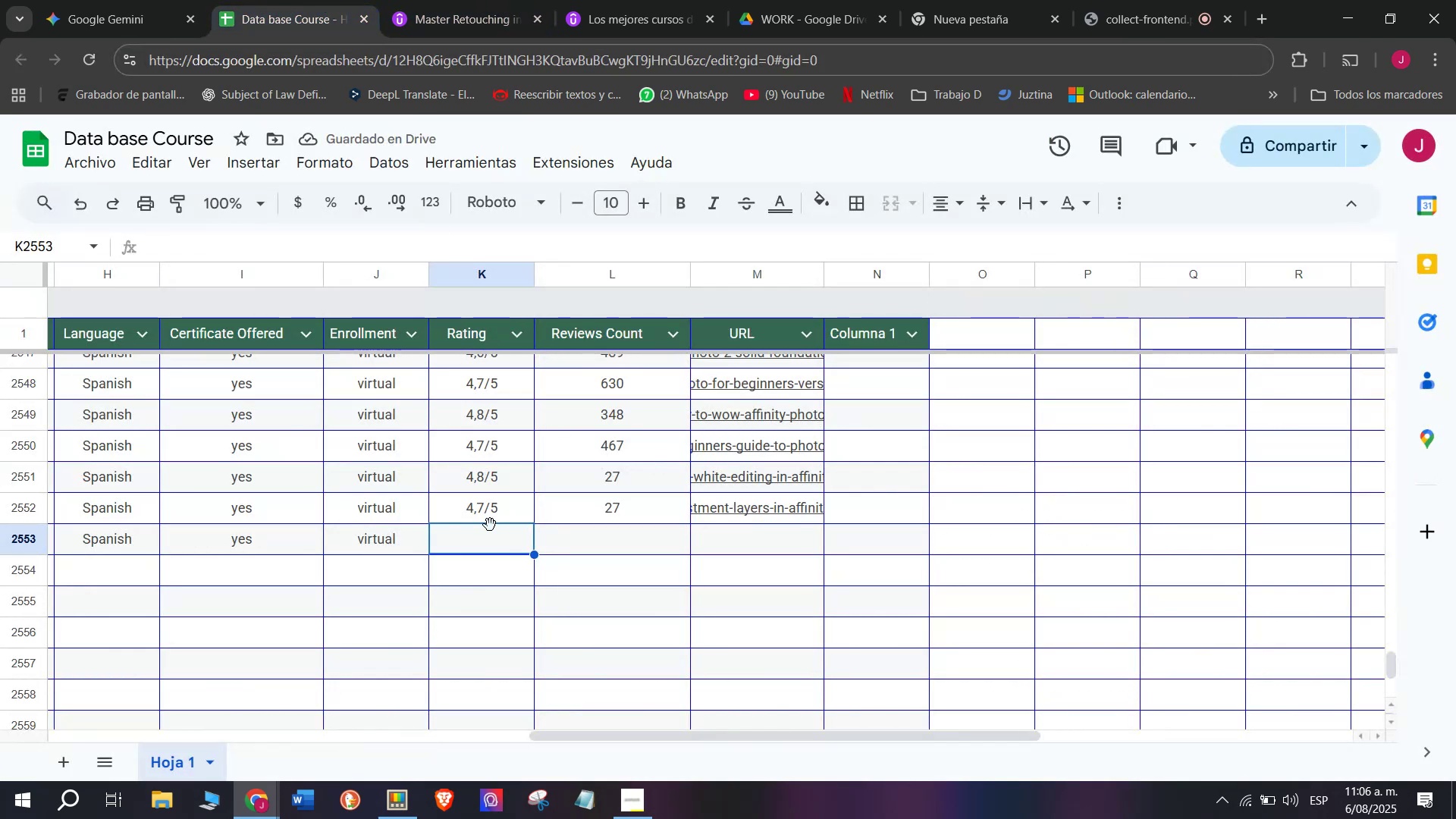 
left_click([492, 507])
 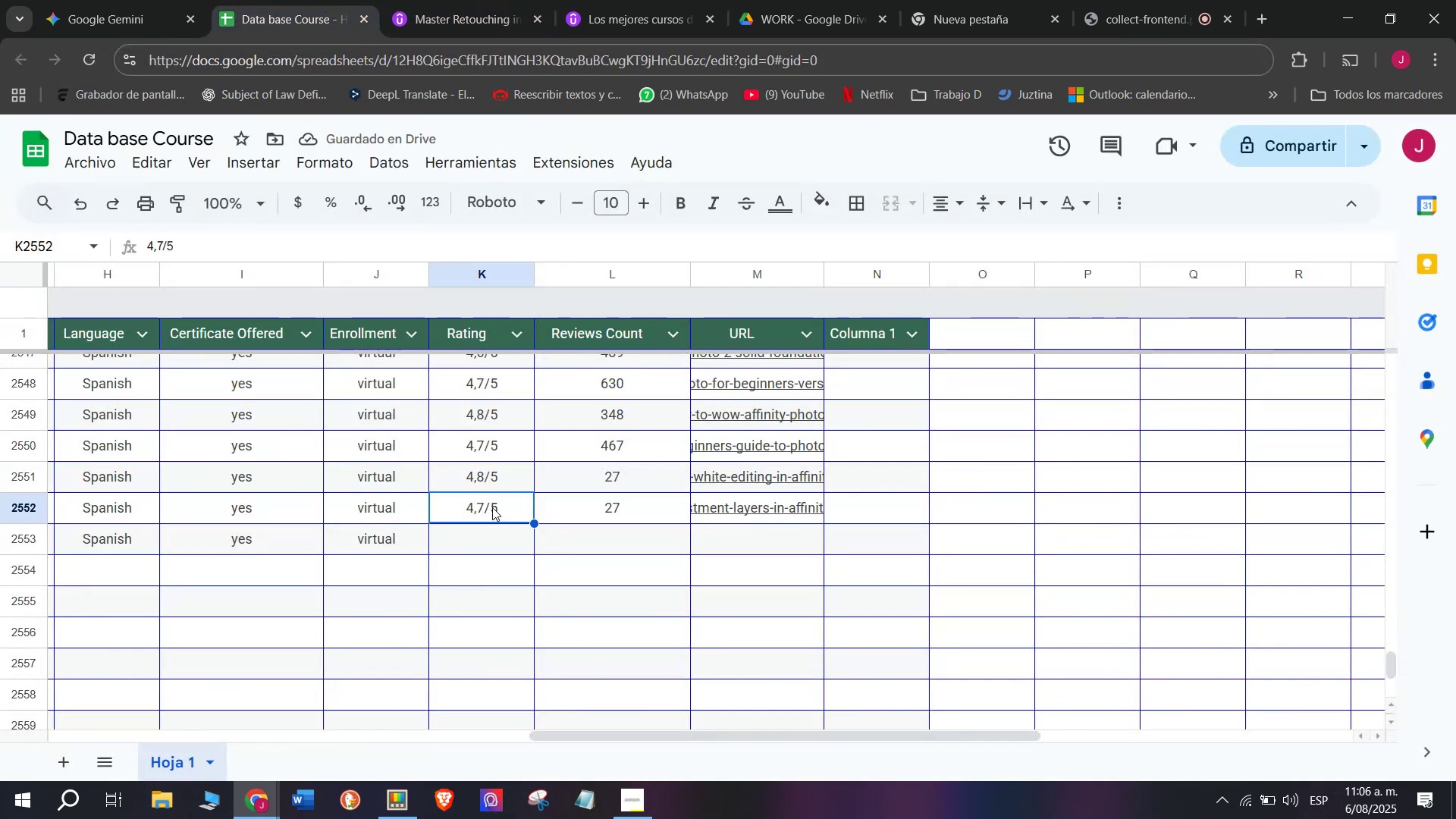 
key(Break)
 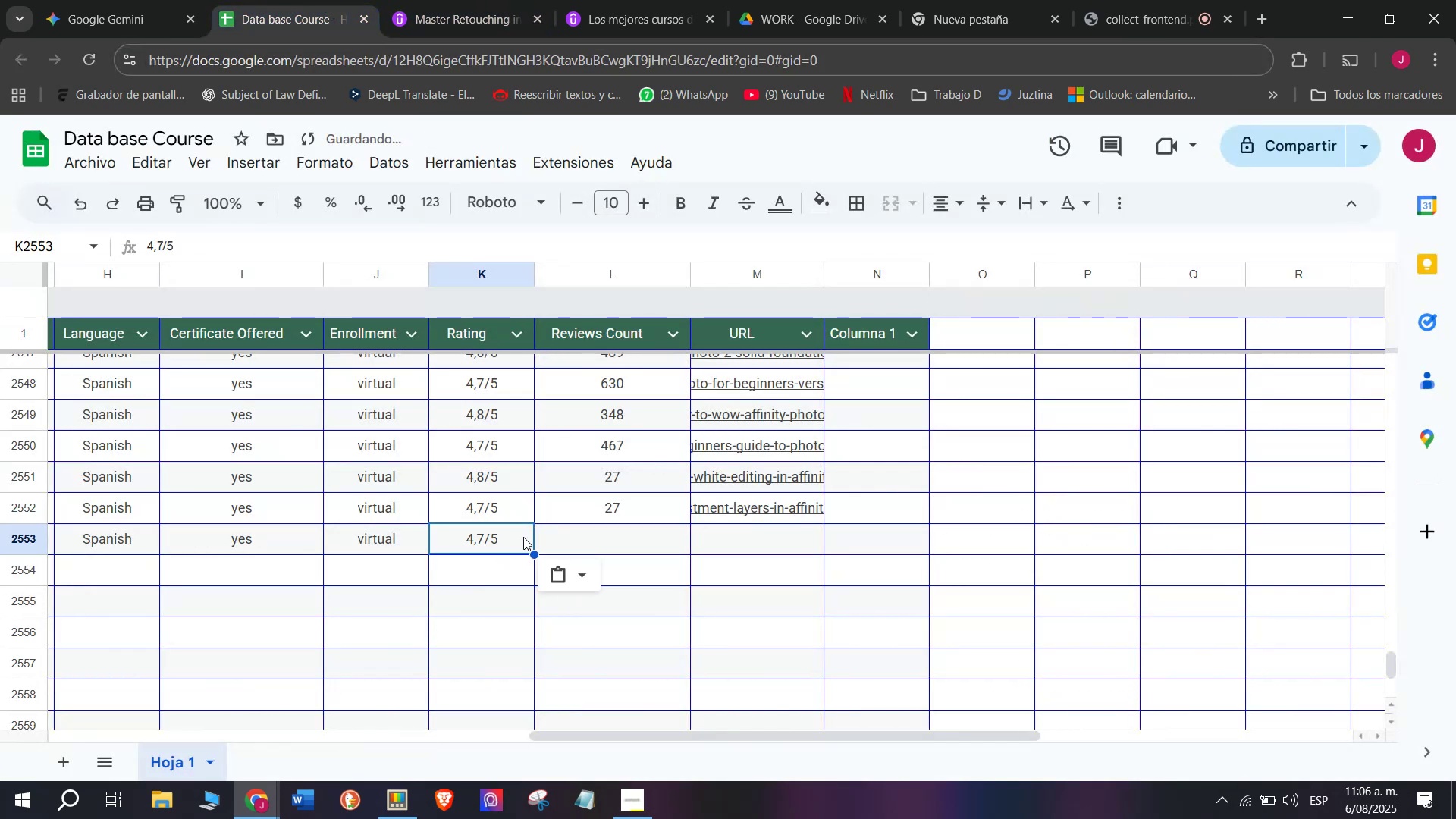 
key(Control+ControlLeft)
 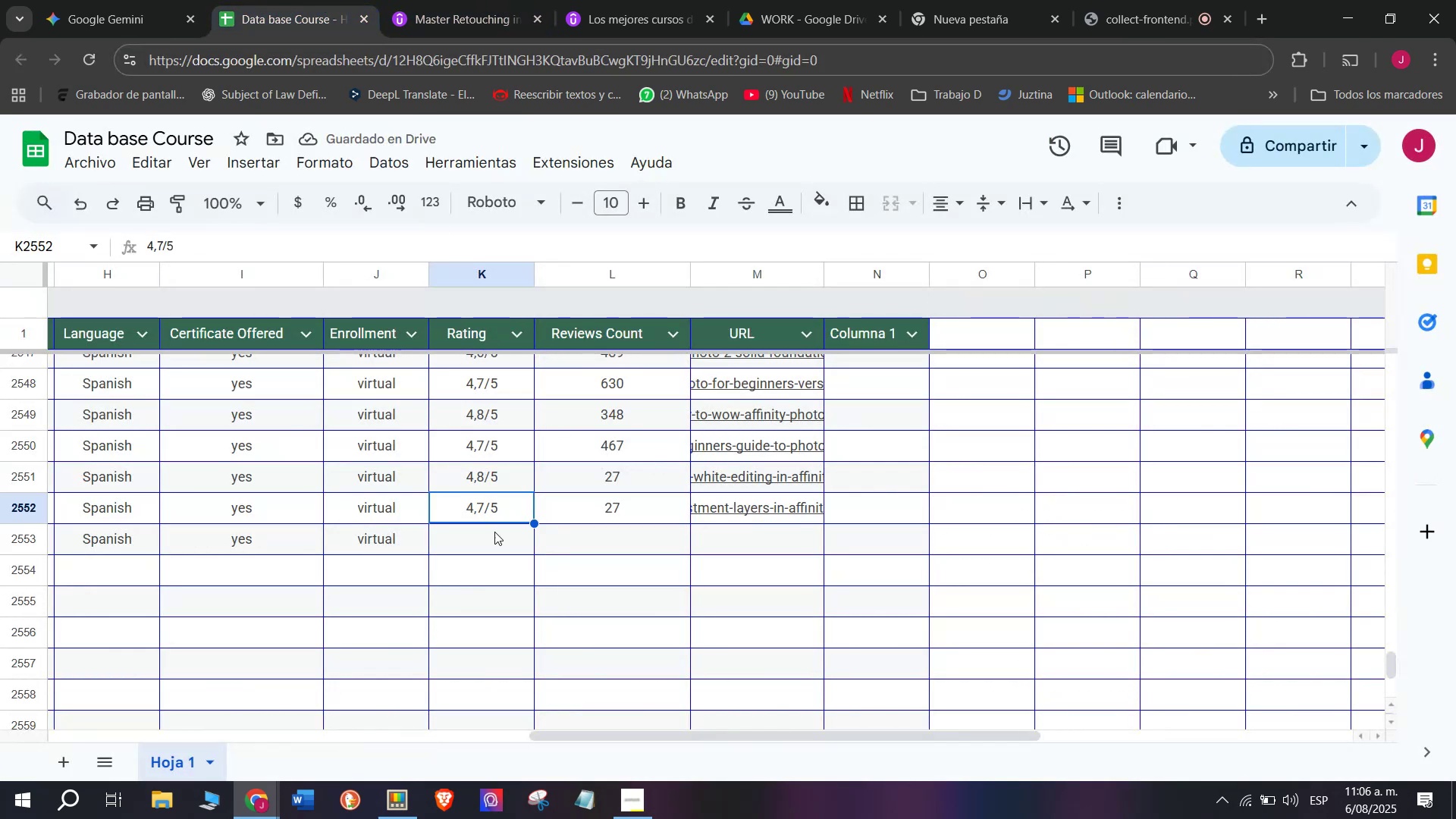 
key(Control+C)
 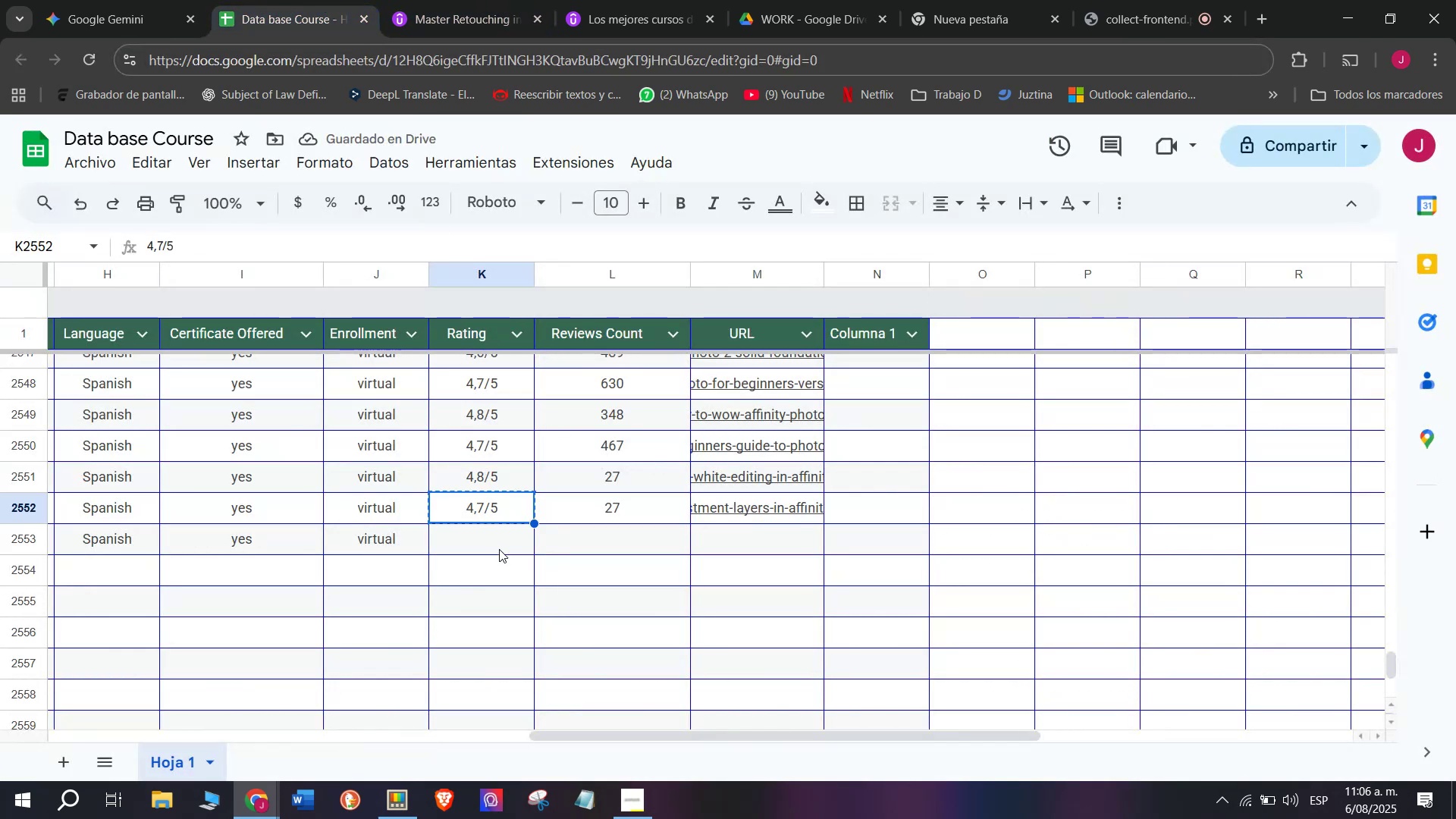 
key(Control+ControlLeft)
 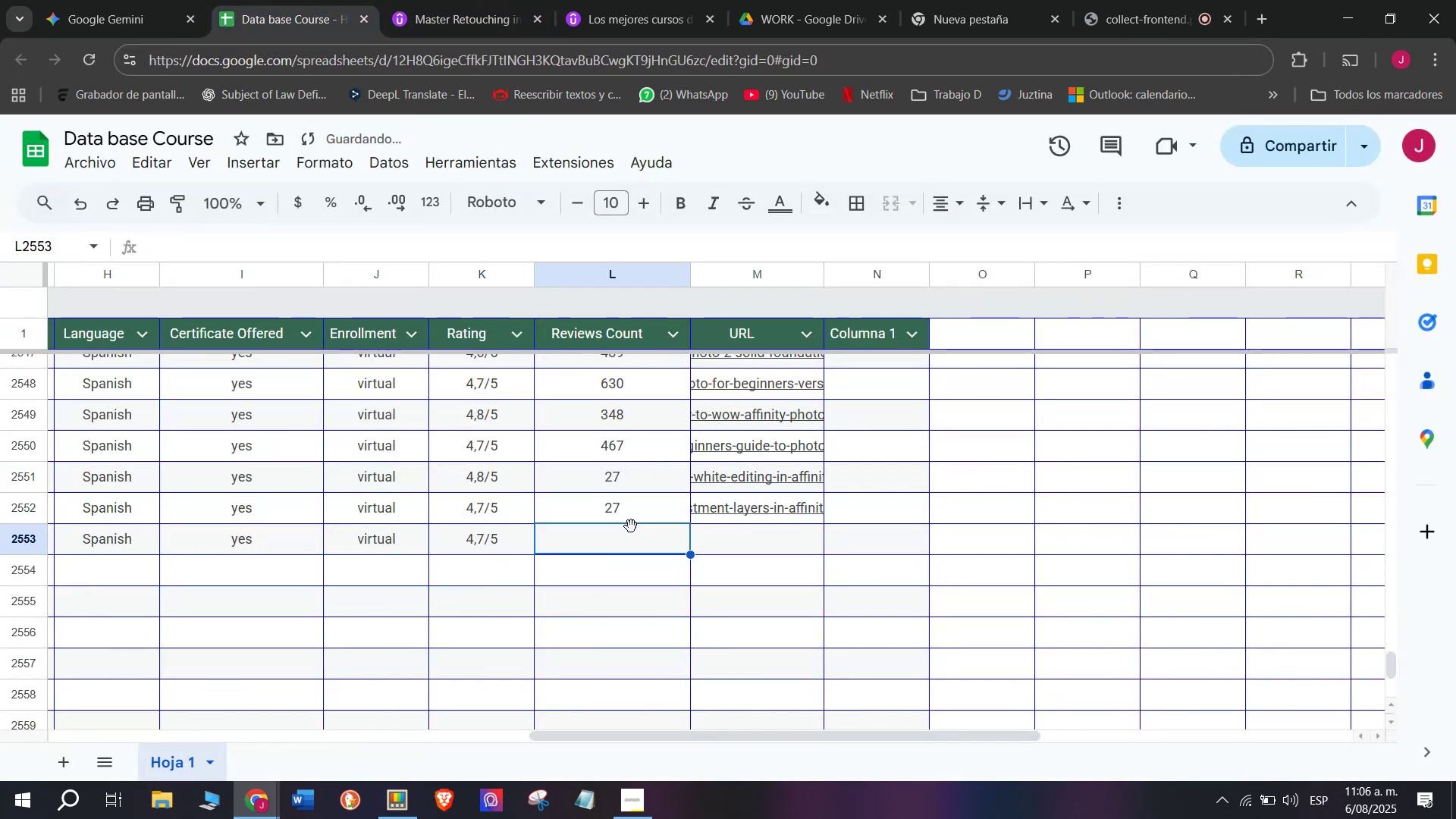 
key(Z)
 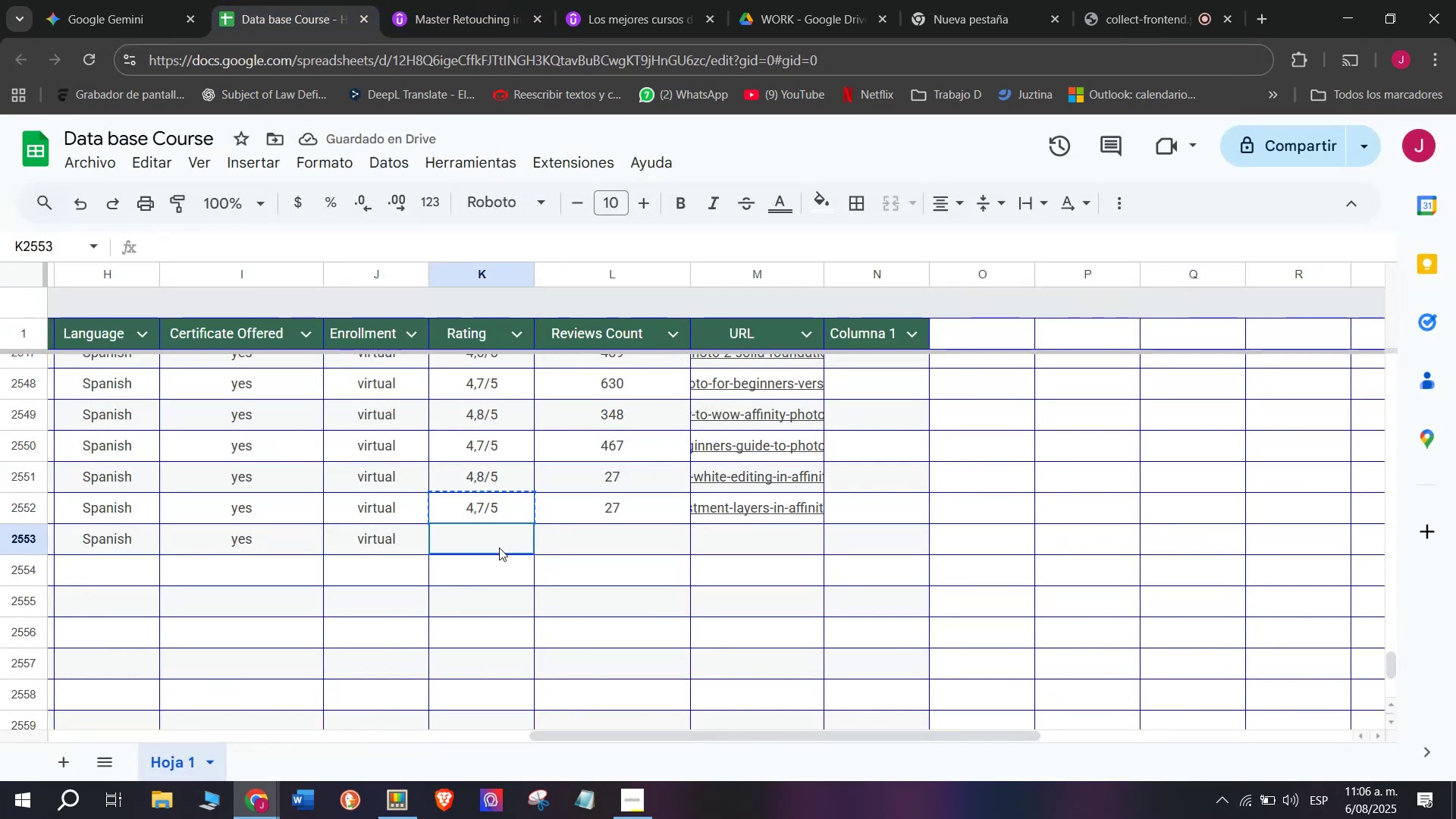 
key(Control+V)
 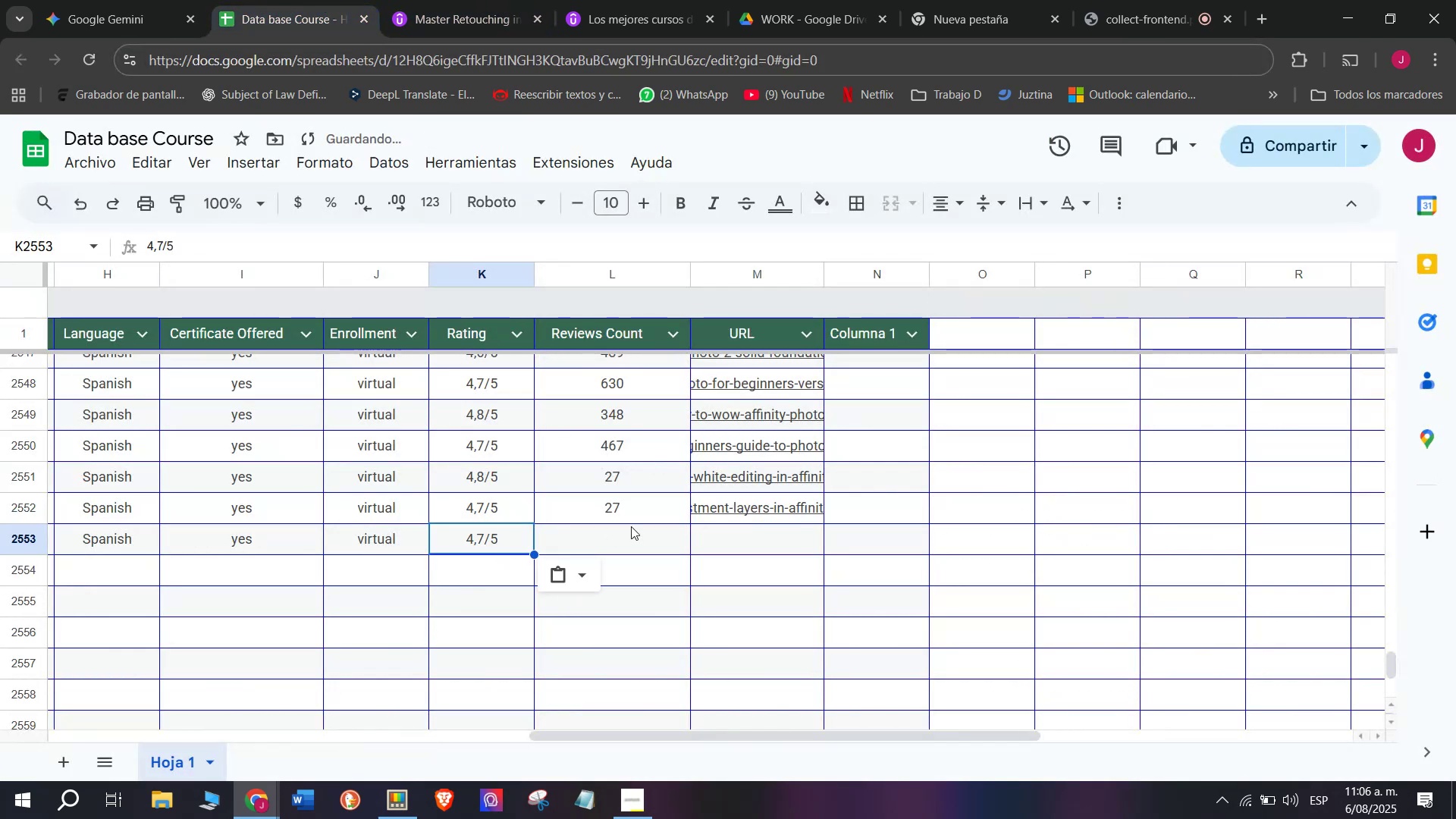 
triple_click([631, 526])
 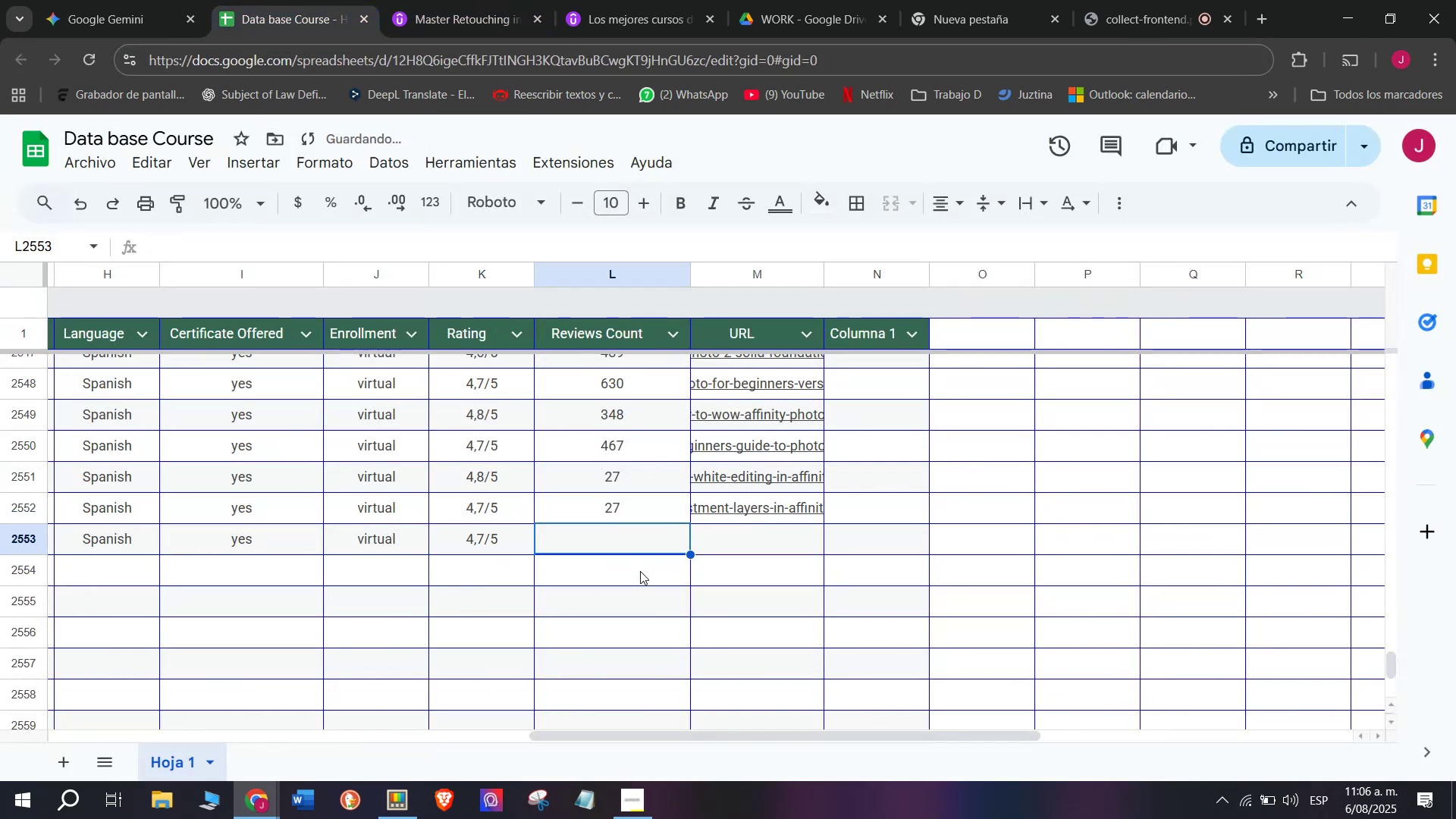 
type(14)
 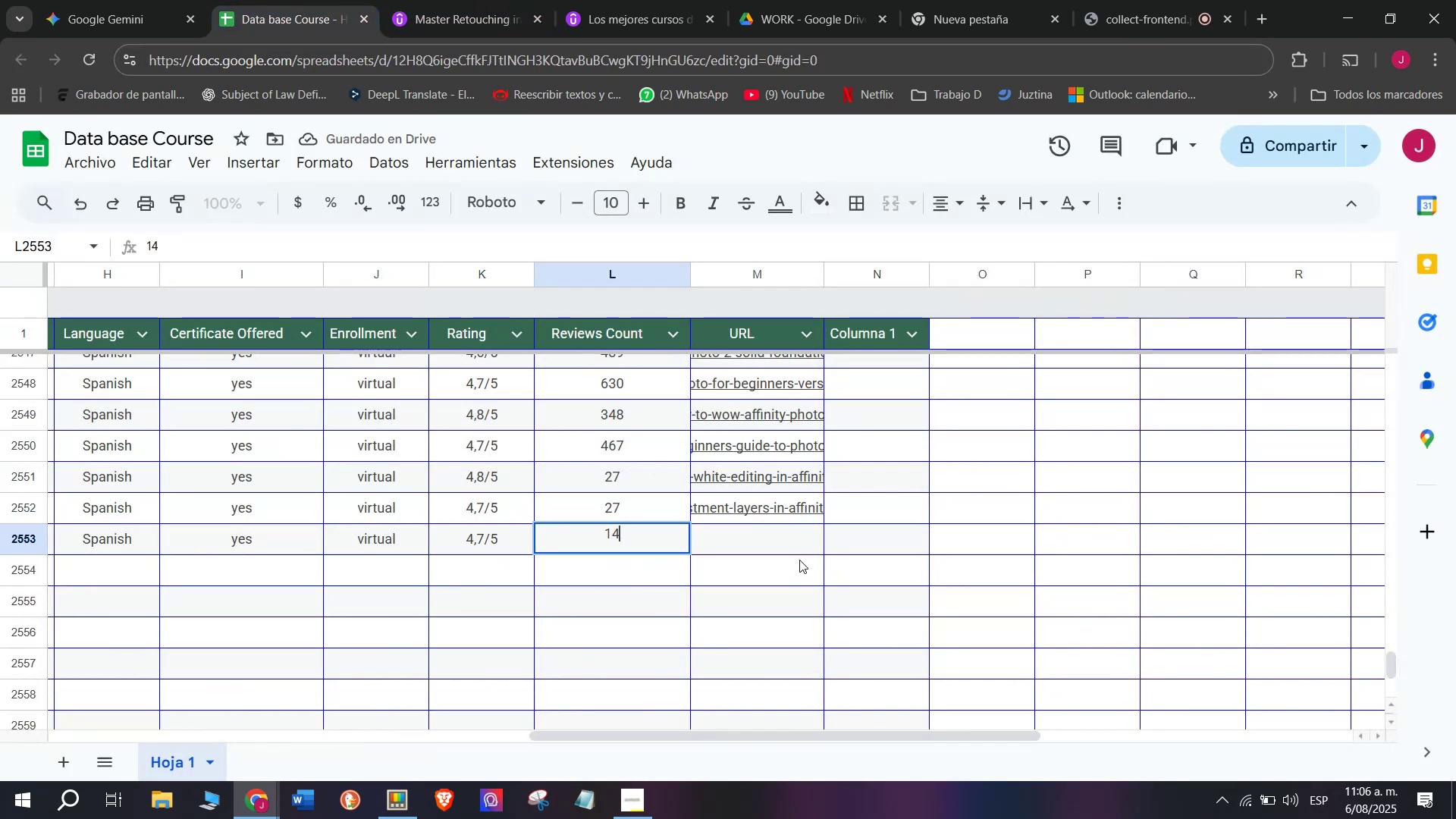 
left_click([799, 548])
 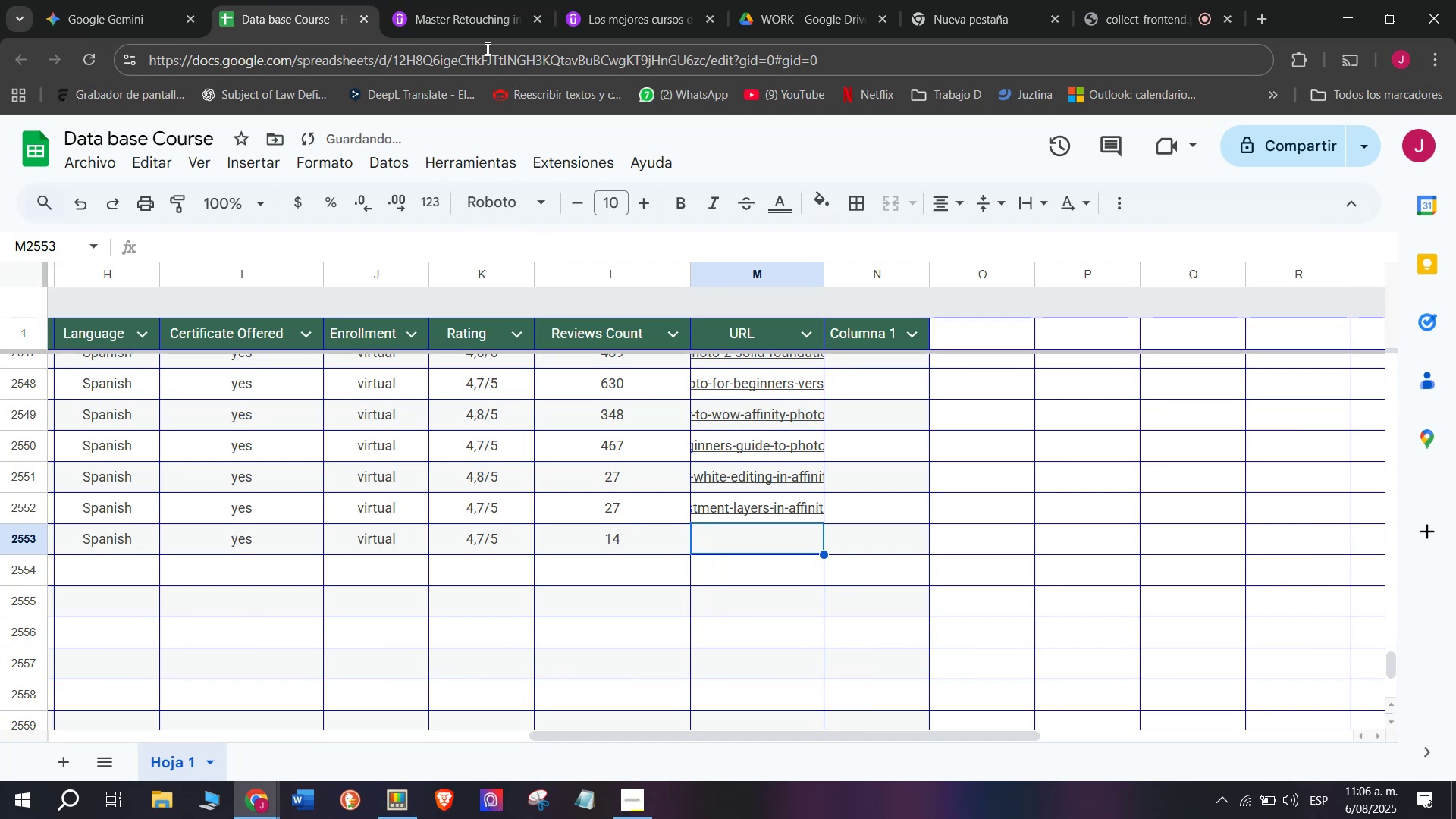 
left_click([479, 0])
 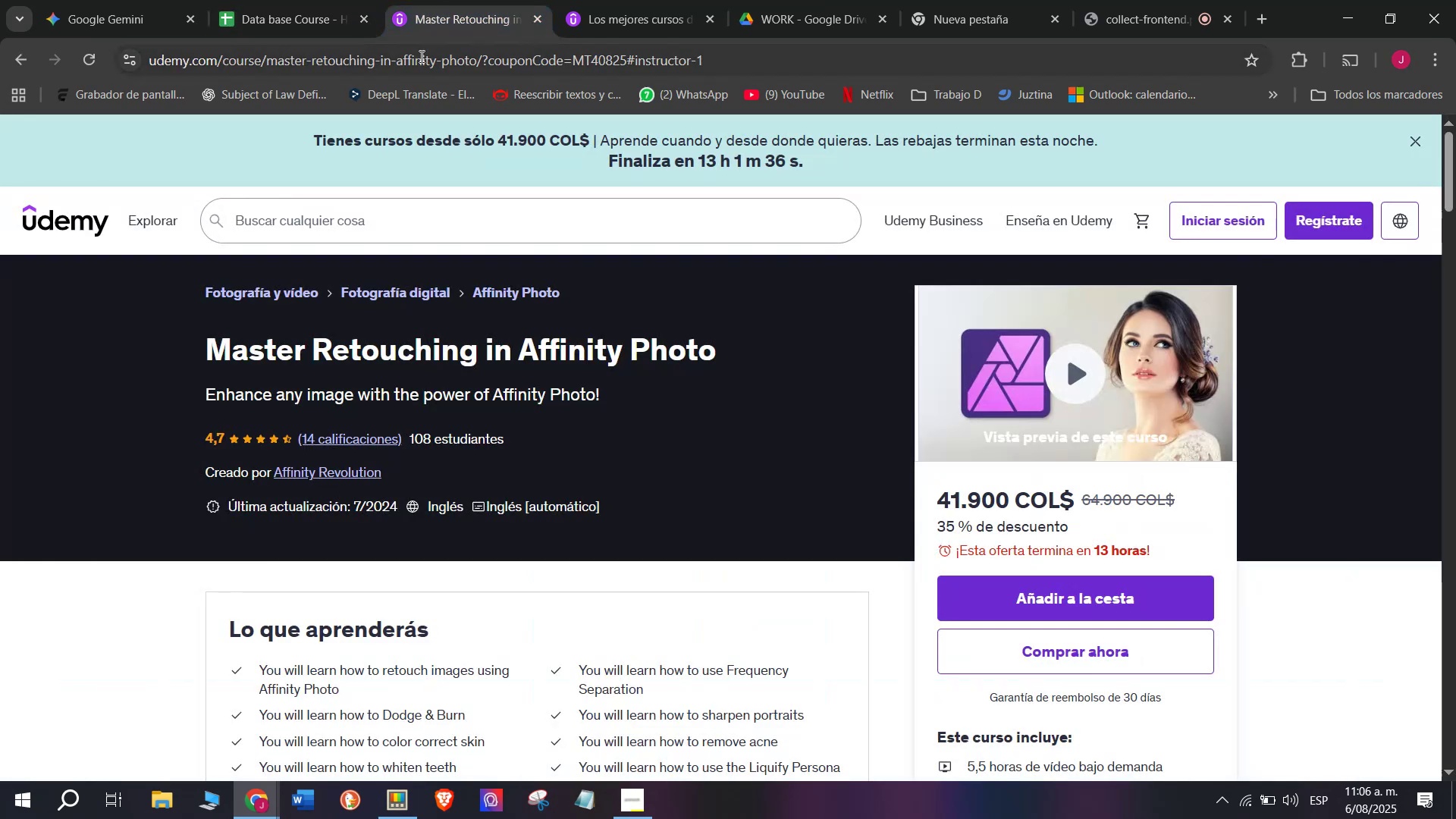 
double_click([420, 52])
 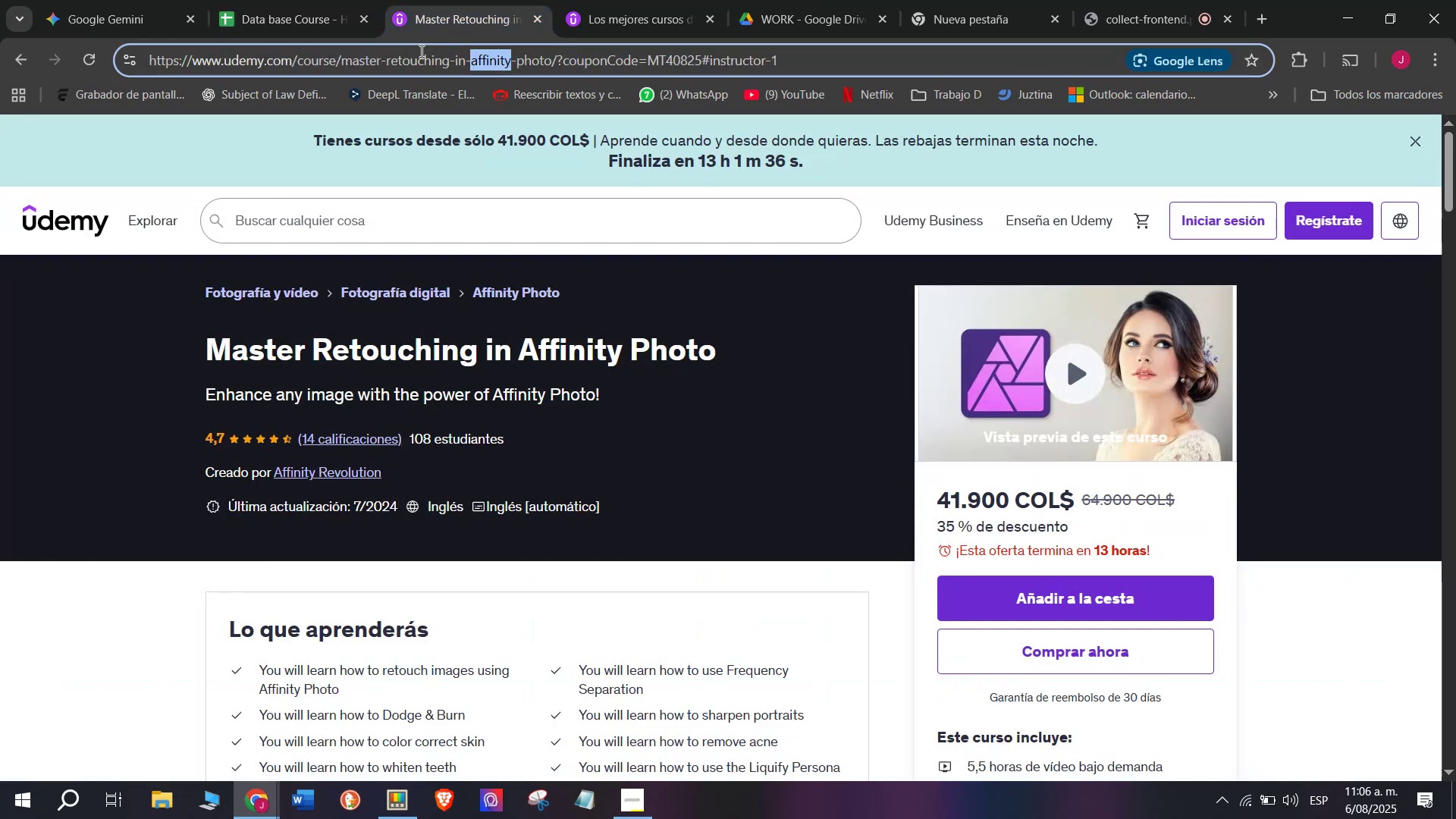 
triple_click([420, 51])
 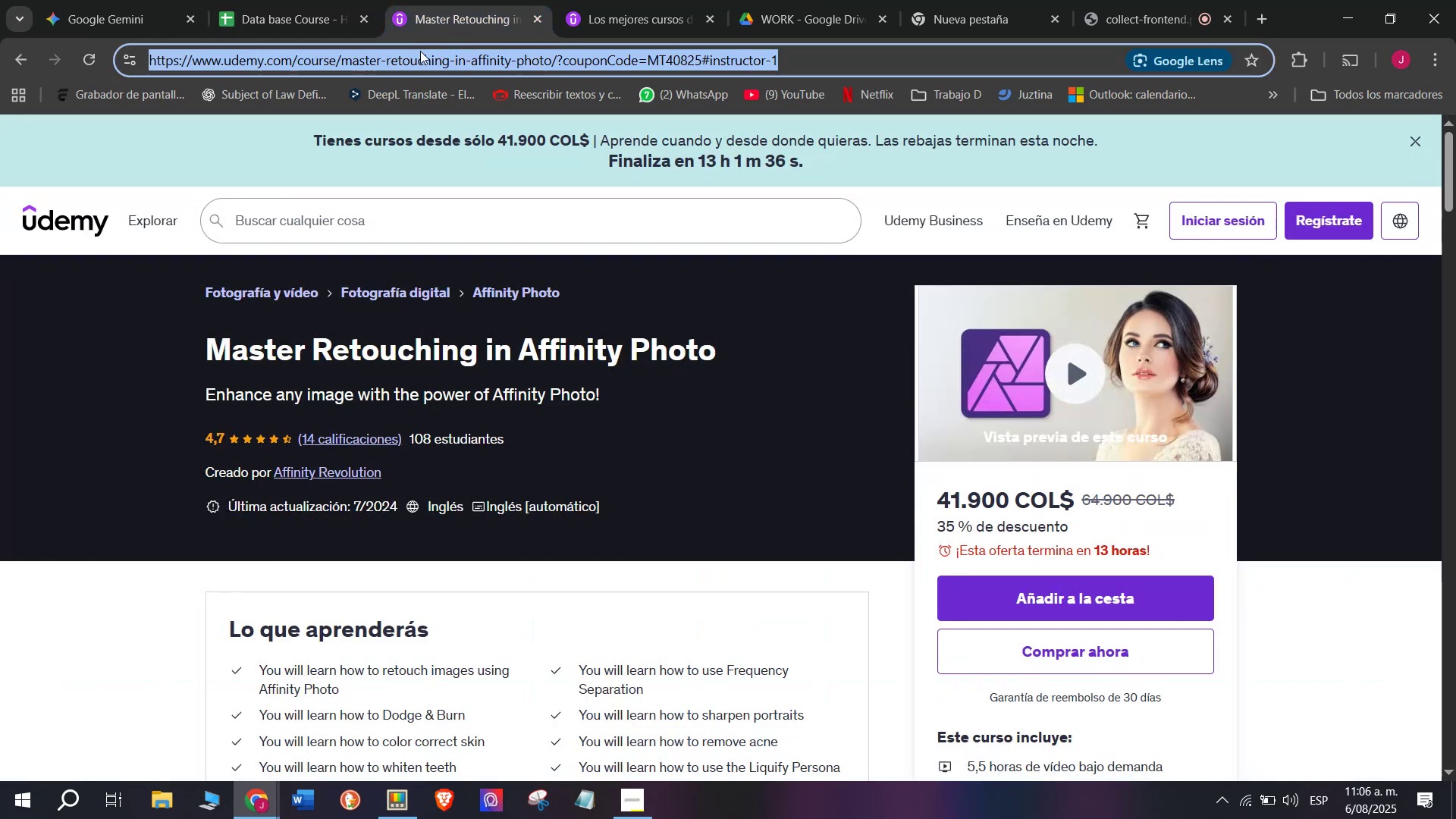 
key(Break)
 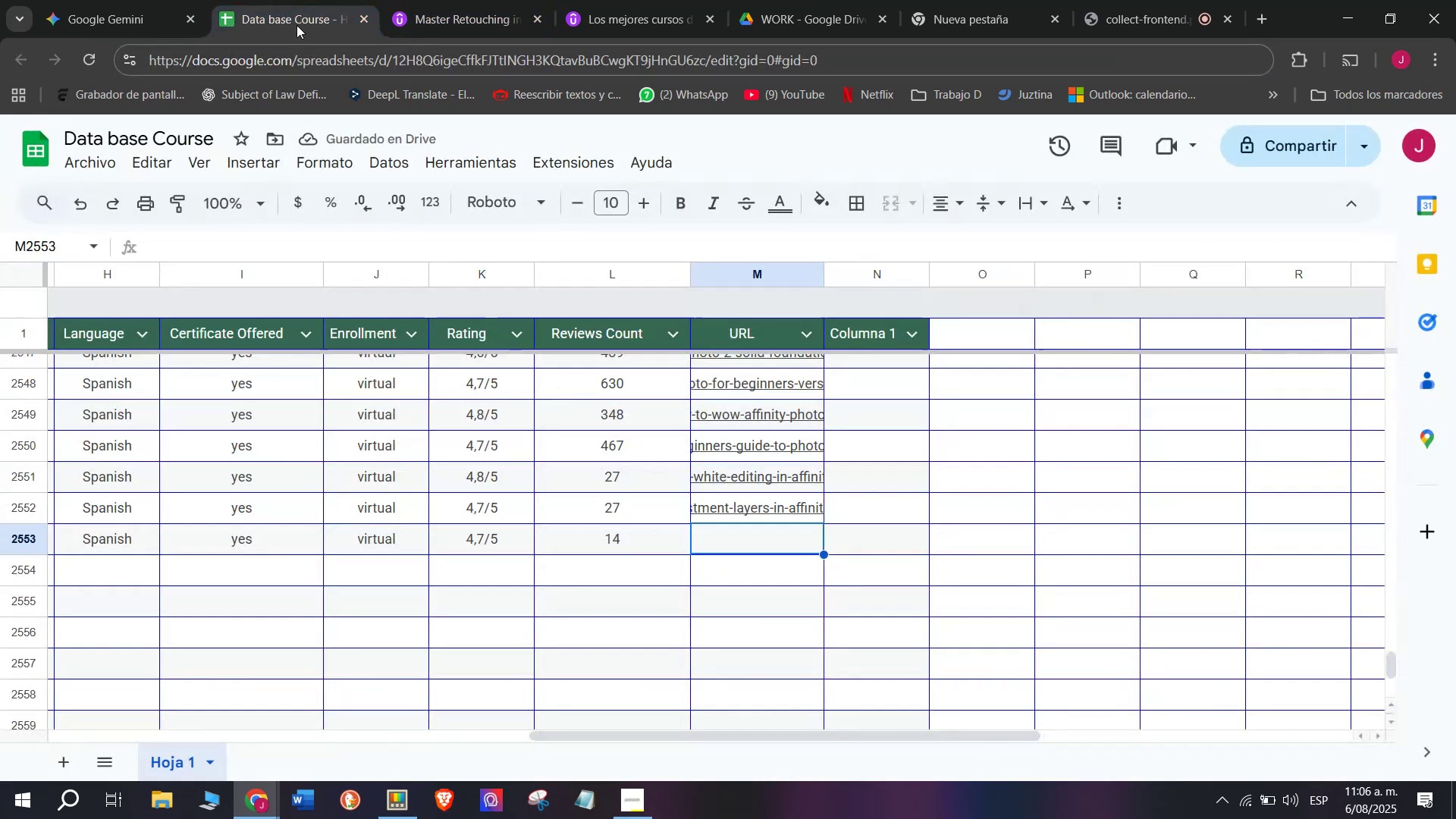 
key(Control+ControlLeft)
 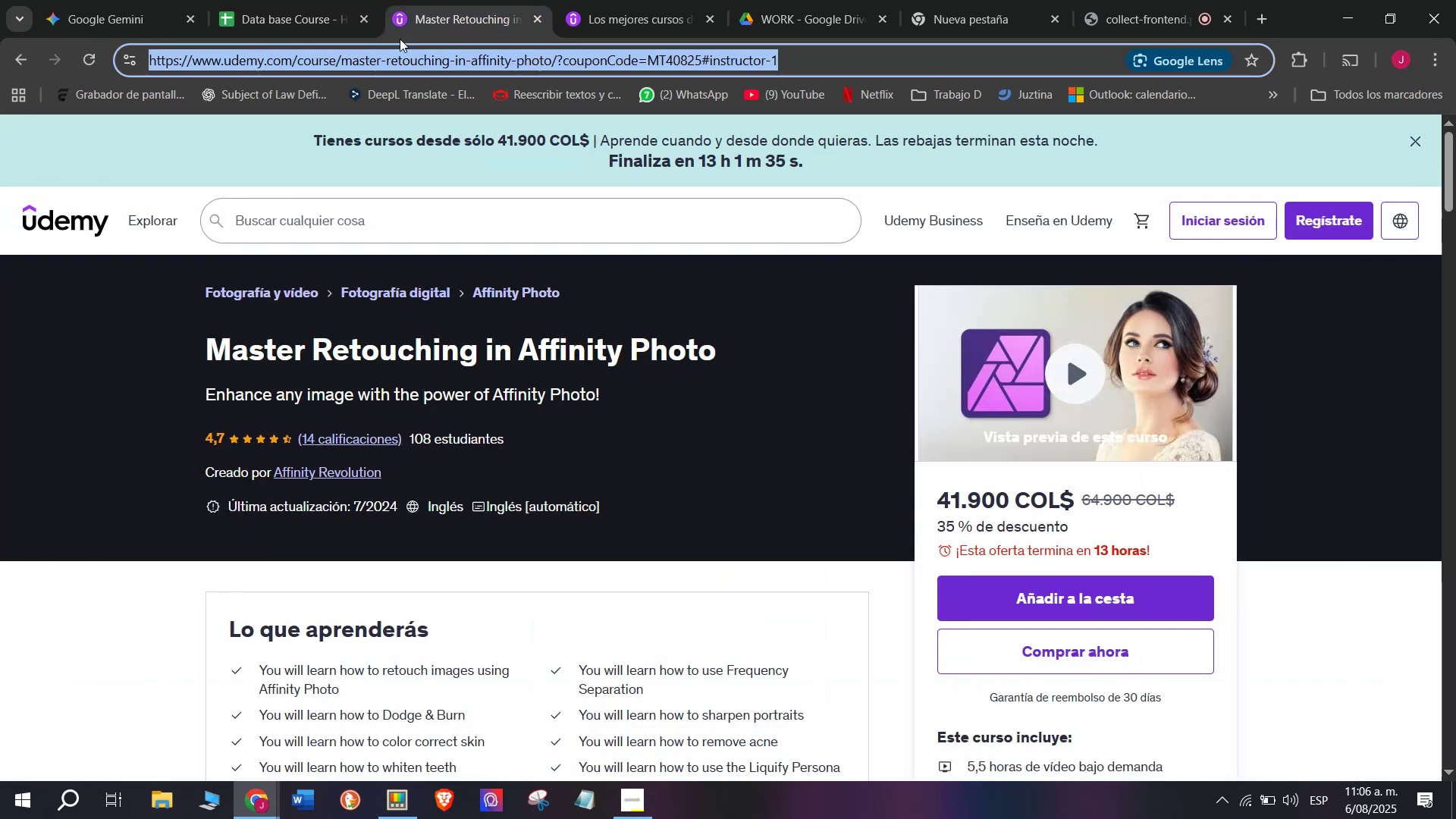 
key(Control+C)
 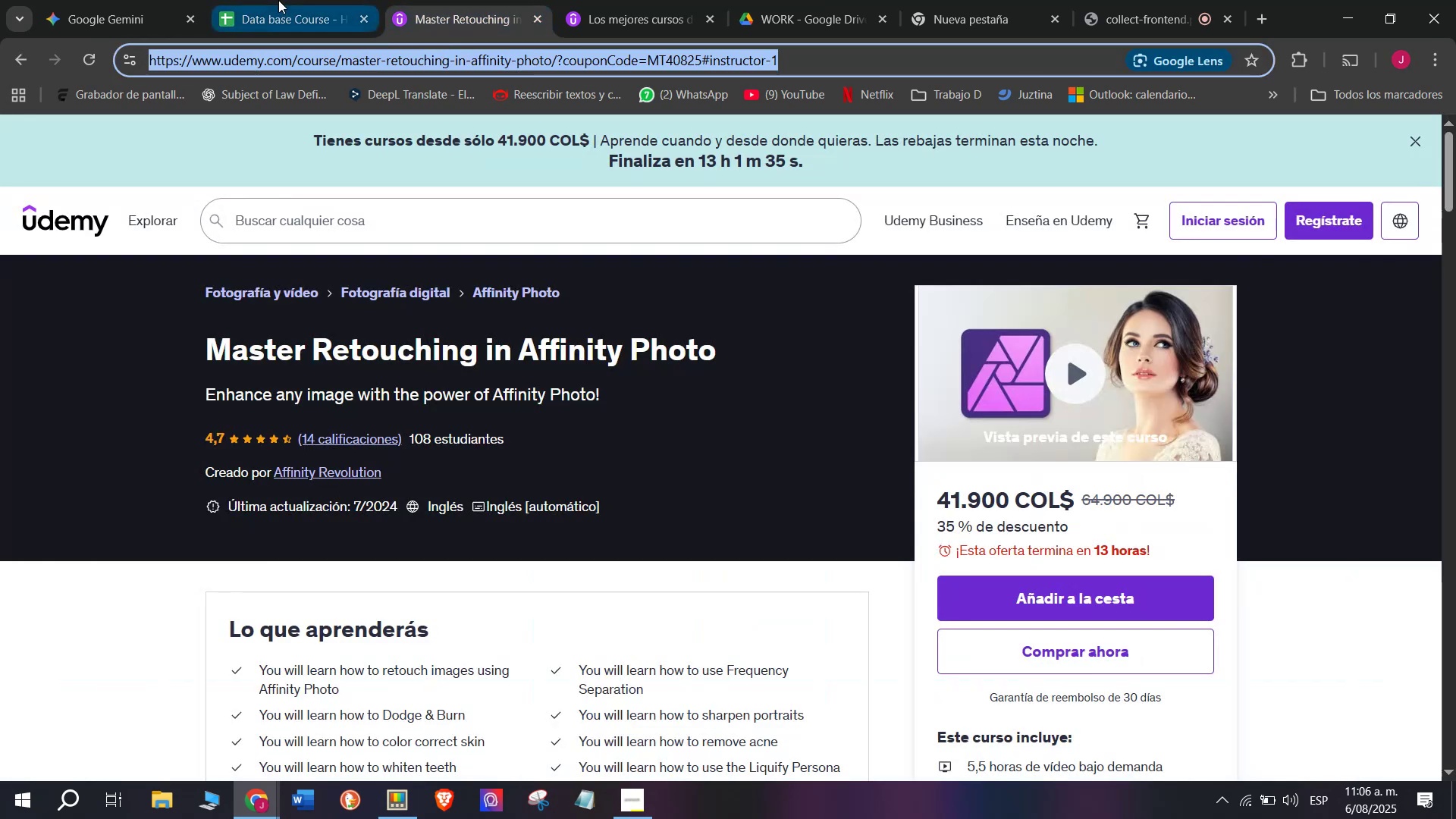 
triple_click([278, 0])
 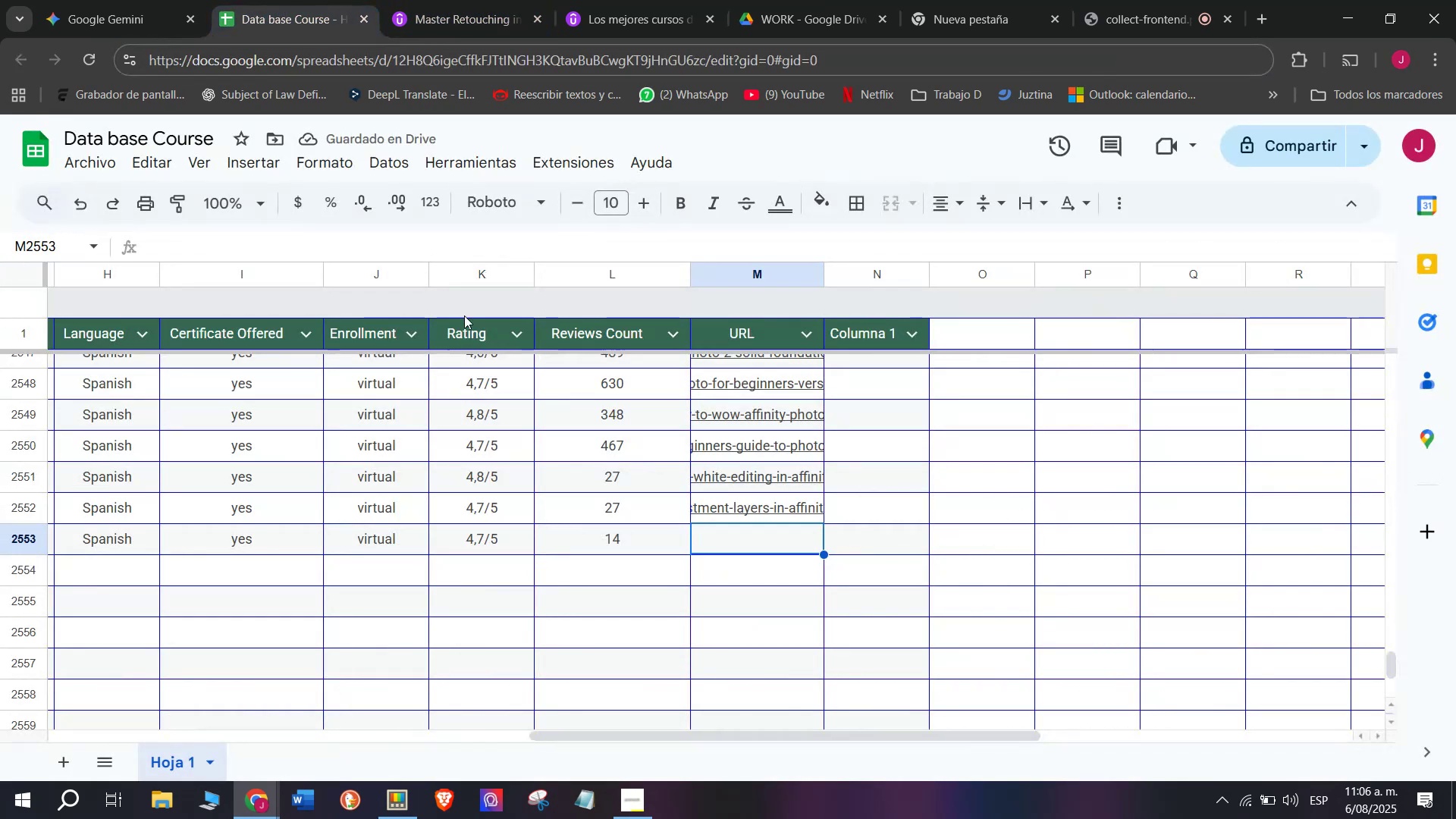 
key(Z)
 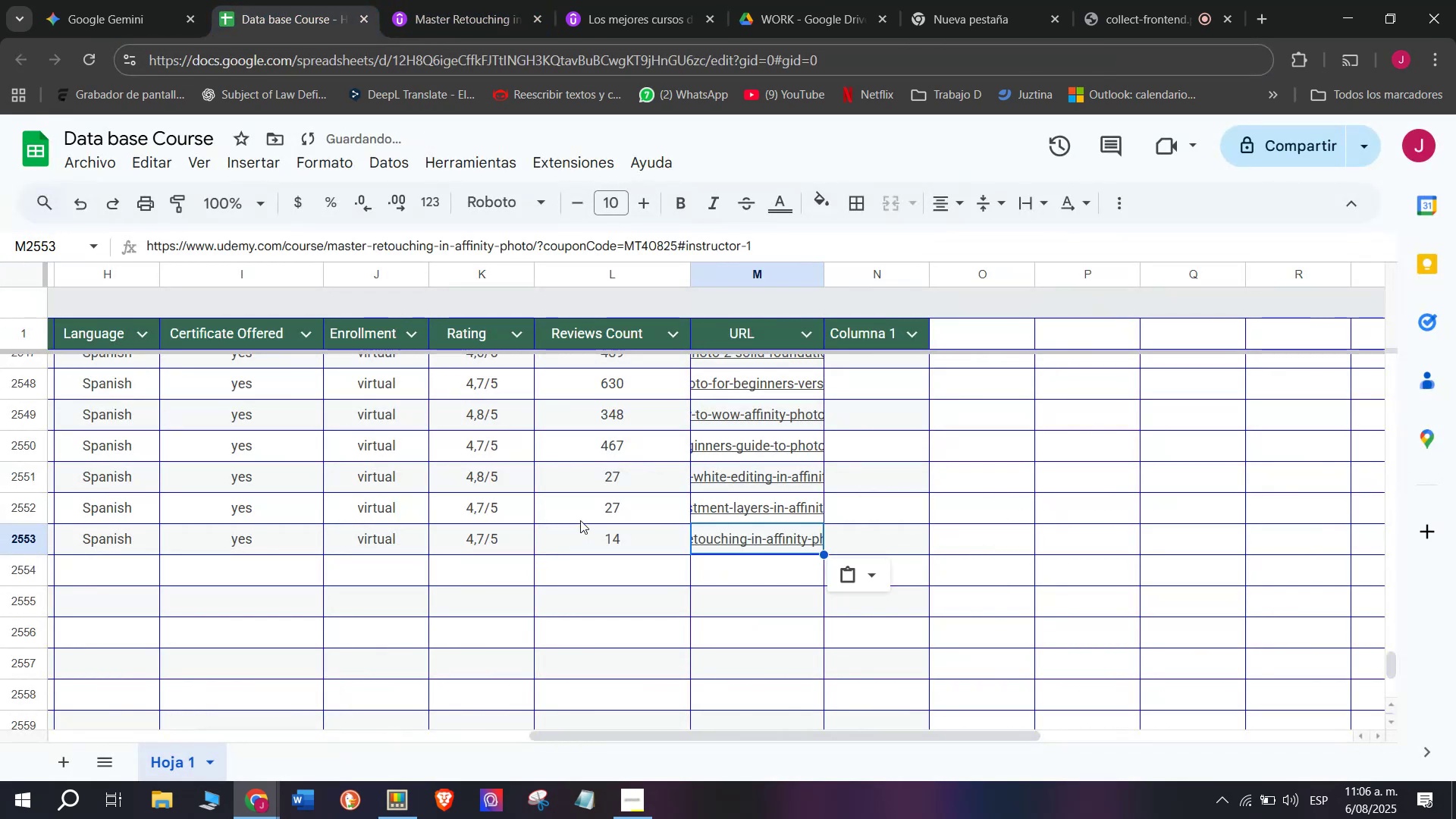 
key(Control+V)
 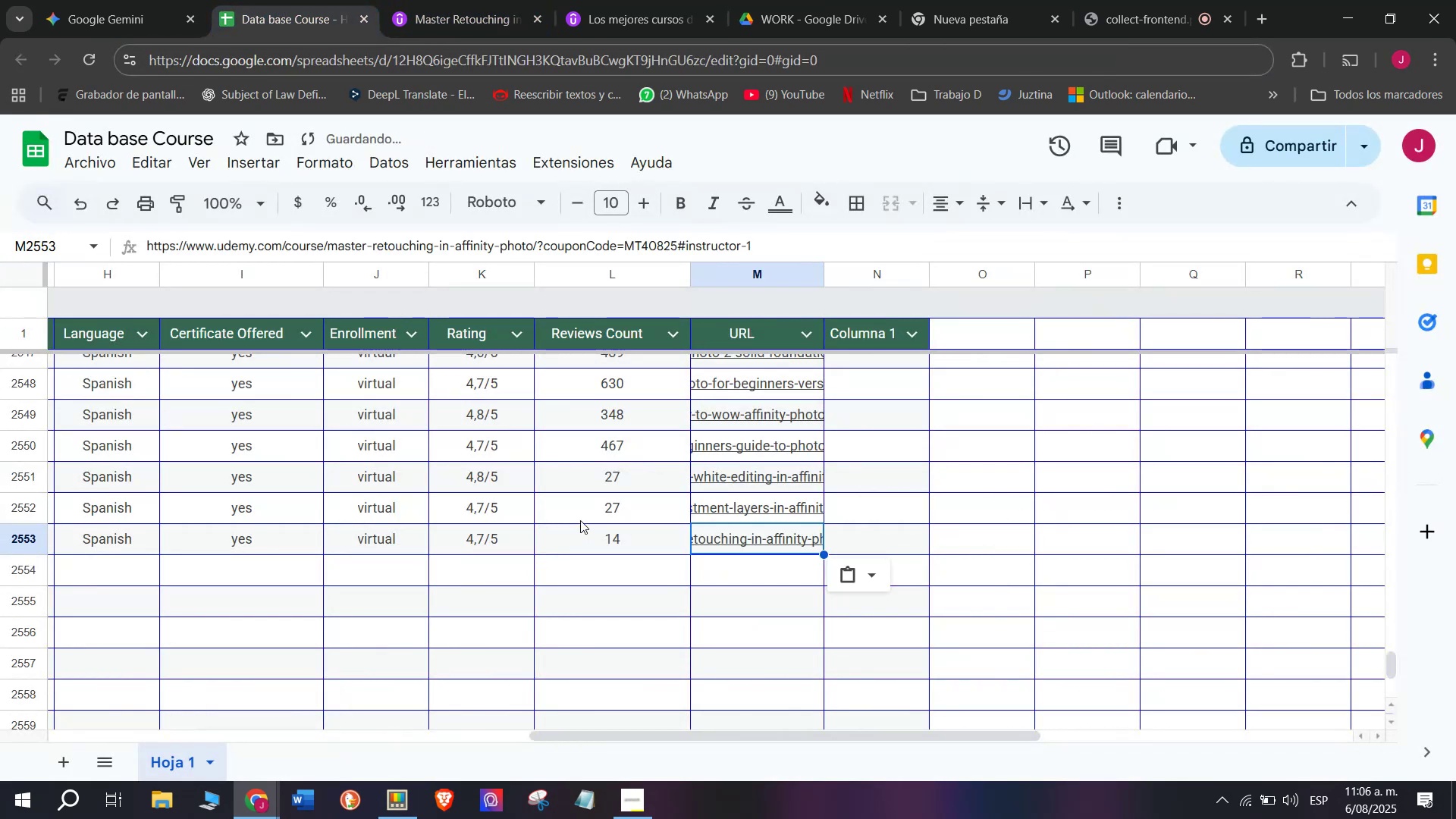 
key(Control+ControlLeft)
 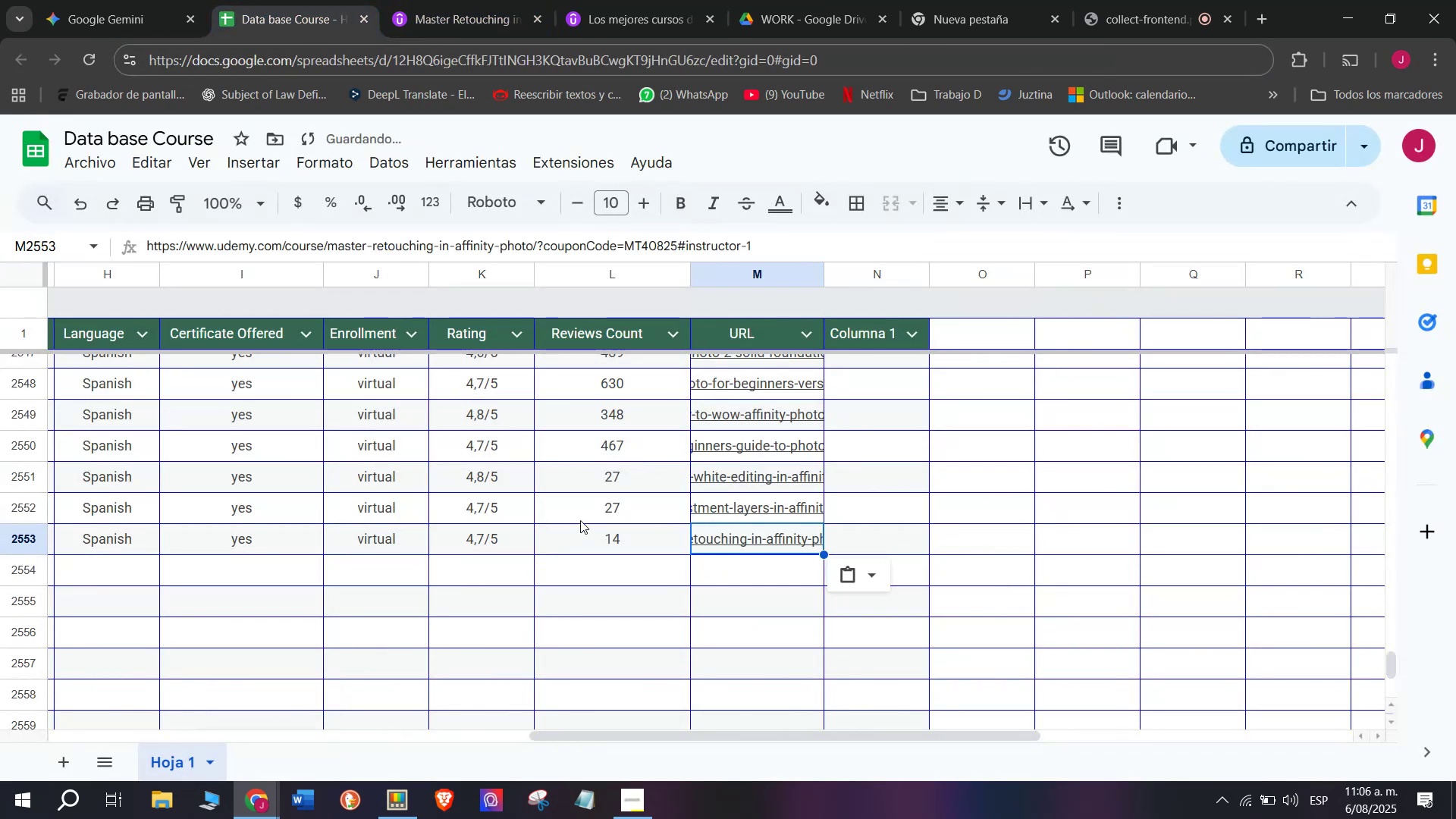 
scroll: coordinate [522, 598], scroll_direction: up, amount: 7.0
 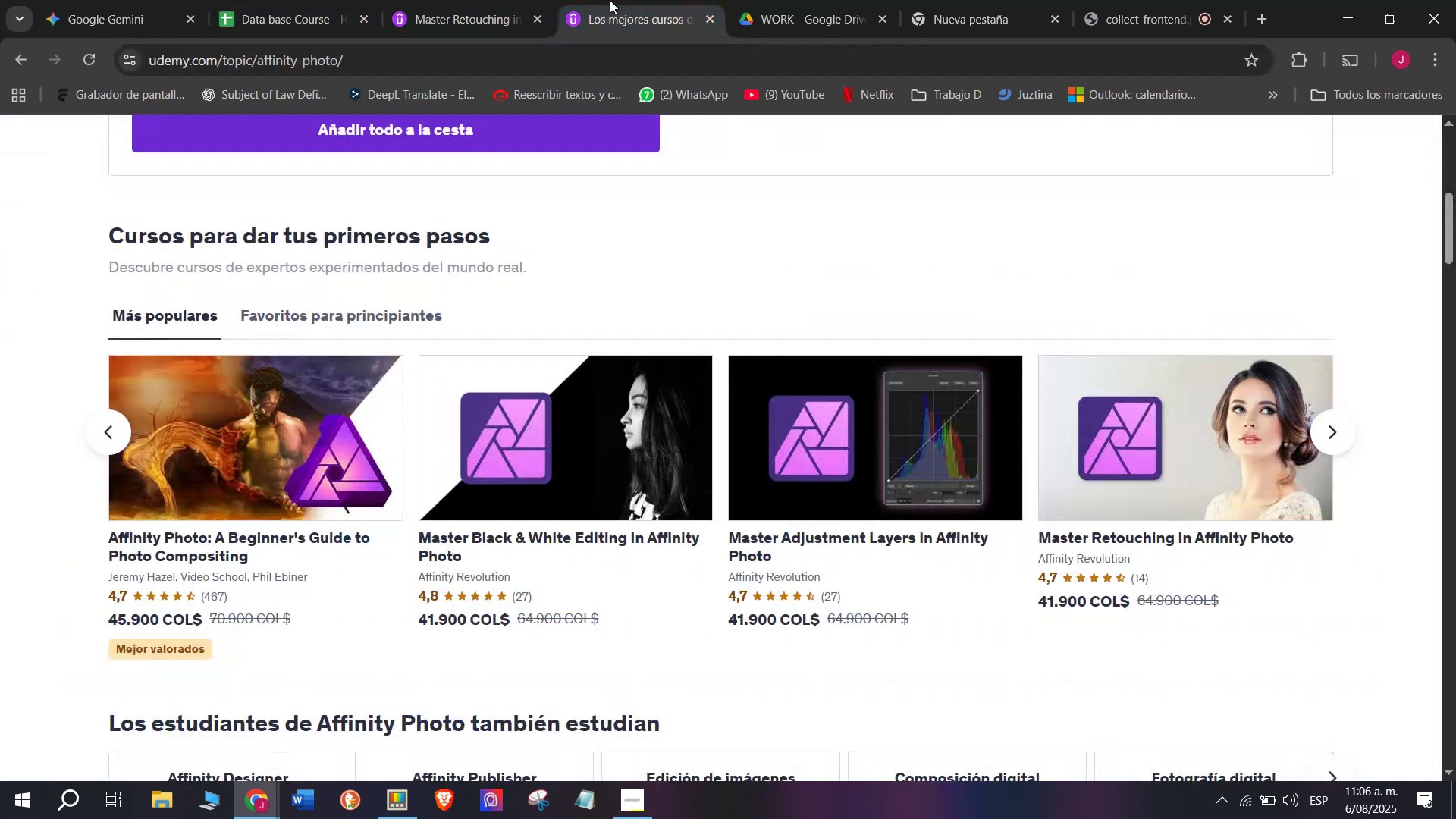 
double_click([522, 0])
 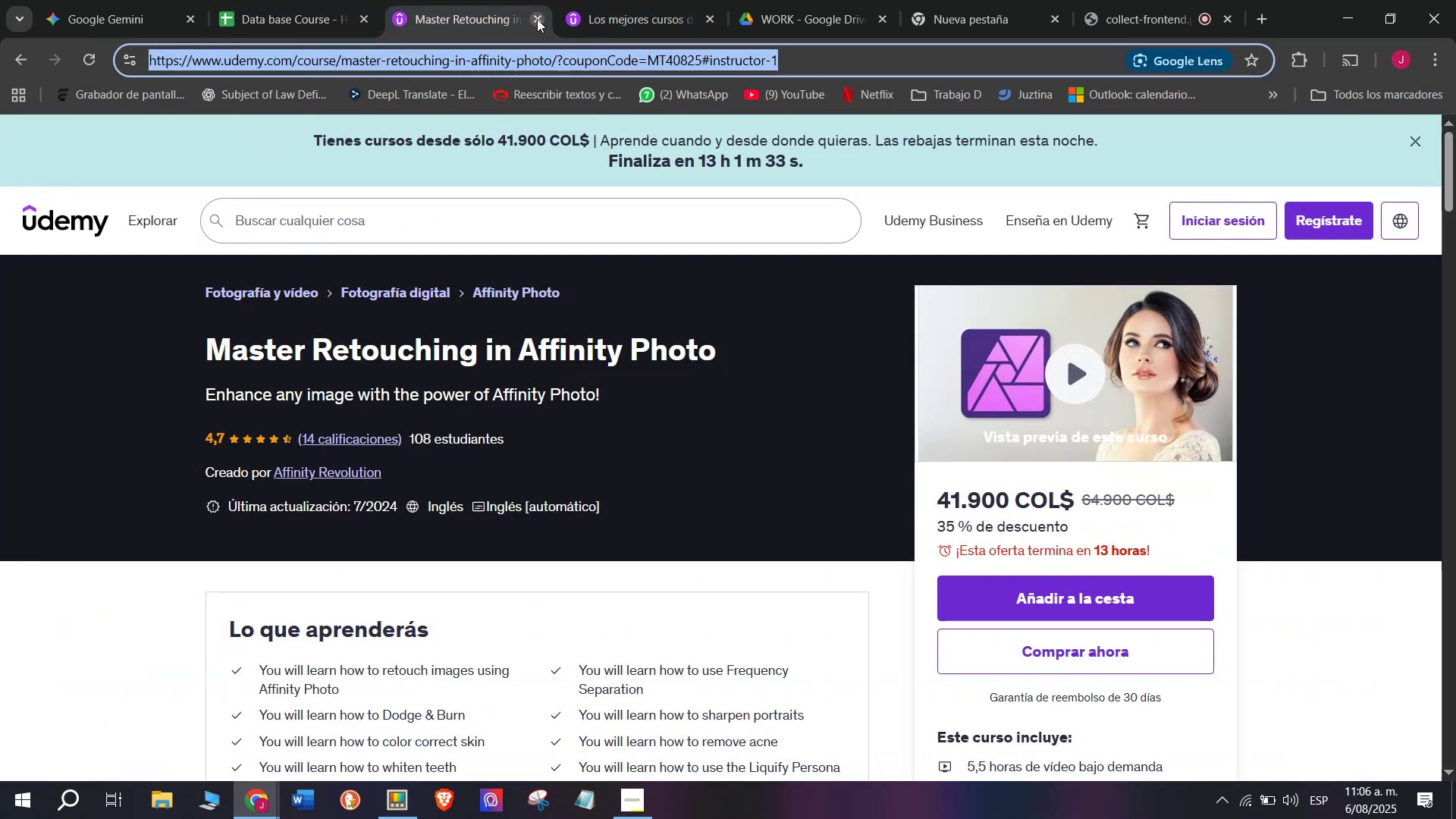 
left_click([535, 18])
 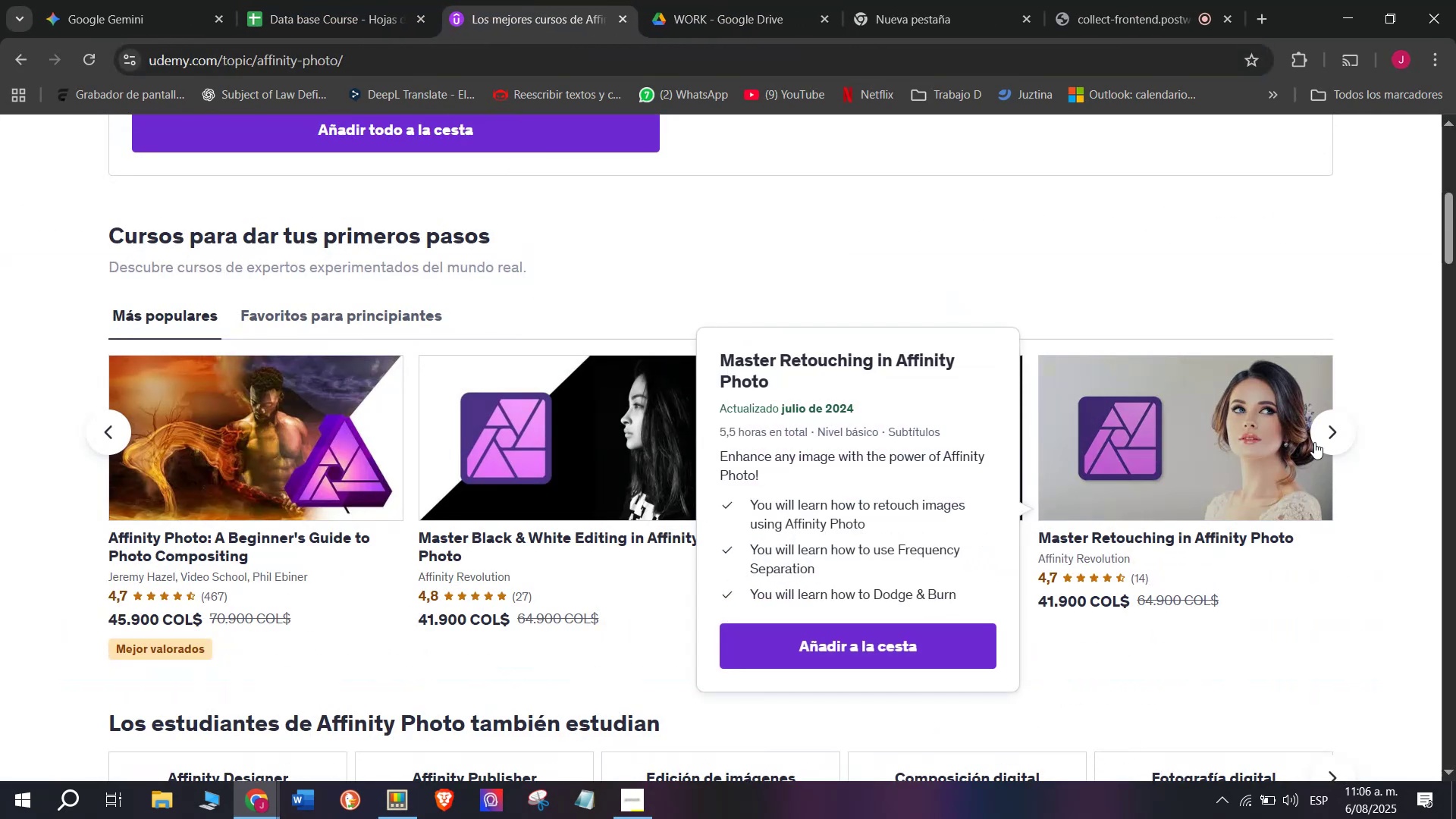 
left_click([1329, 440])
 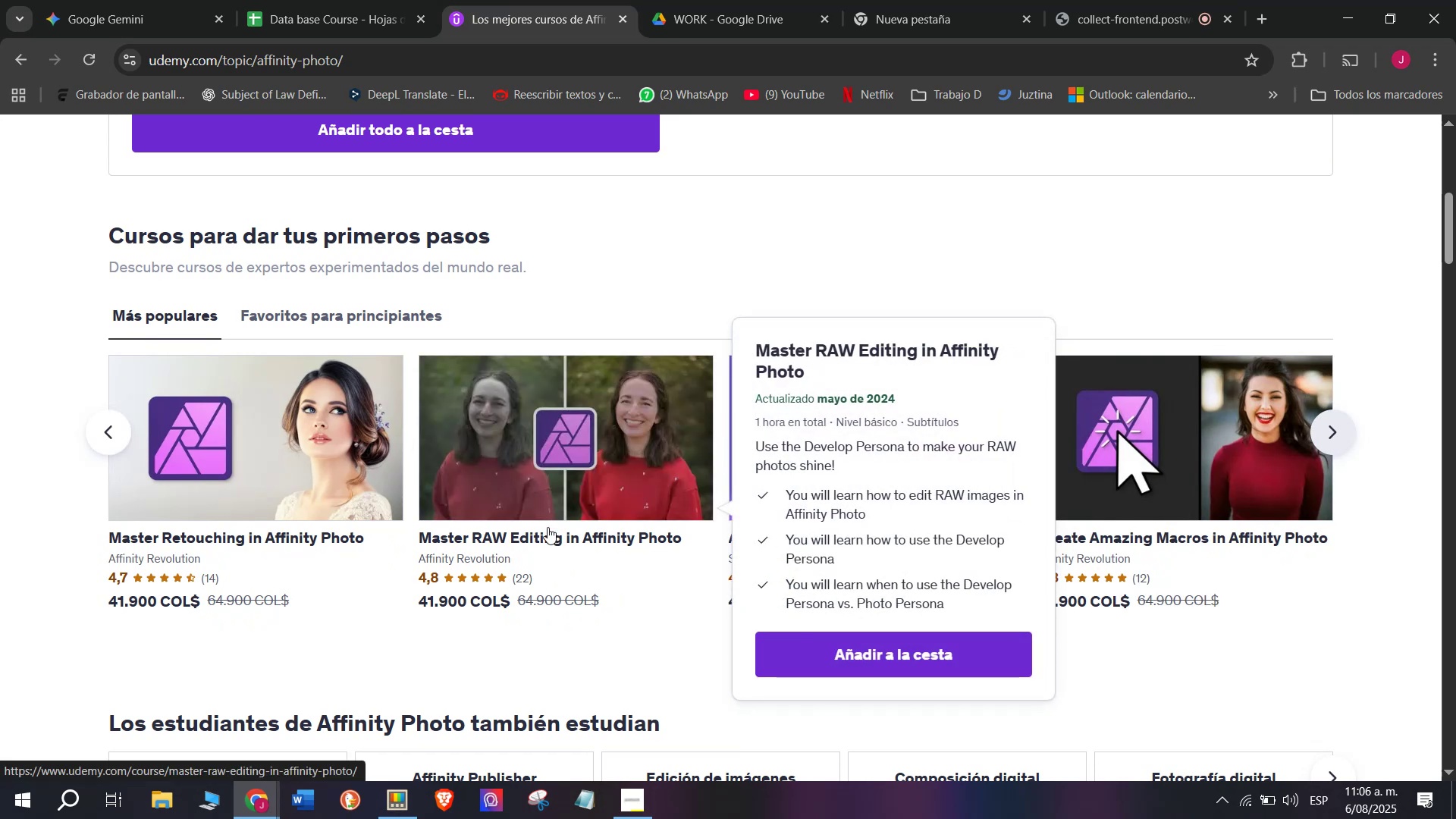 
hold_key(key=ControlLeft, duration=0.42)
 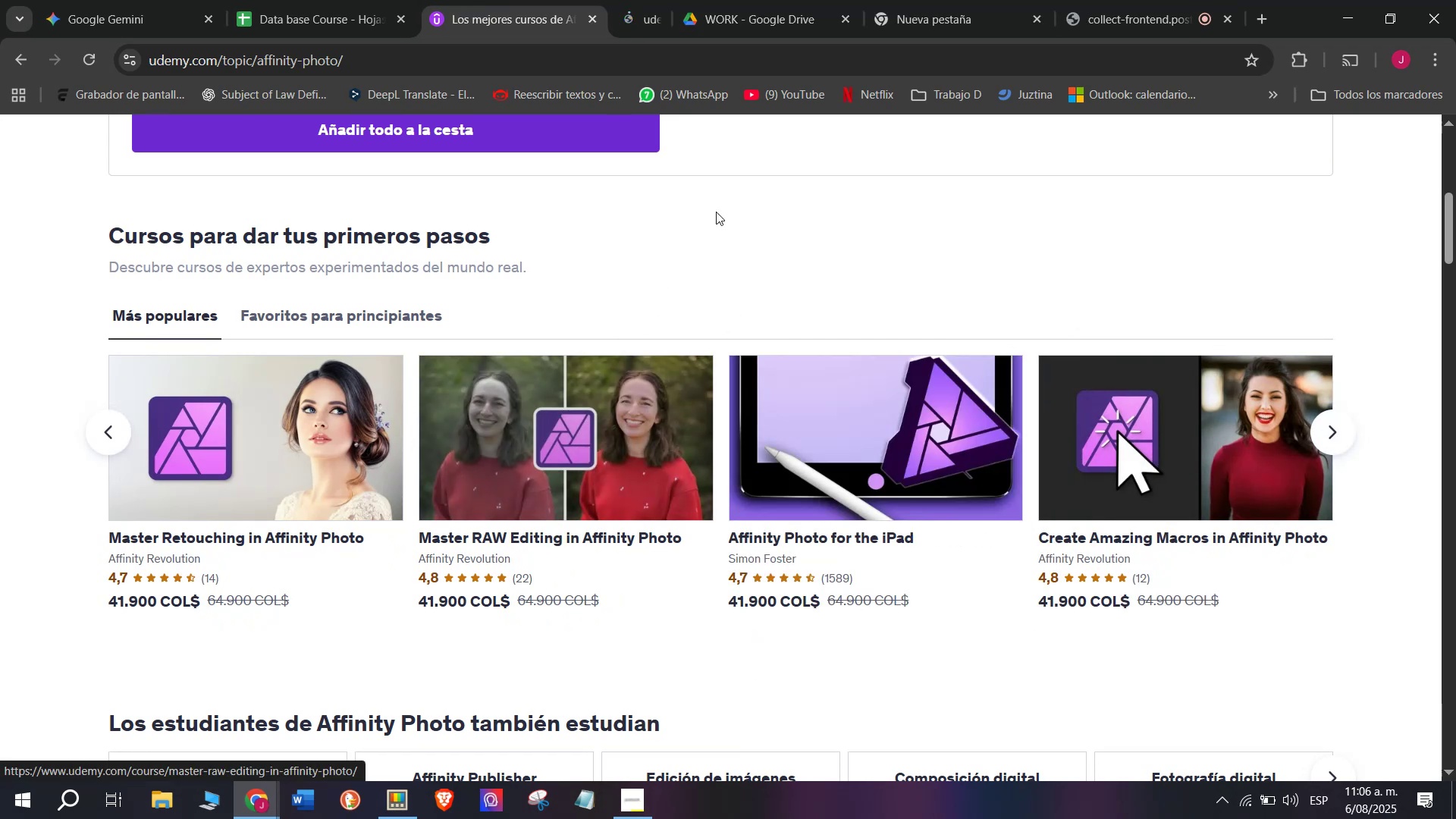 
hold_key(key=ControlLeft, duration=0.41)
left_click([862, 395])
 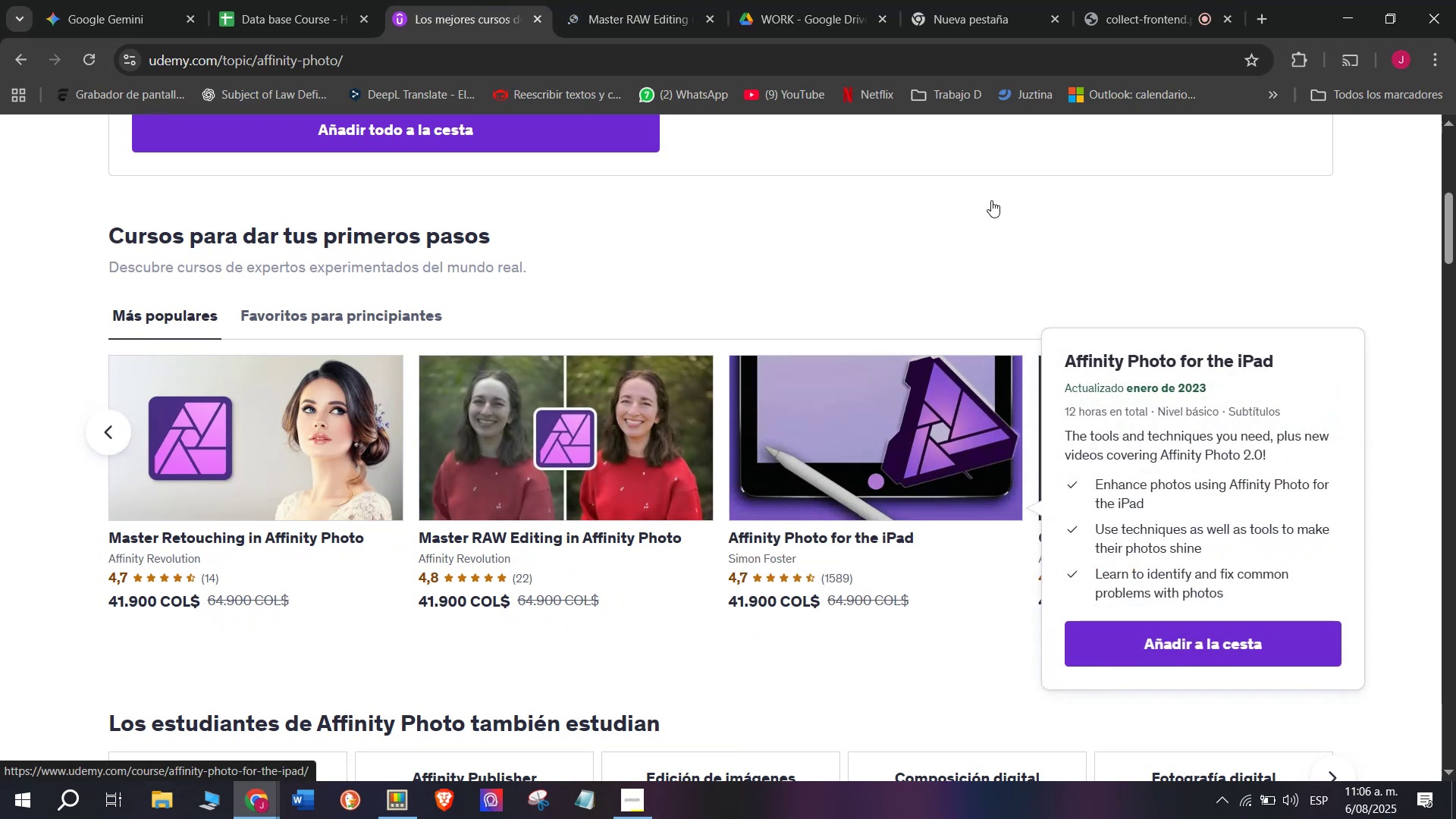 
hold_key(key=ControlLeft, duration=0.38)
left_click([1138, 395])
 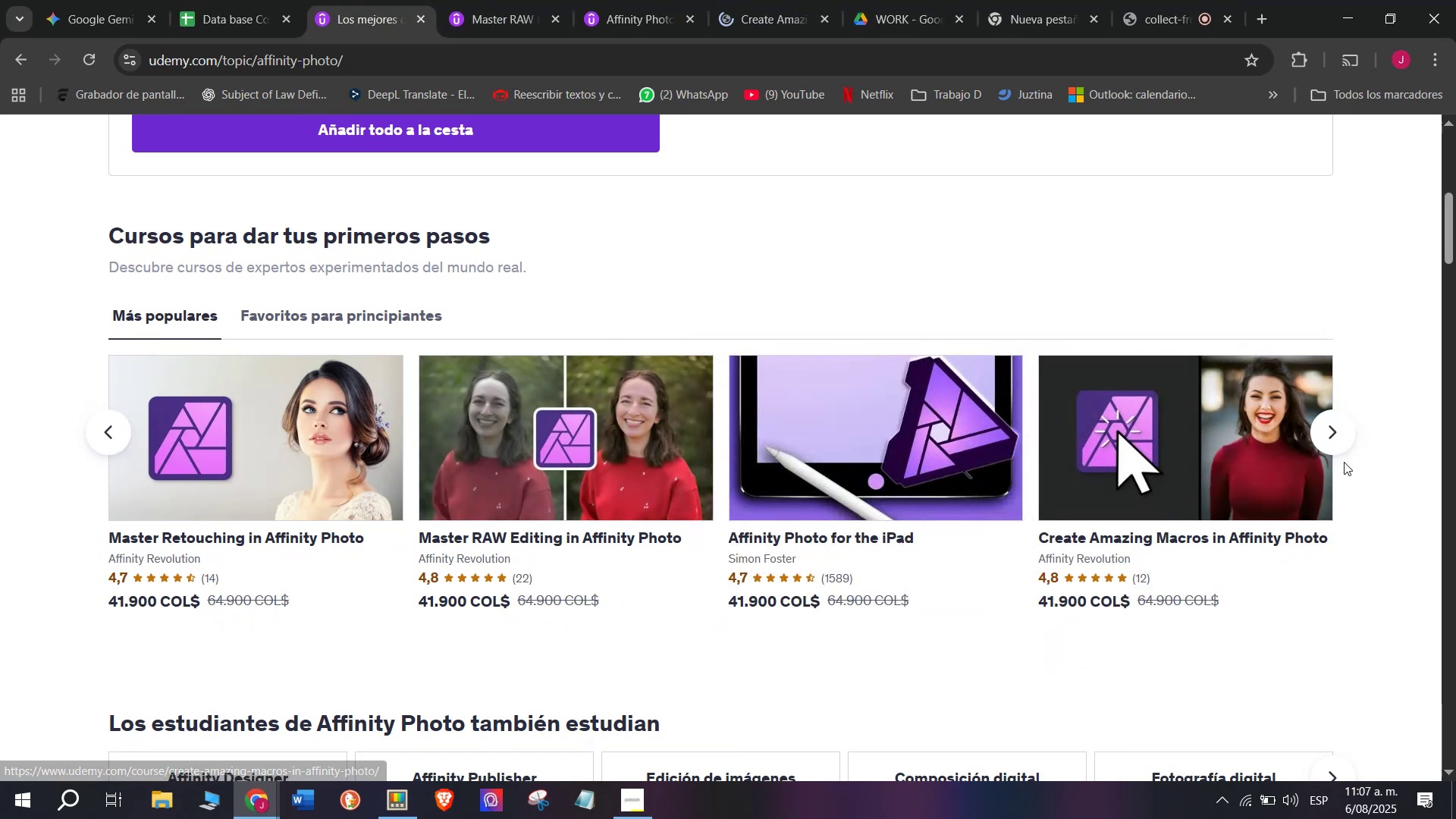 
left_click([1344, 444])
 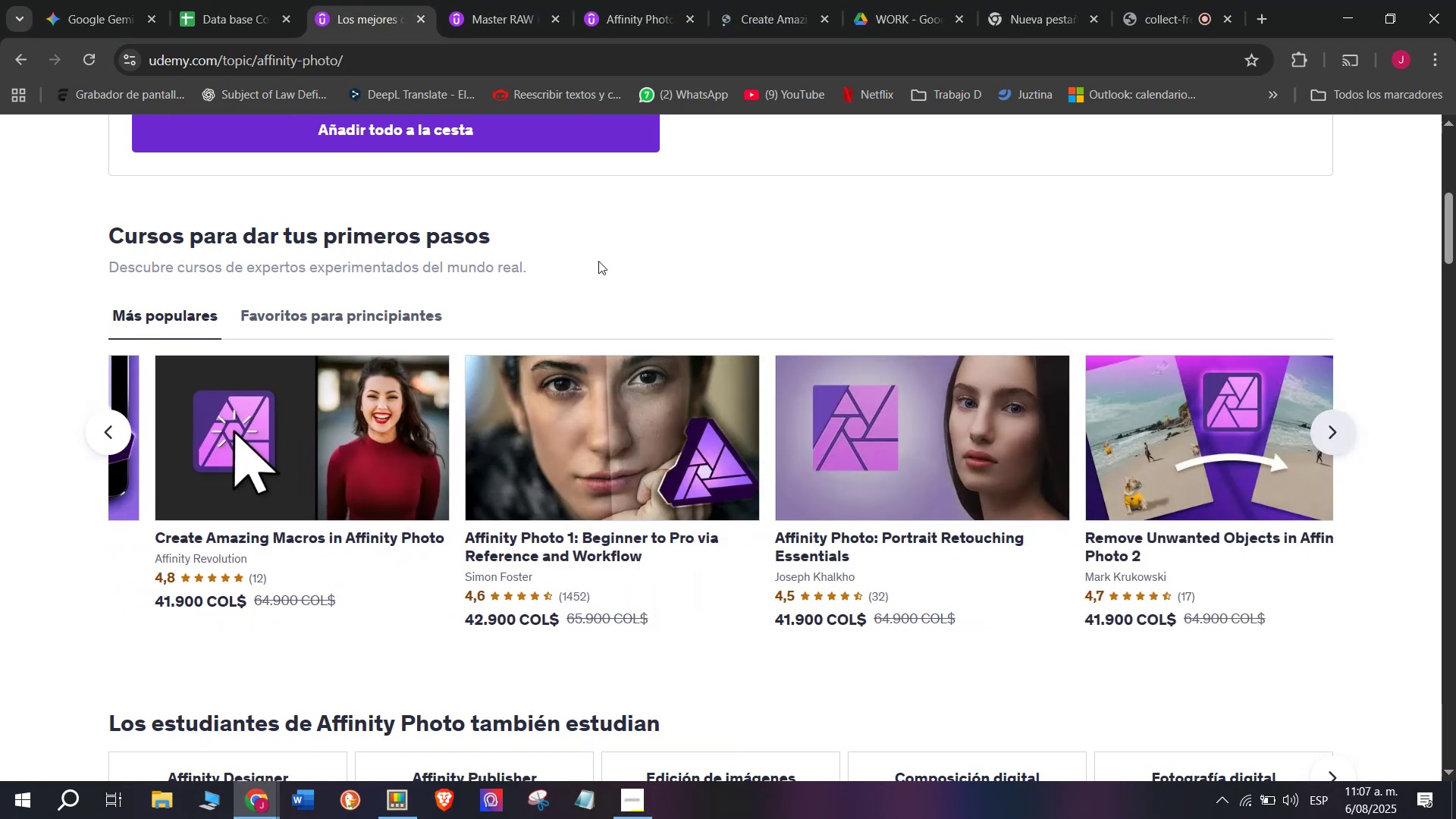 
hold_key(key=ControlLeft, duration=0.45)
 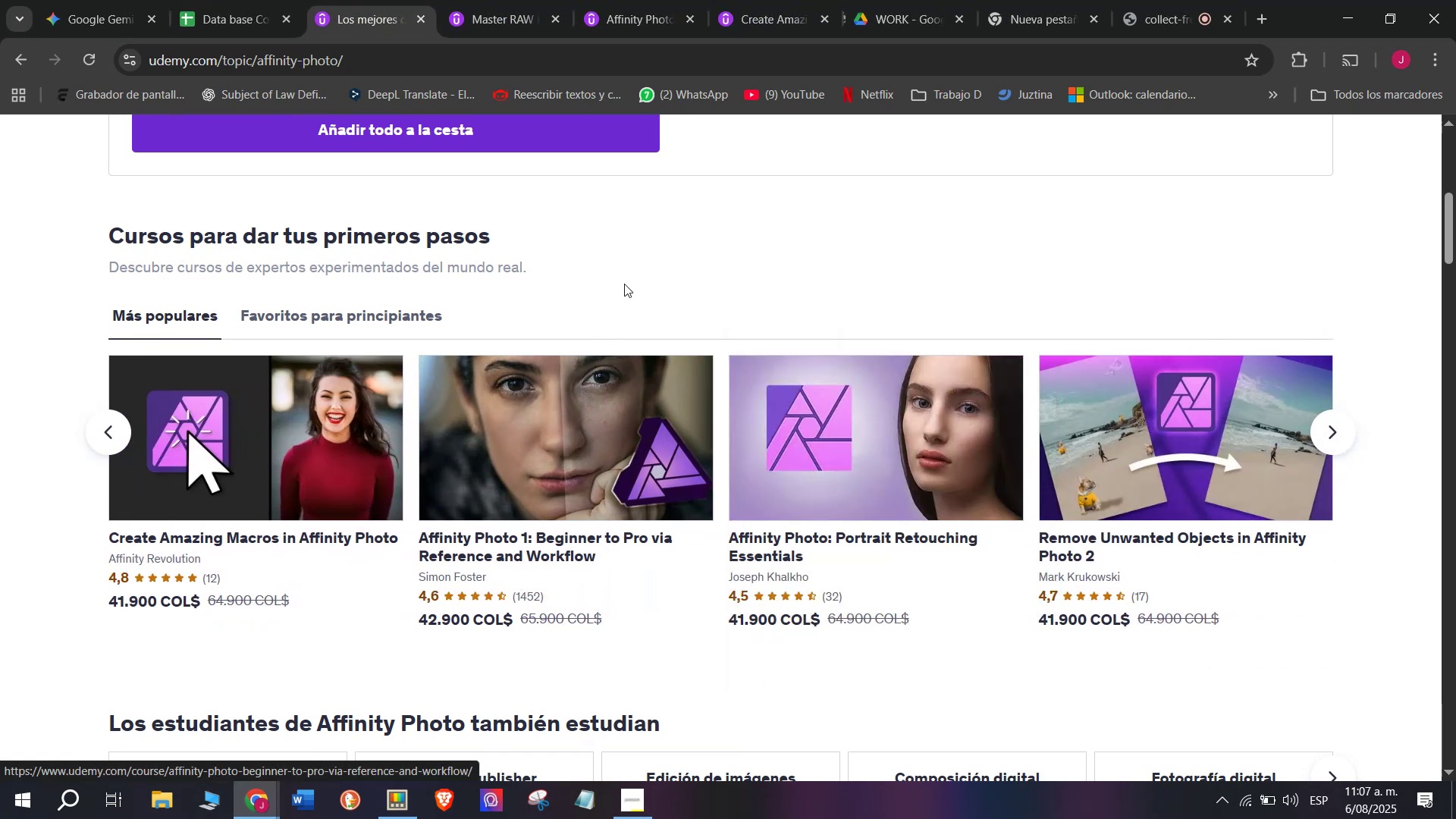 
hold_key(key=ControlLeft, duration=0.57)
left_click([849, 376])
 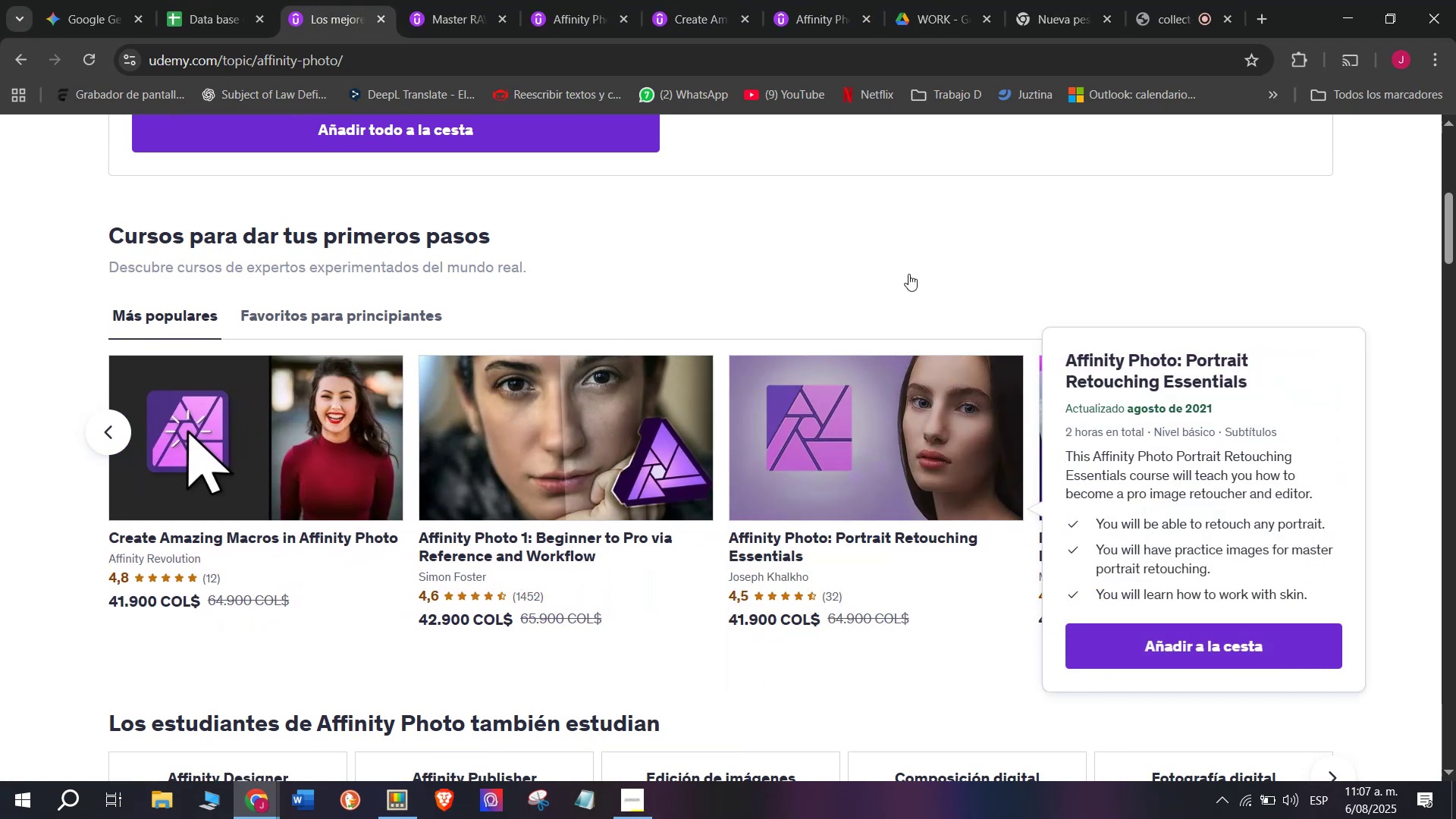 
hold_key(key=ControlLeft, duration=0.42)
left_click([1144, 397])
 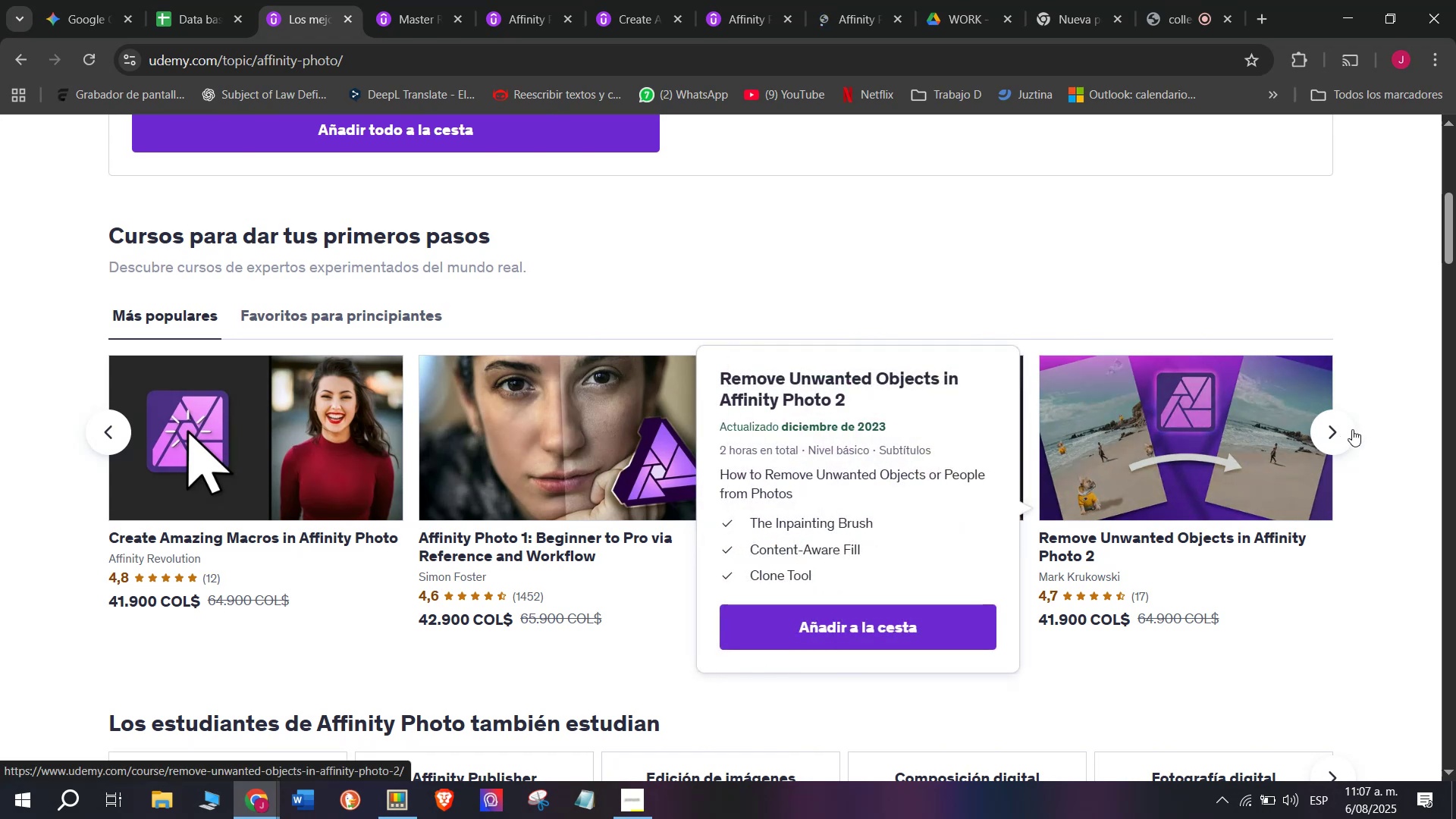 
left_click([1337, 432])
 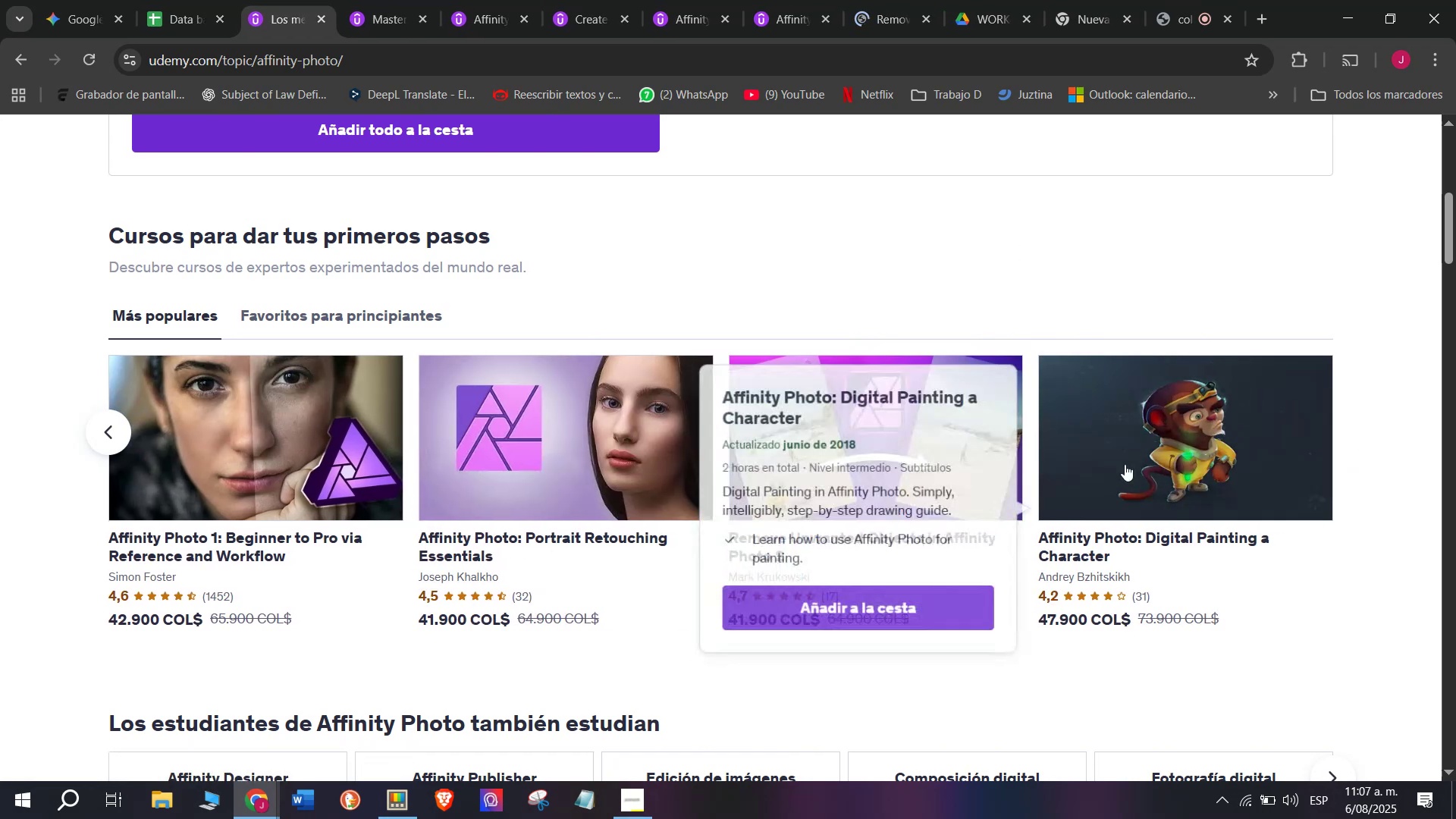 
hold_key(key=ControlLeft, duration=0.32)
left_click([1139, 475])
 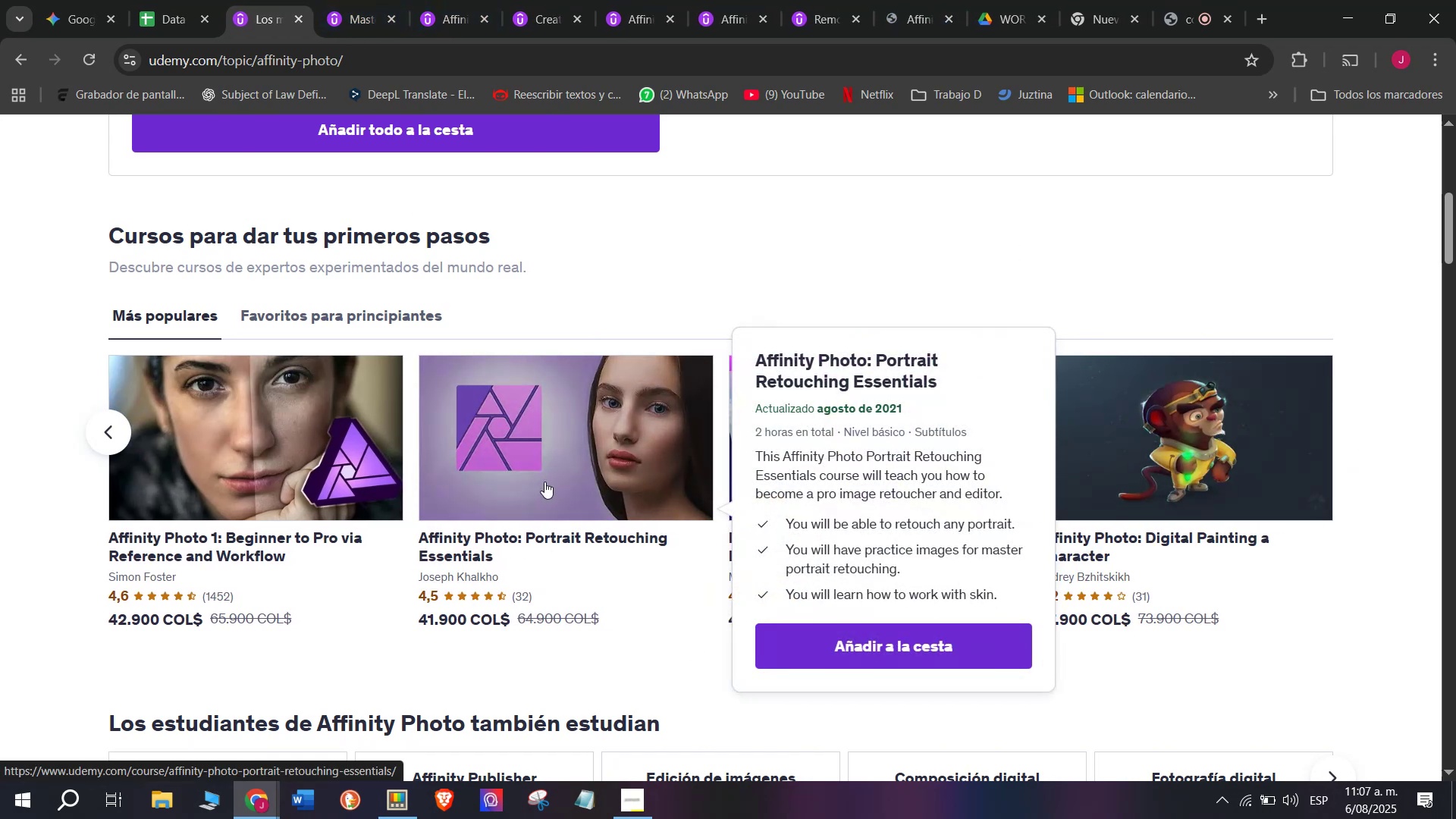 
left_click_drag(start_coordinate=[240, 2], to_coordinate=[858, 0])
 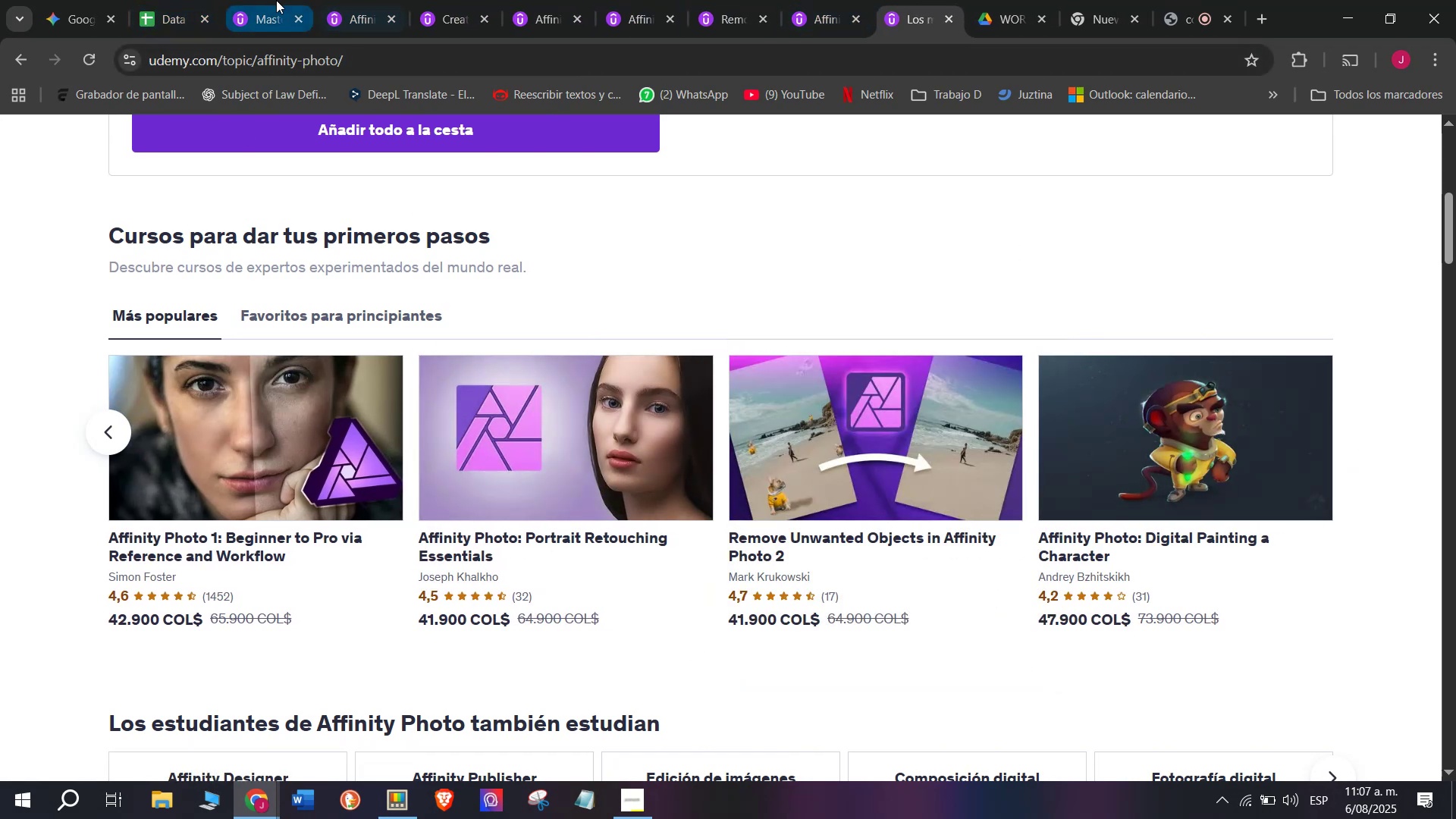 
left_click([275, 0])
 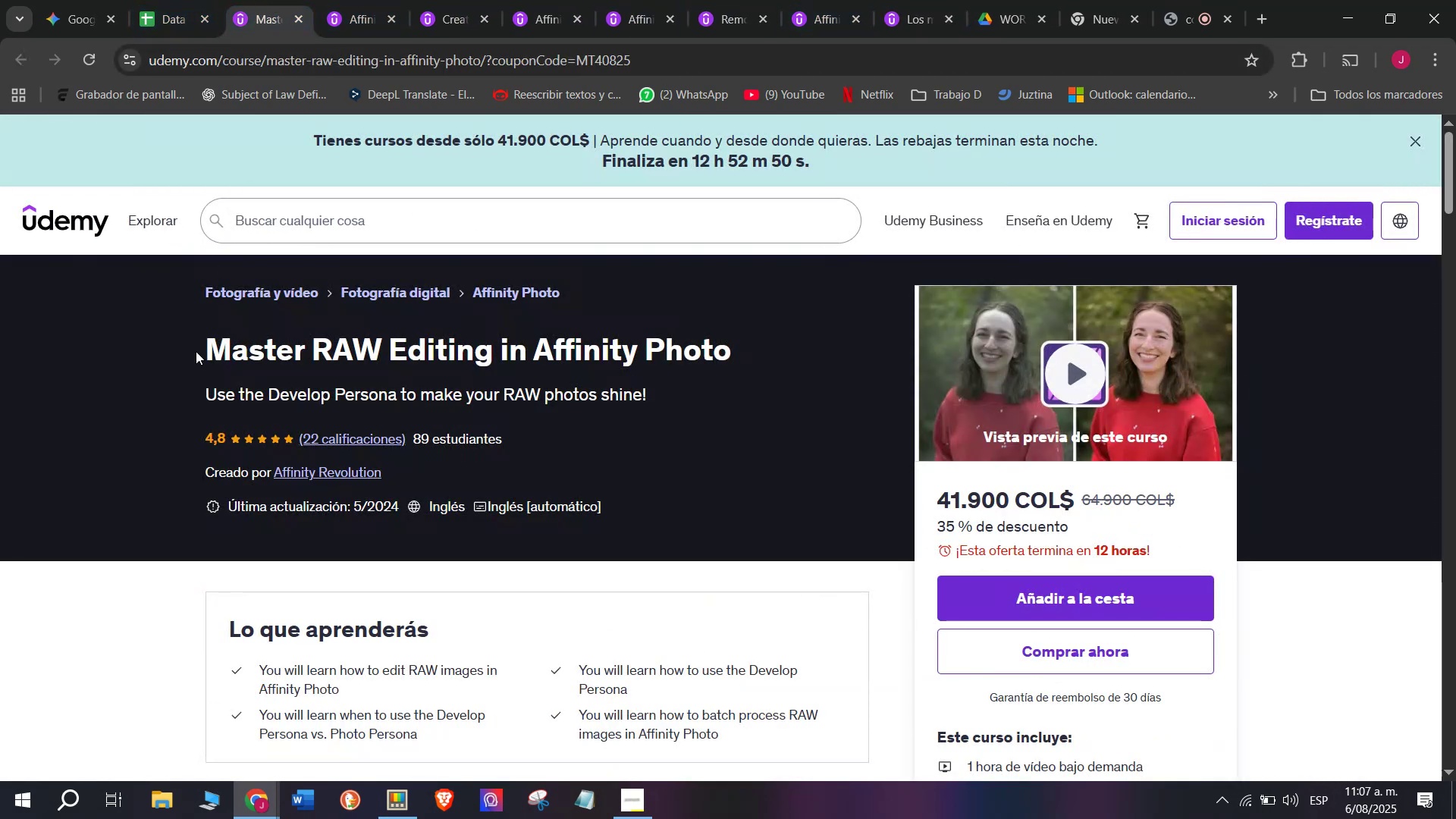 
left_click_drag(start_coordinate=[194, 359], to_coordinate=[732, 347])
 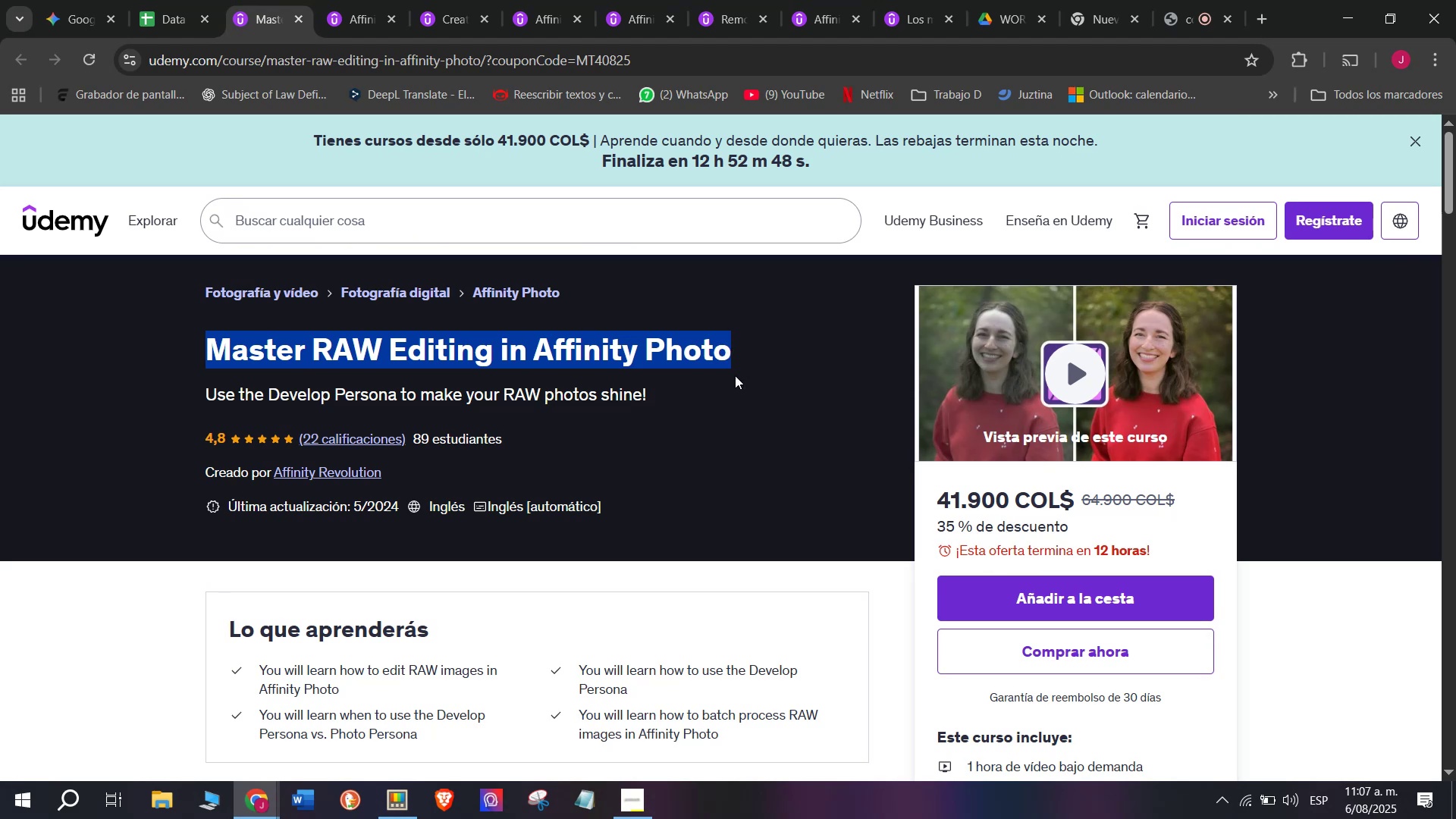 
key(Control+ControlLeft)
 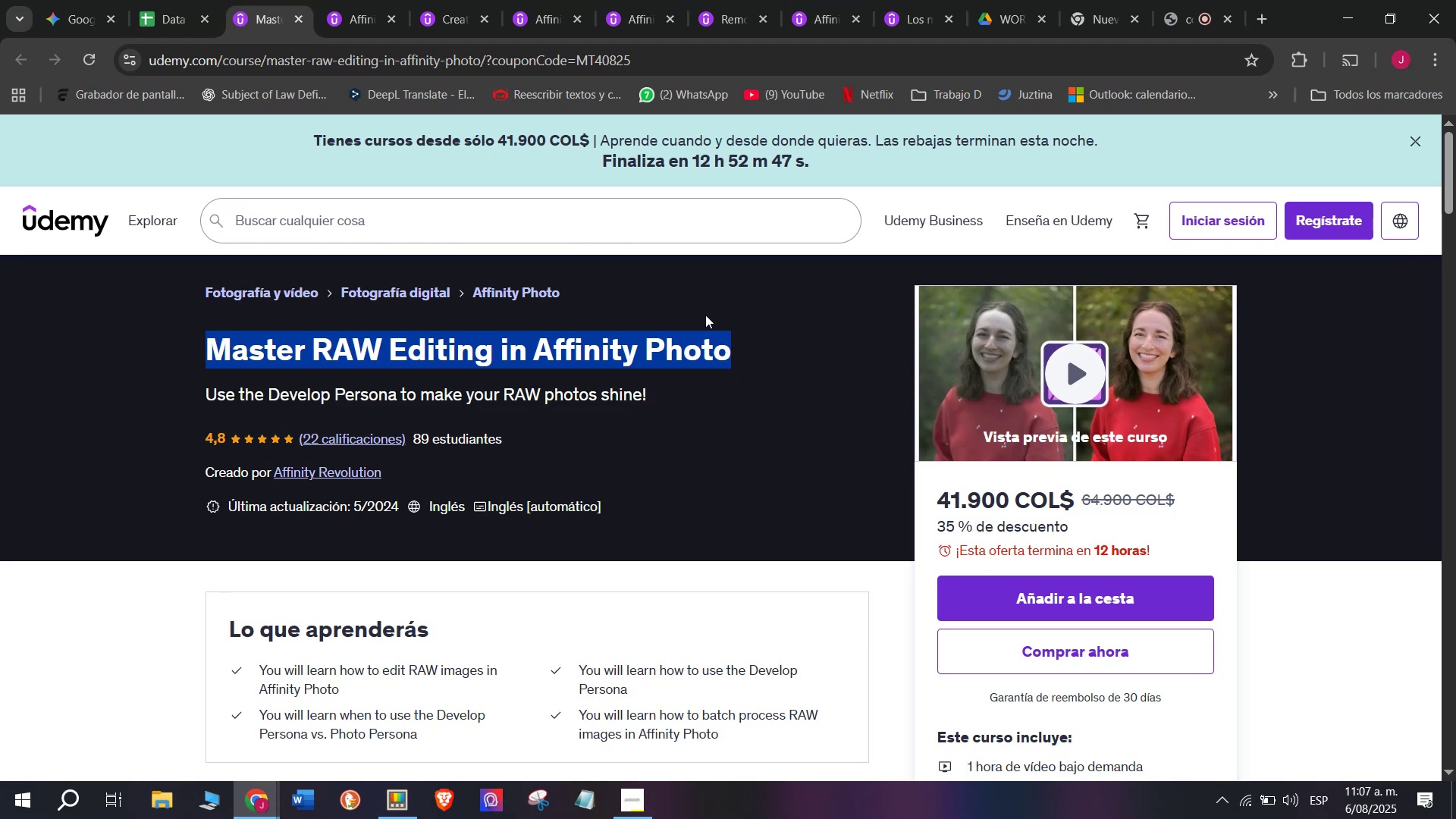 
key(Break)
 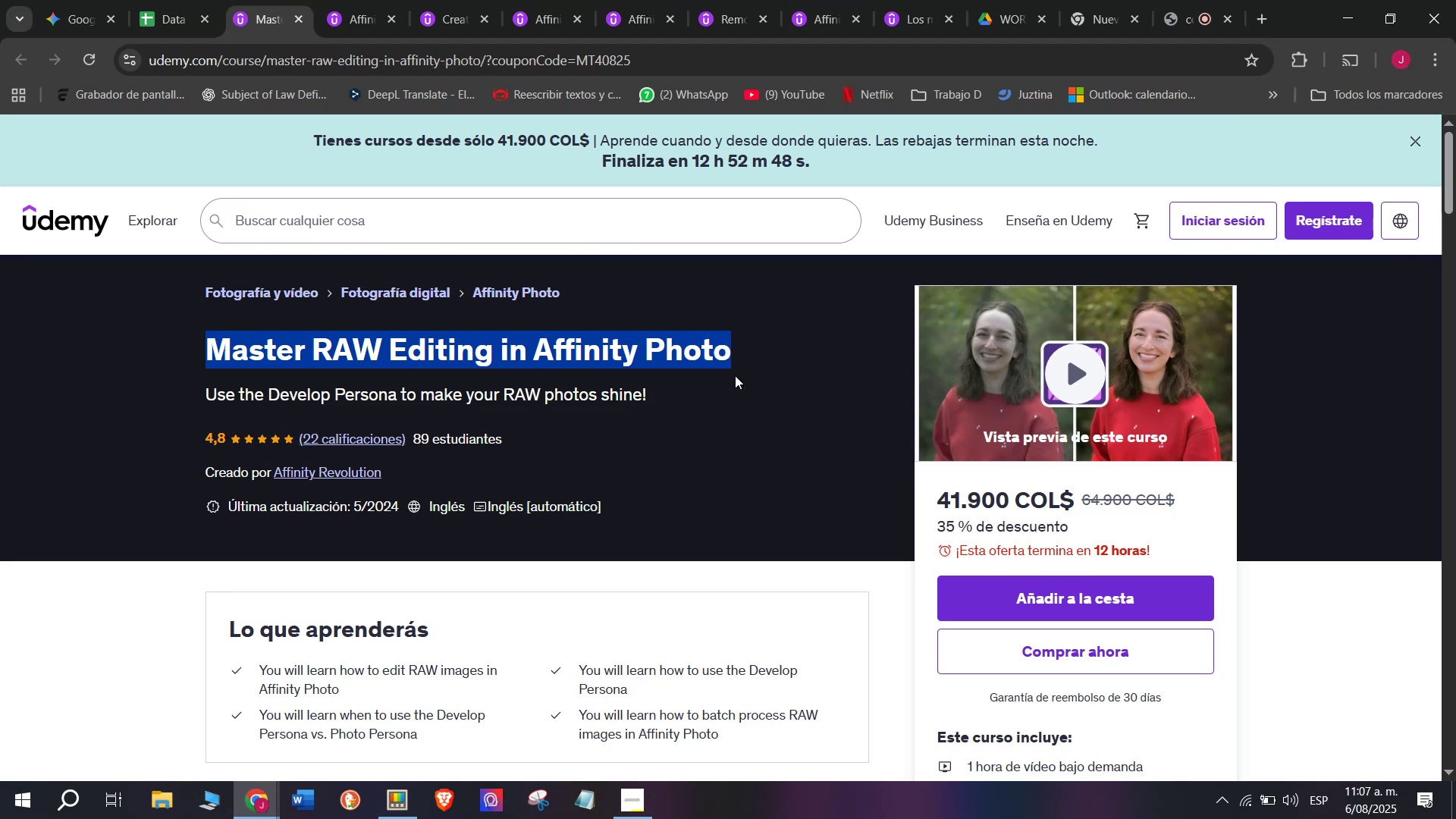 
key(Control+C)
 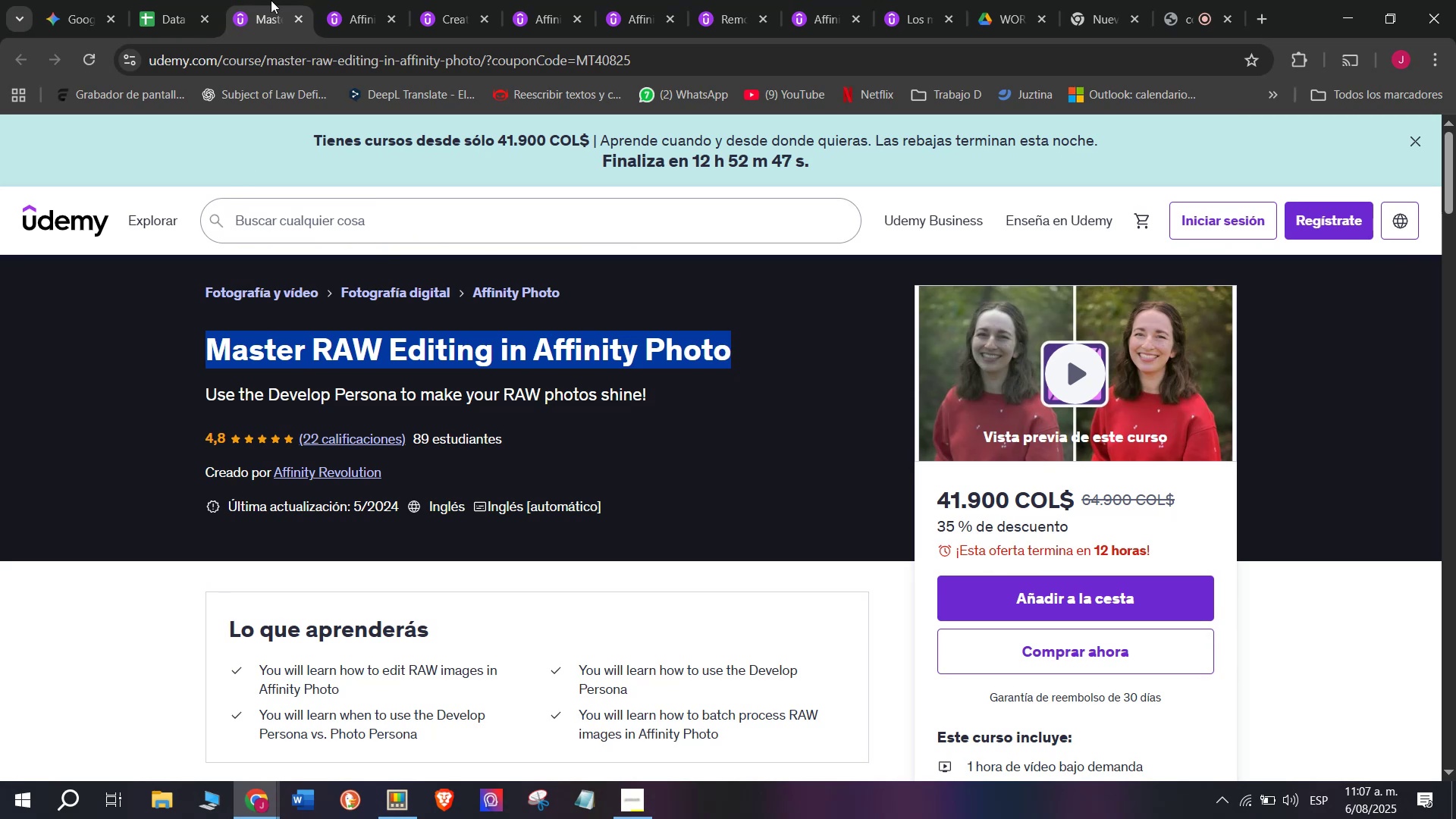 
left_click([162, 0])
 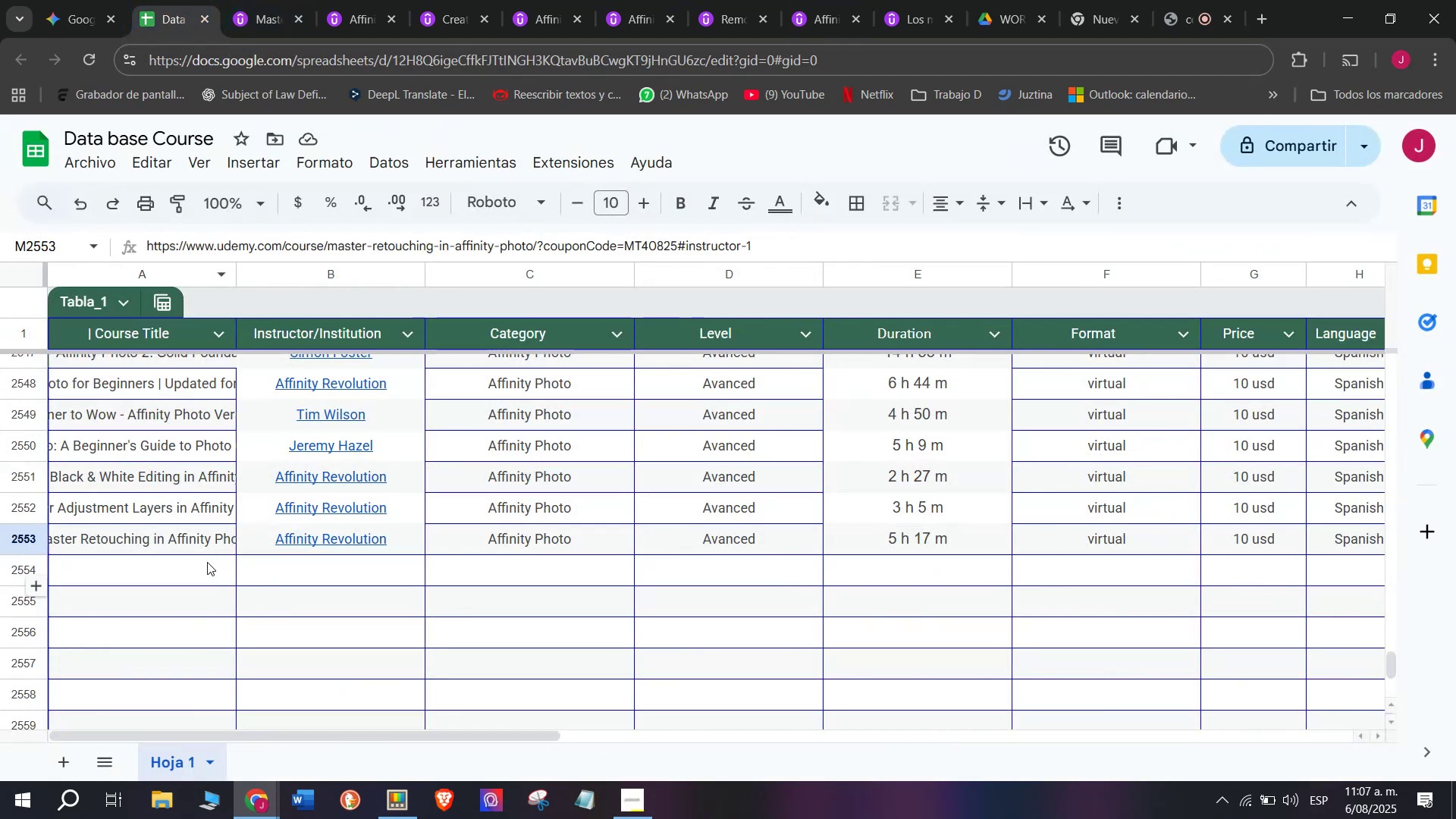 
scroll: coordinate [196, 566], scroll_direction: up, amount: 4.0
 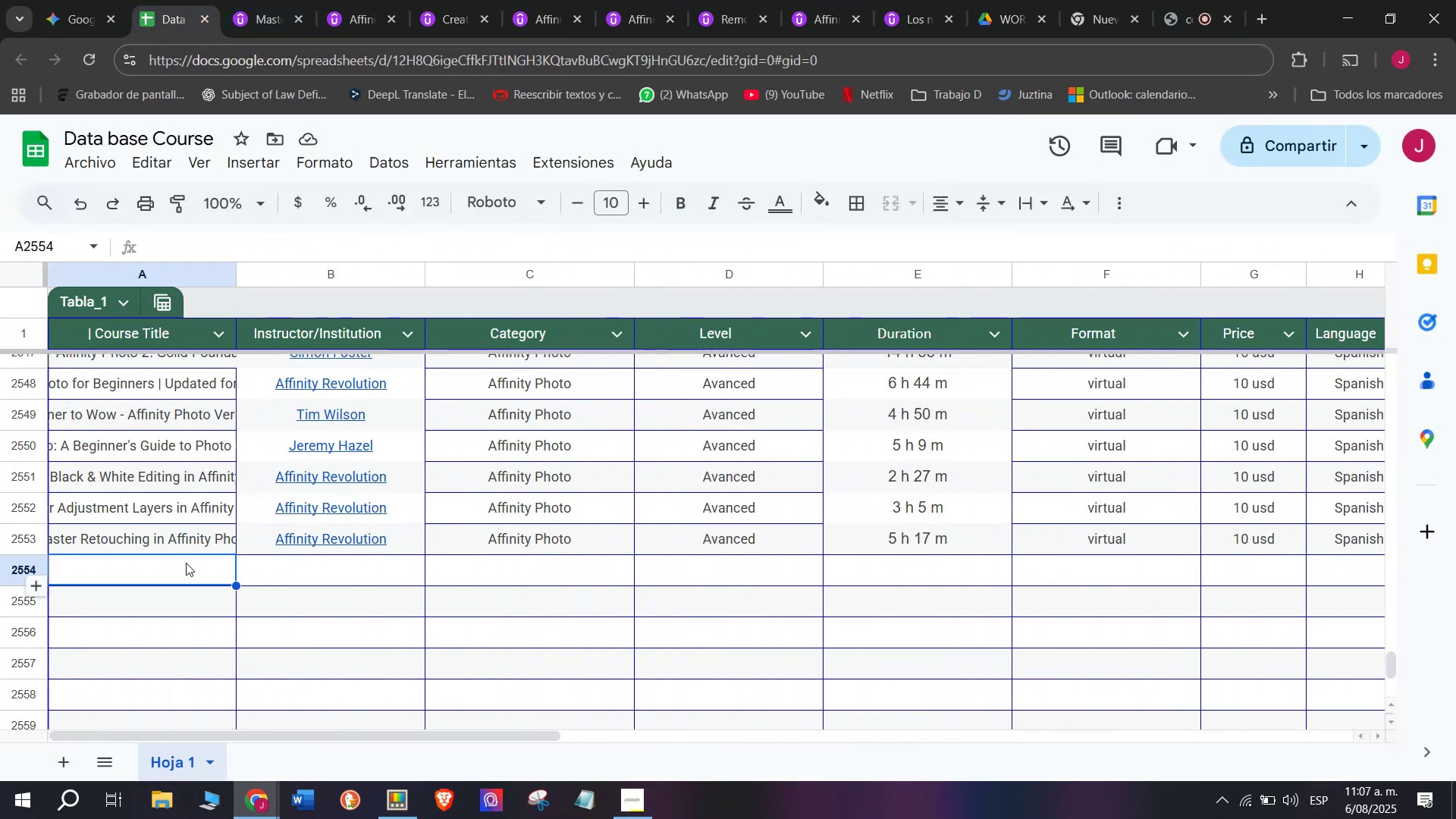 
double_click([186, 563])
 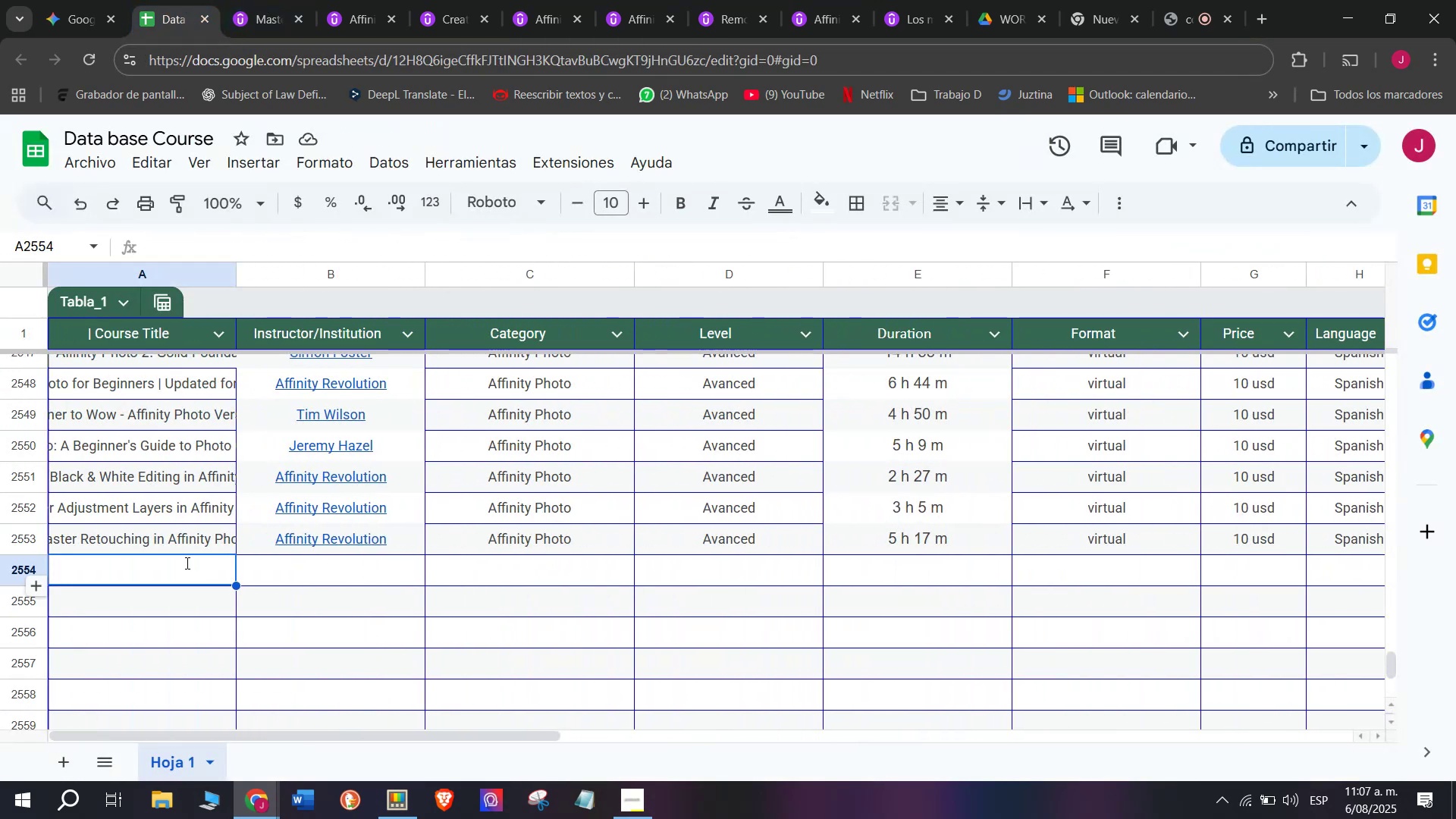 
key(Control+ControlLeft)
 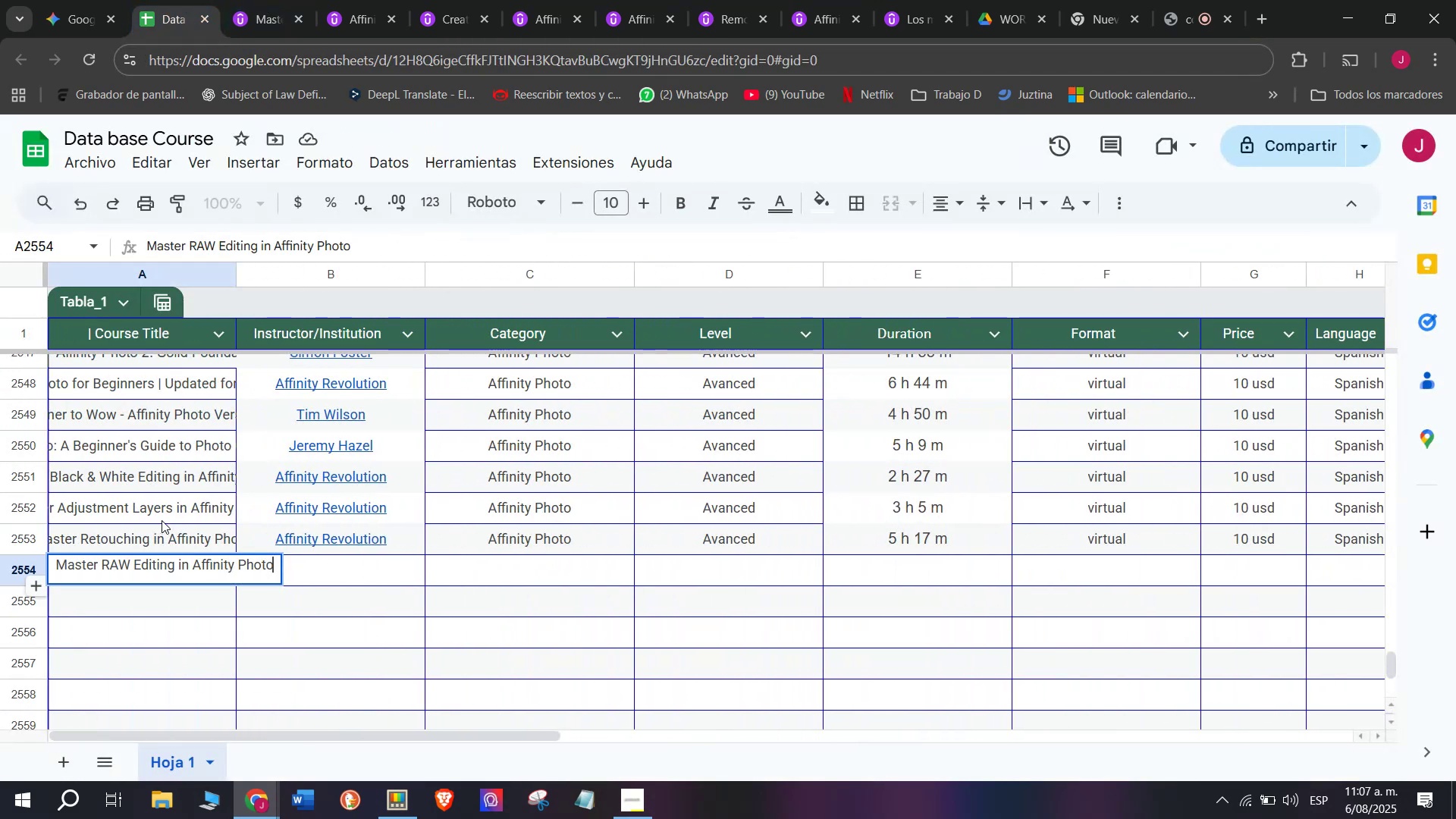 
key(Z)
 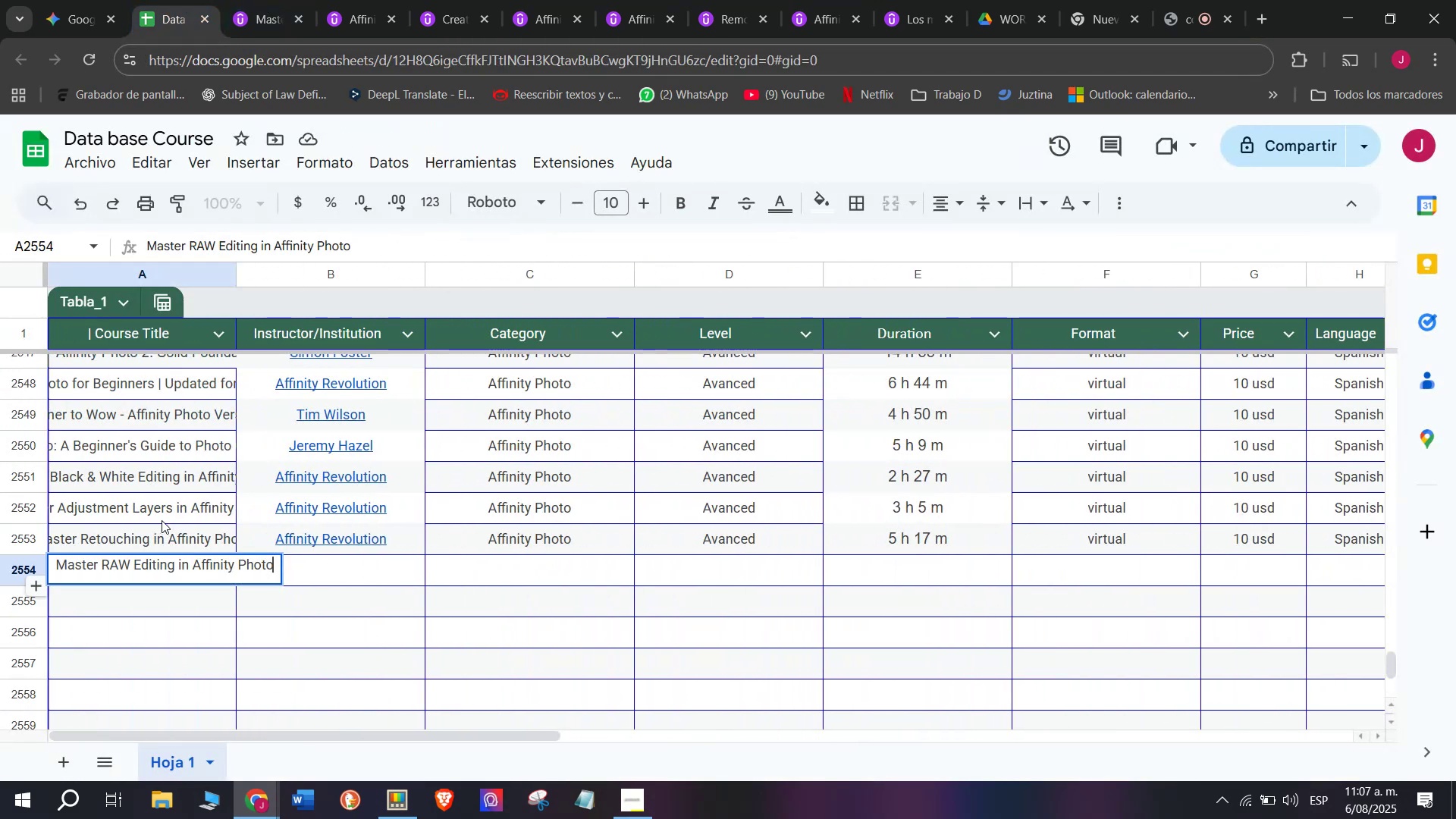 
key(Control+V)
 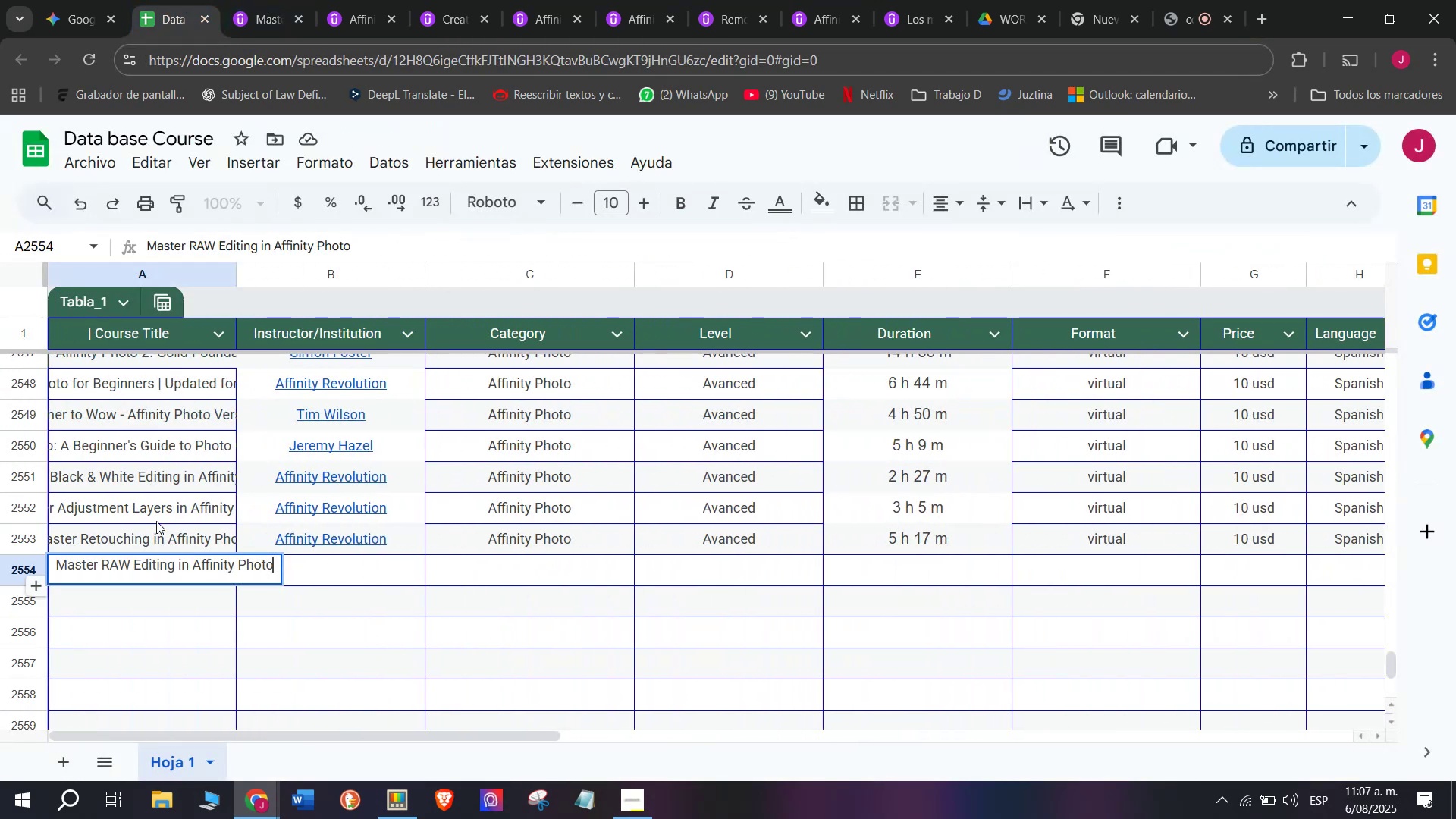 
left_click([156, 520])
 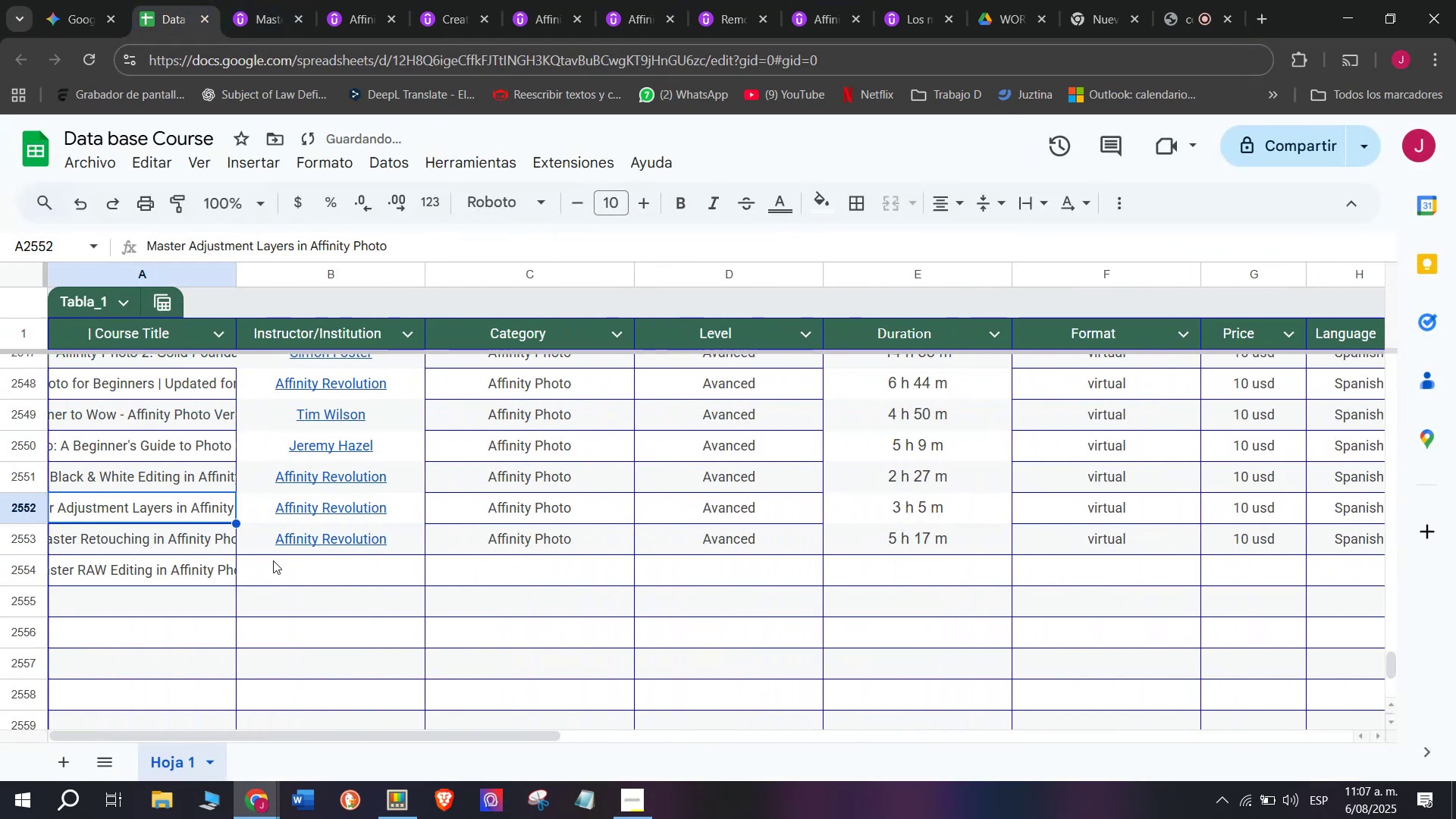 
left_click([285, 564])
 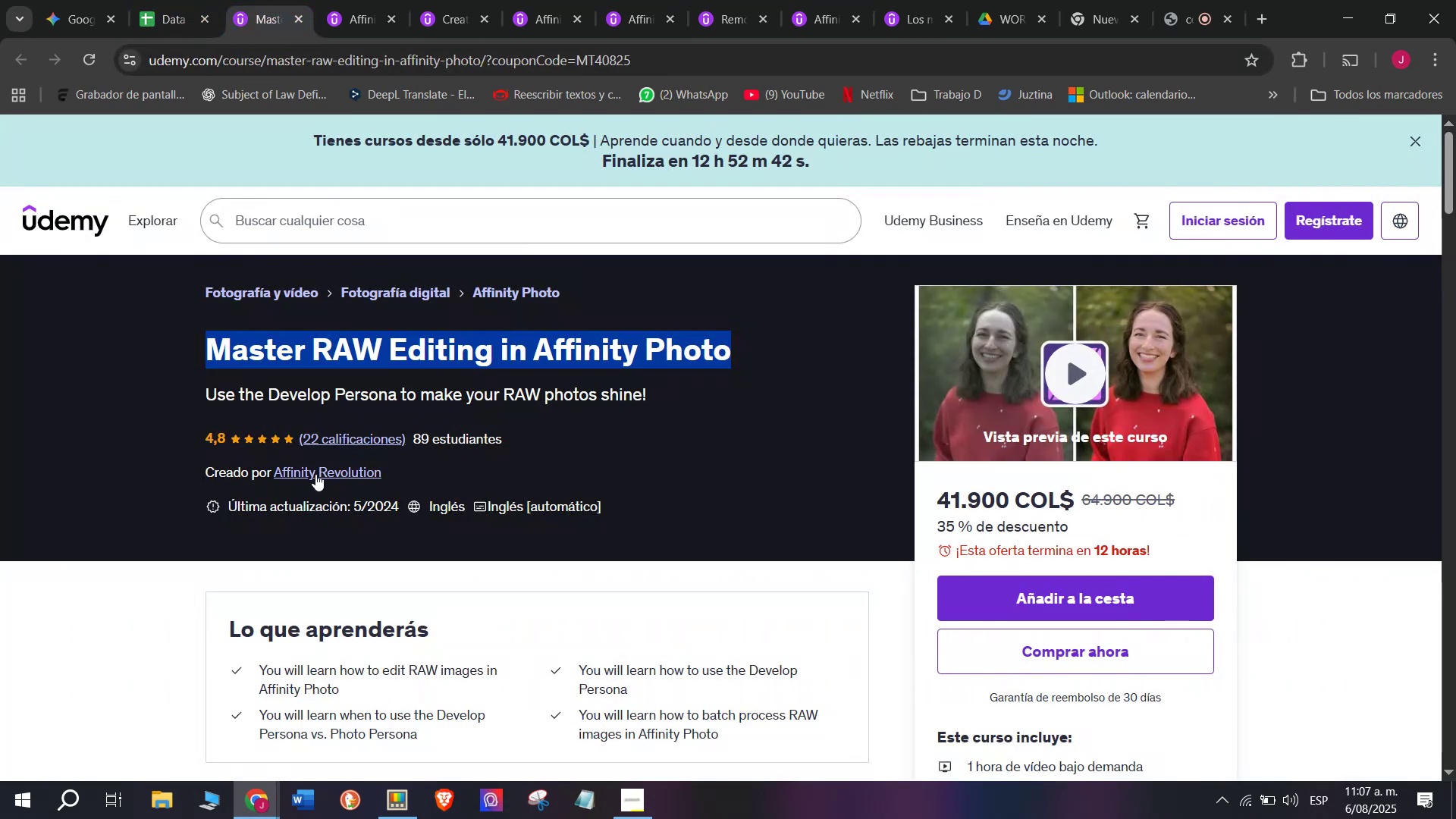 
left_click_drag(start_coordinate=[173, 257], to_coordinate=[418, 249])
 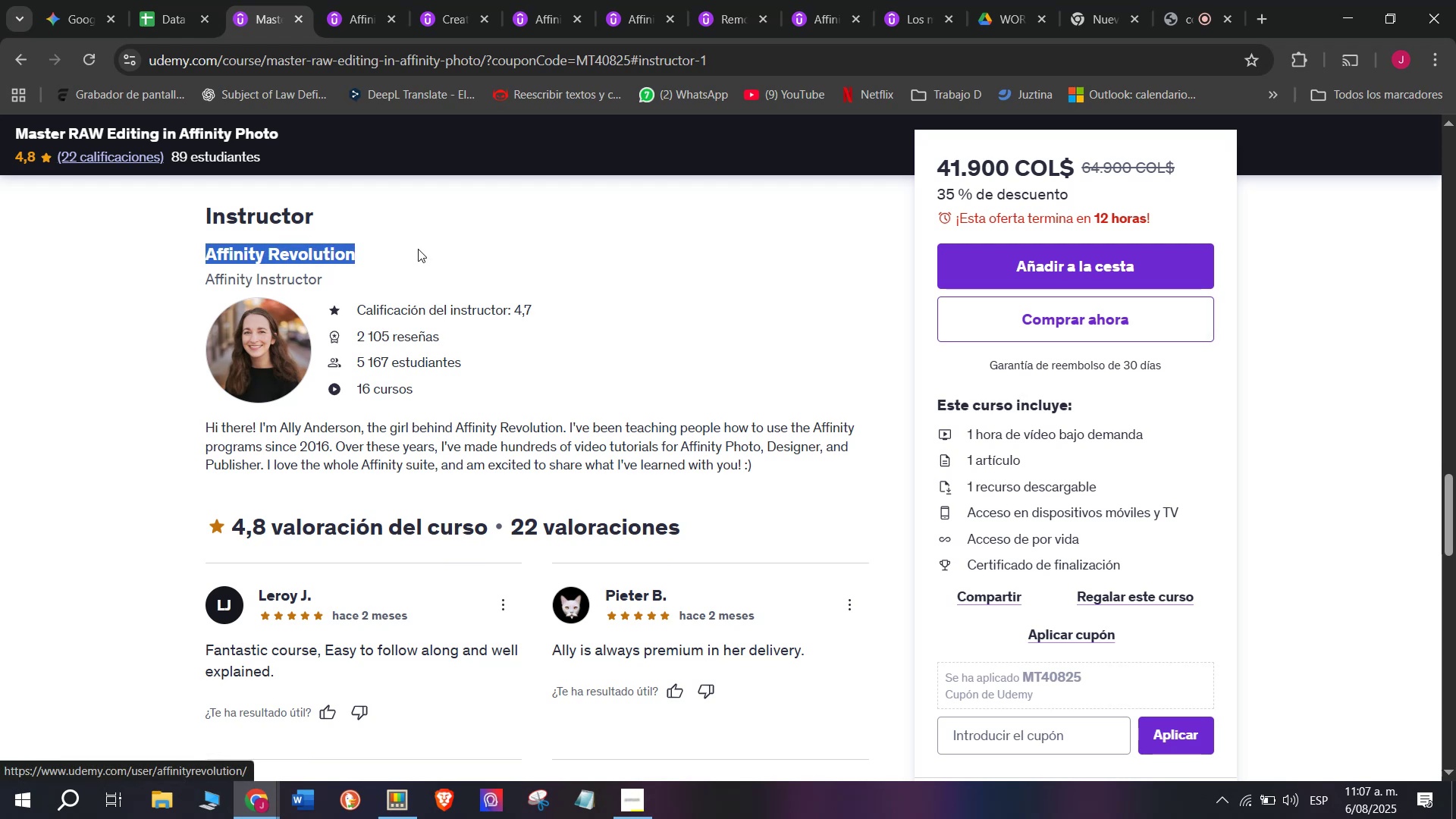 
key(Break)
 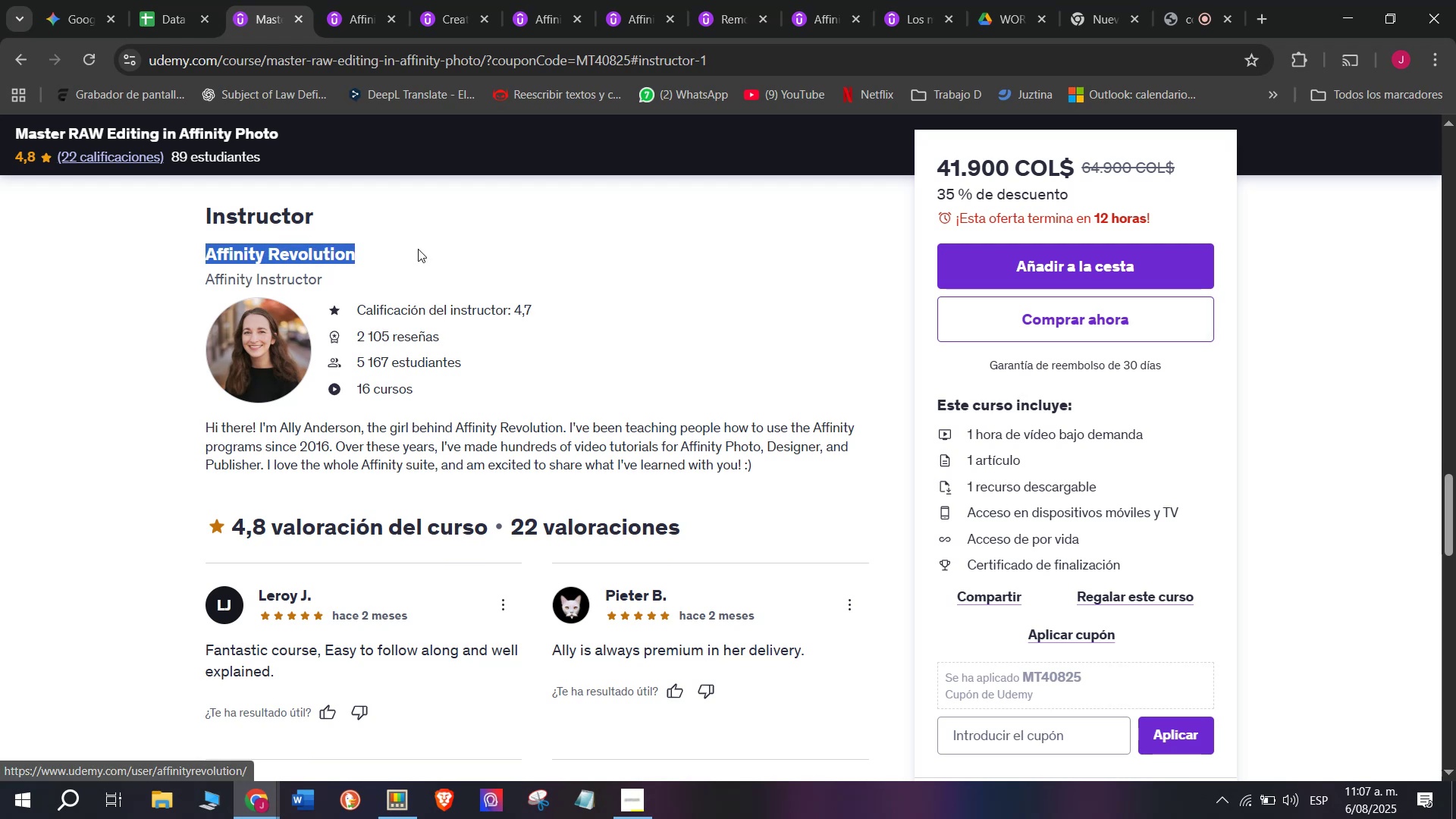 
key(Control+ControlLeft)
 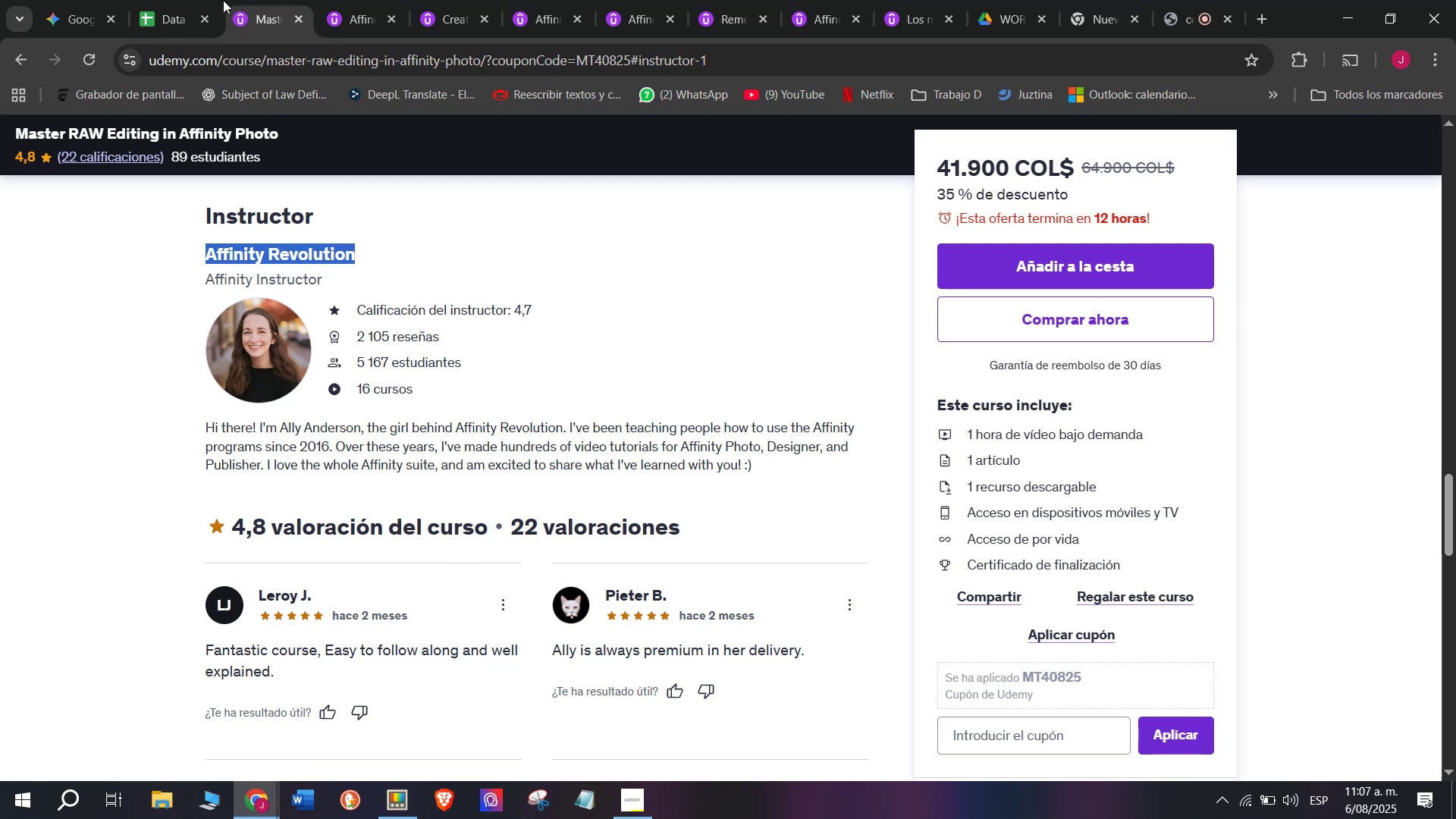 
key(Control+C)
 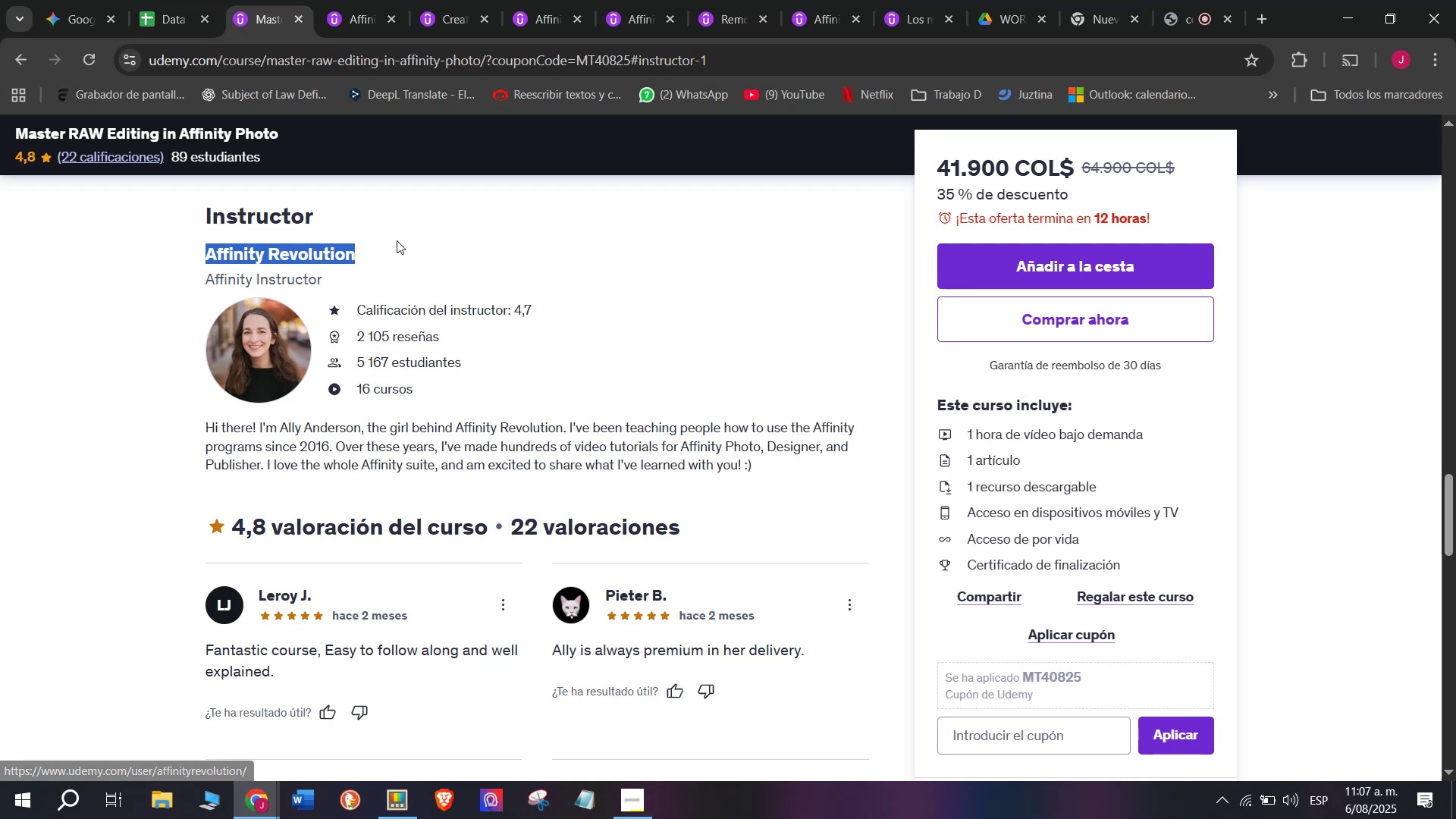 
key(Control+ControlLeft)
 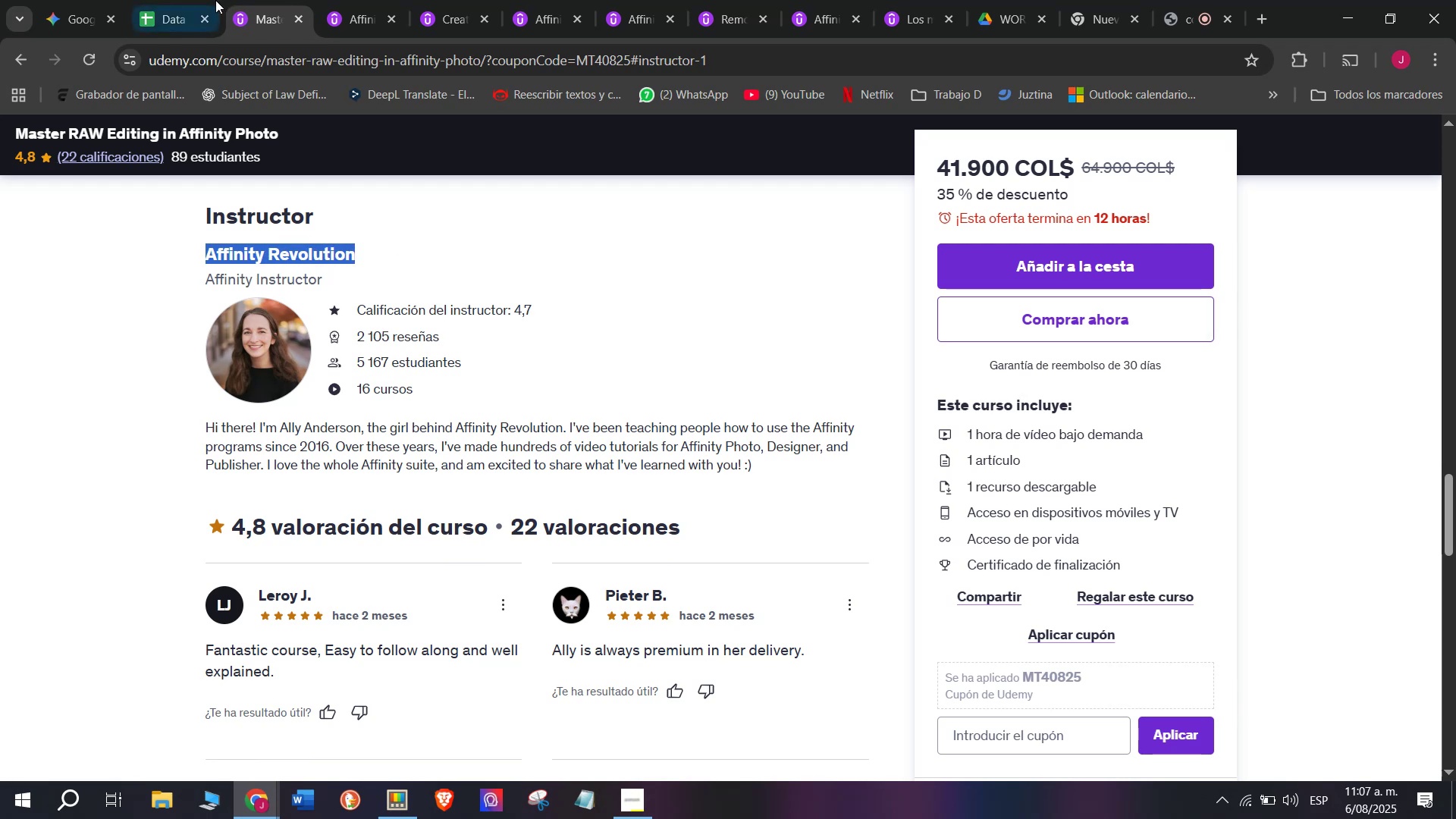 
key(Break)
 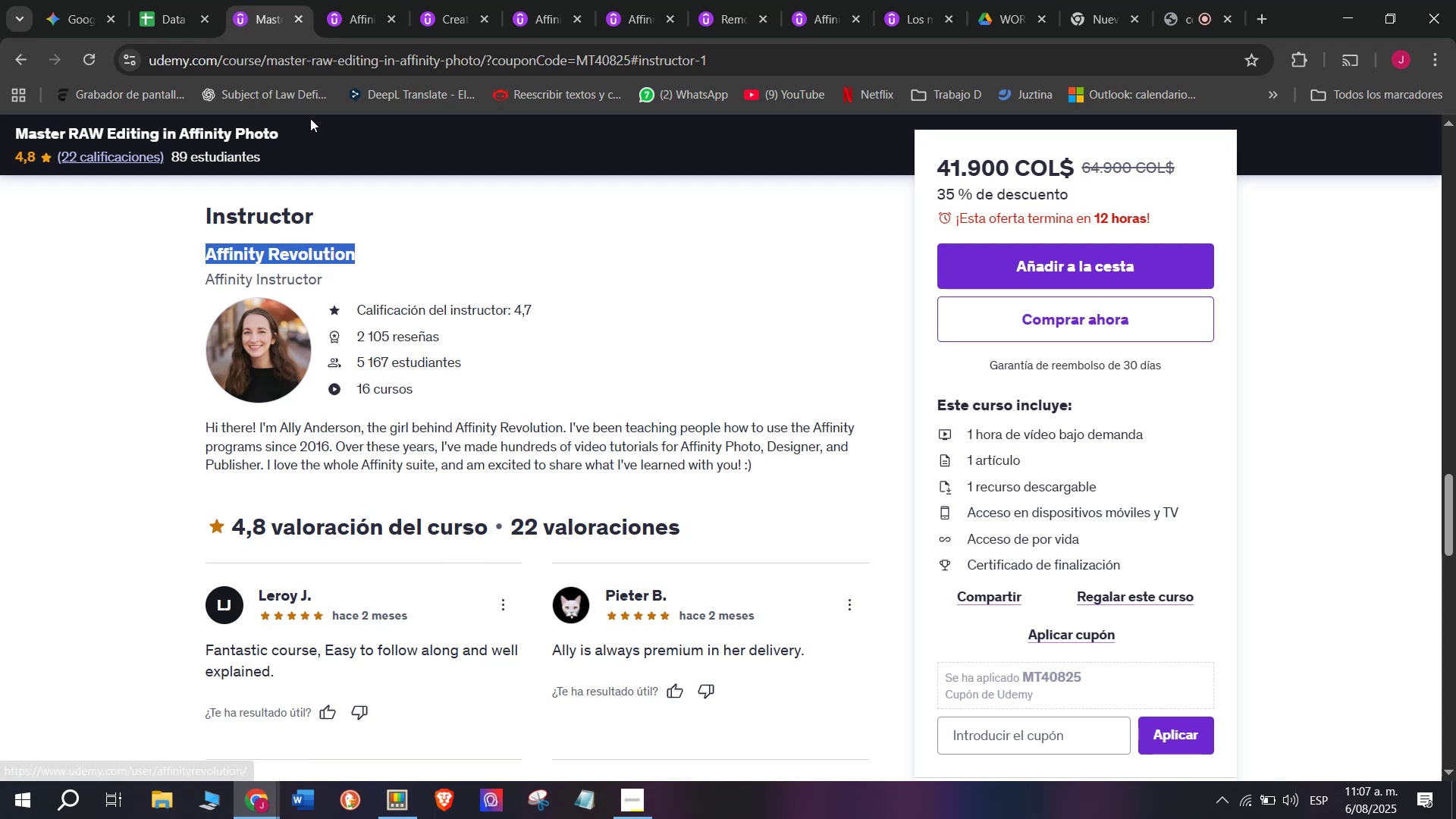 
key(Control+C)
 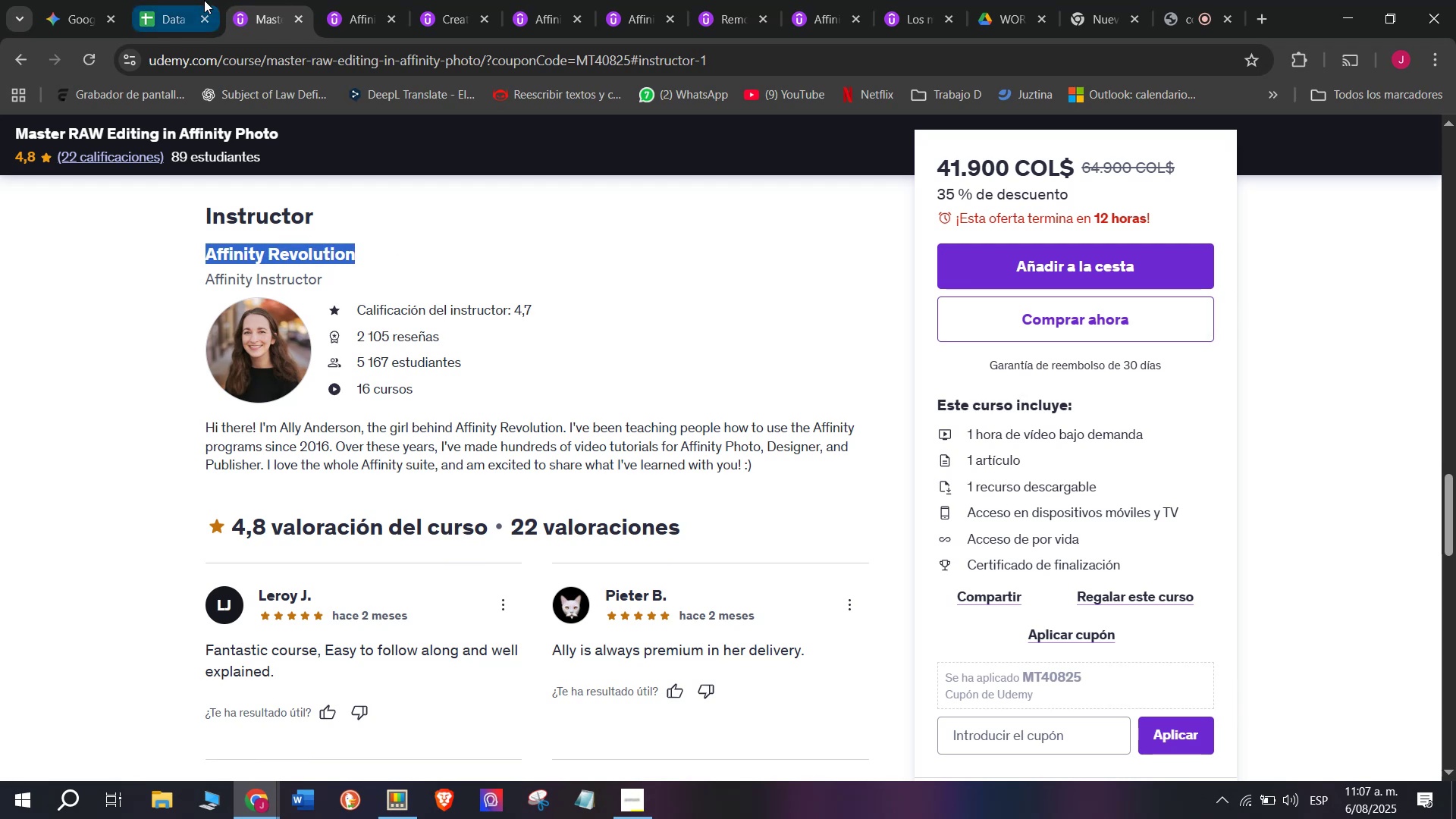 
double_click([202, 0])
 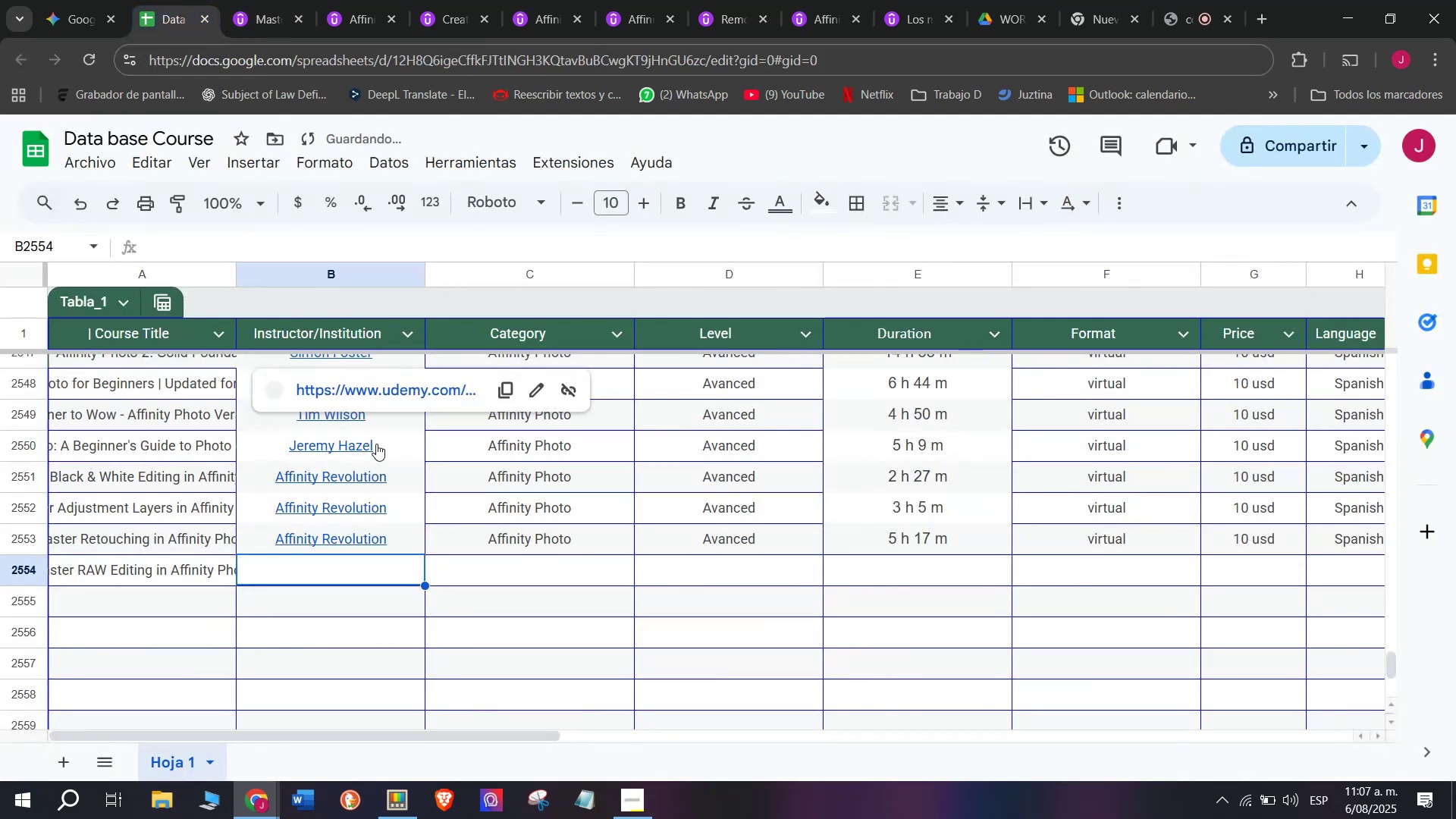 
key(Z)
 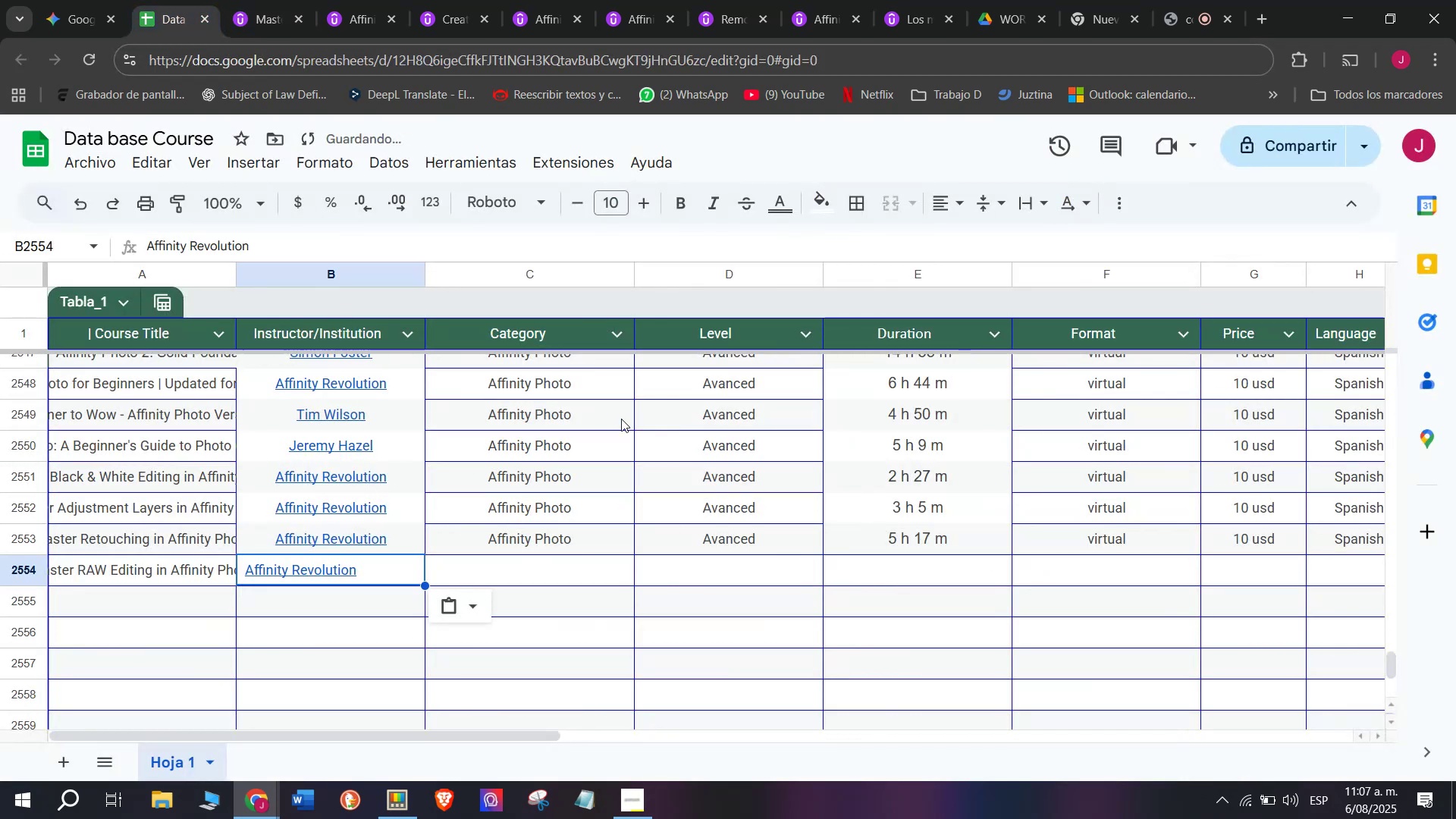 
key(Control+ControlLeft)
 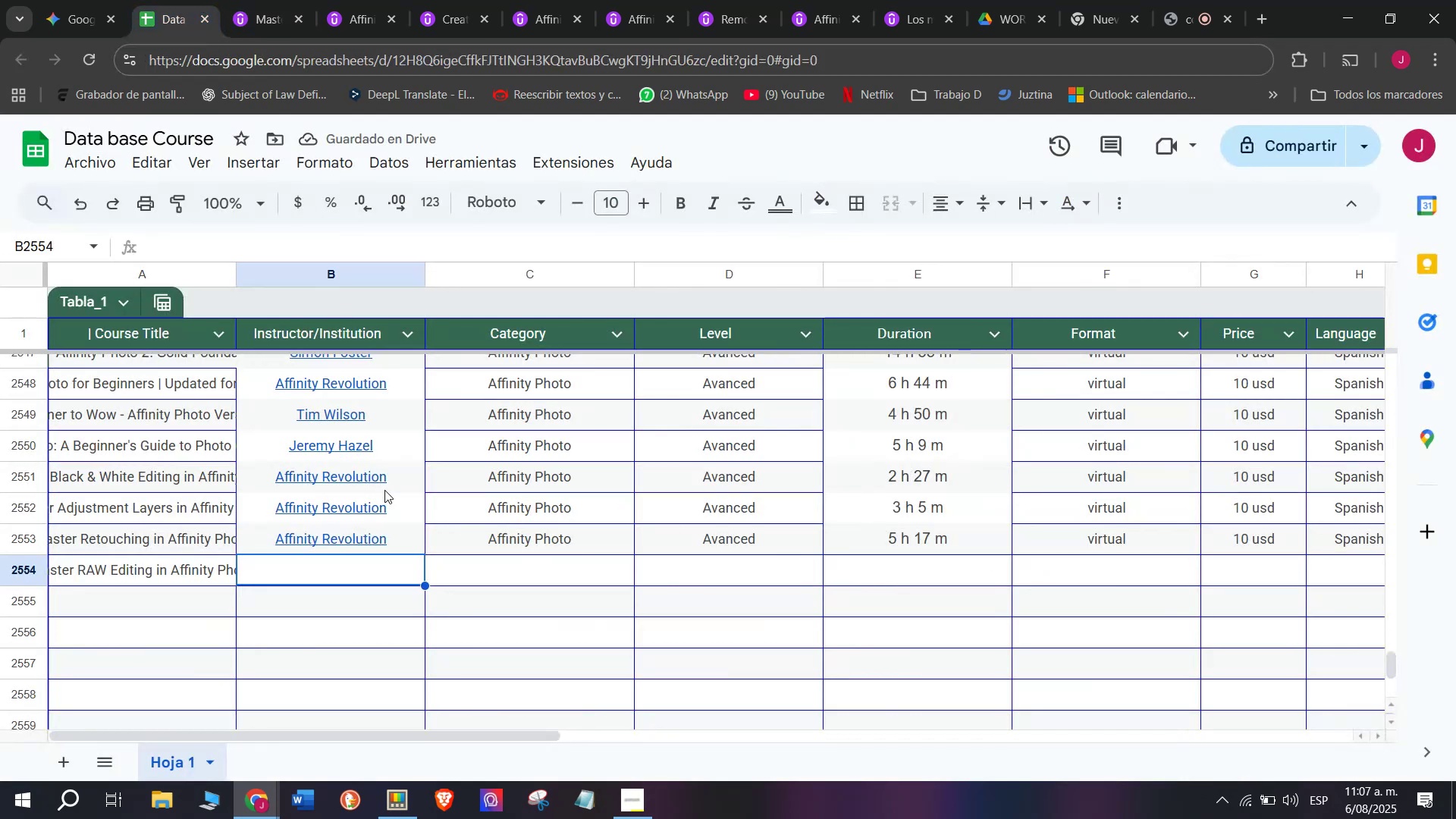 
key(Control+V)
 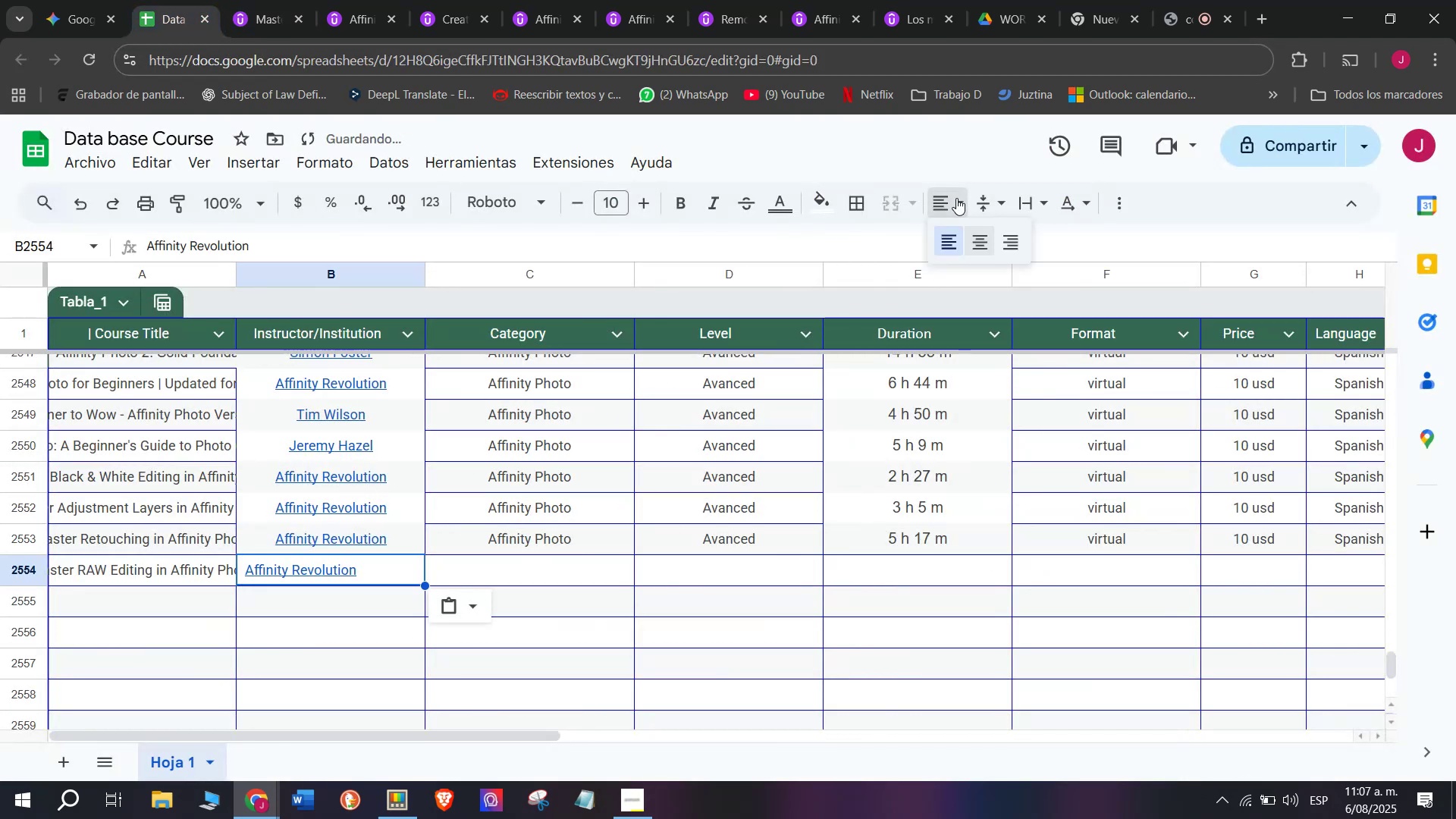 
double_click([983, 240])
 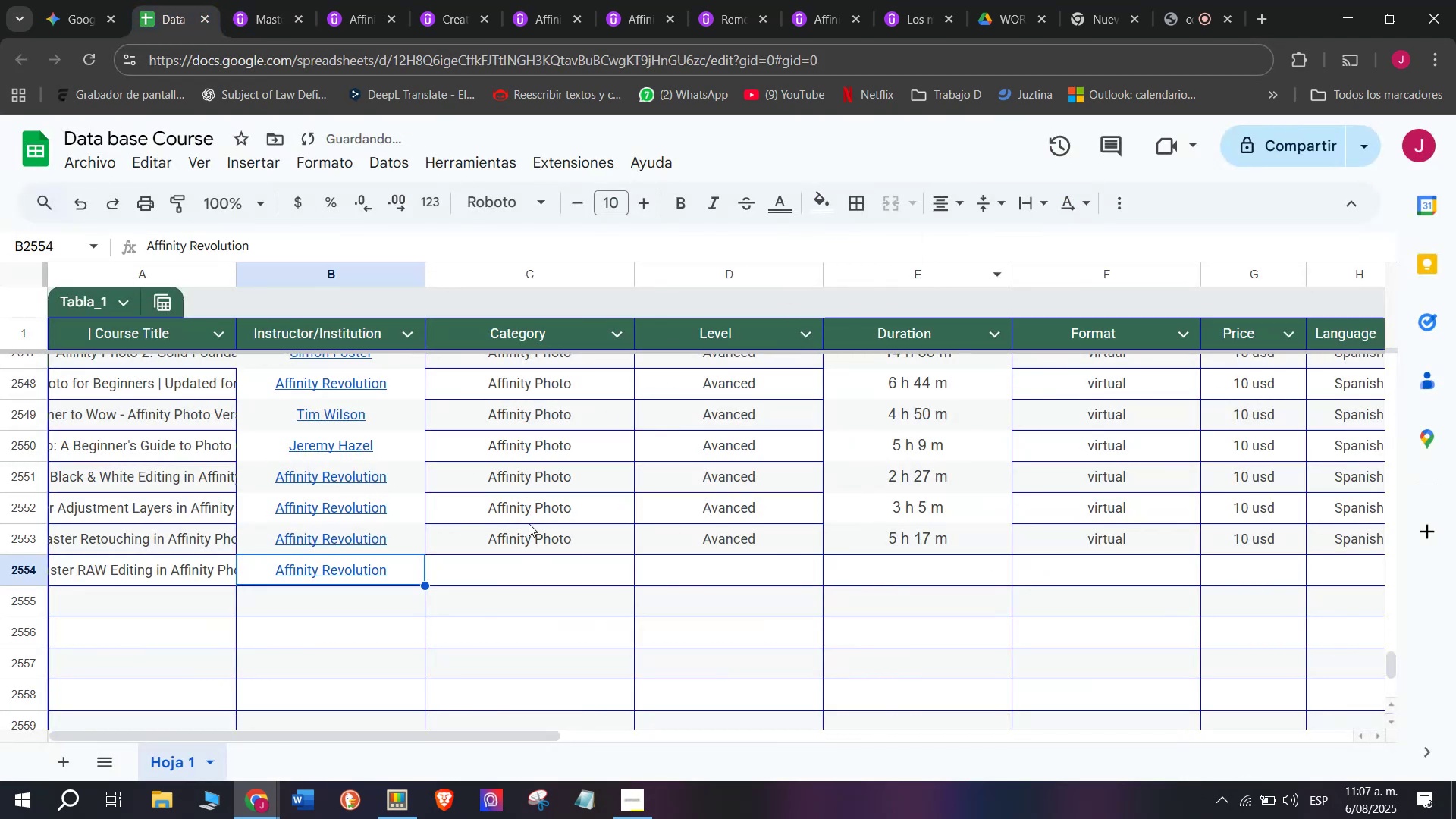 
left_click([529, 523])
 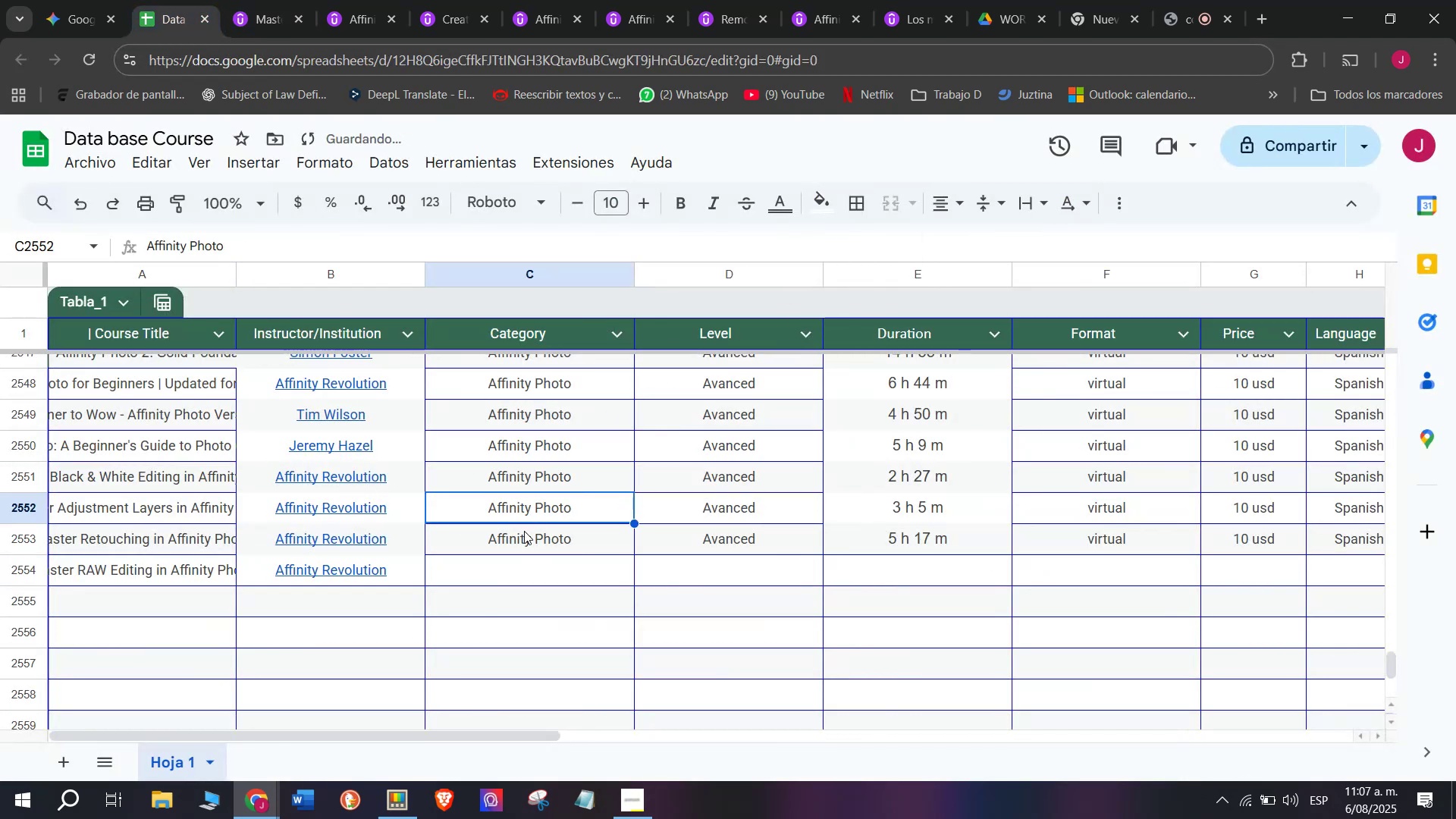 
key(Break)
 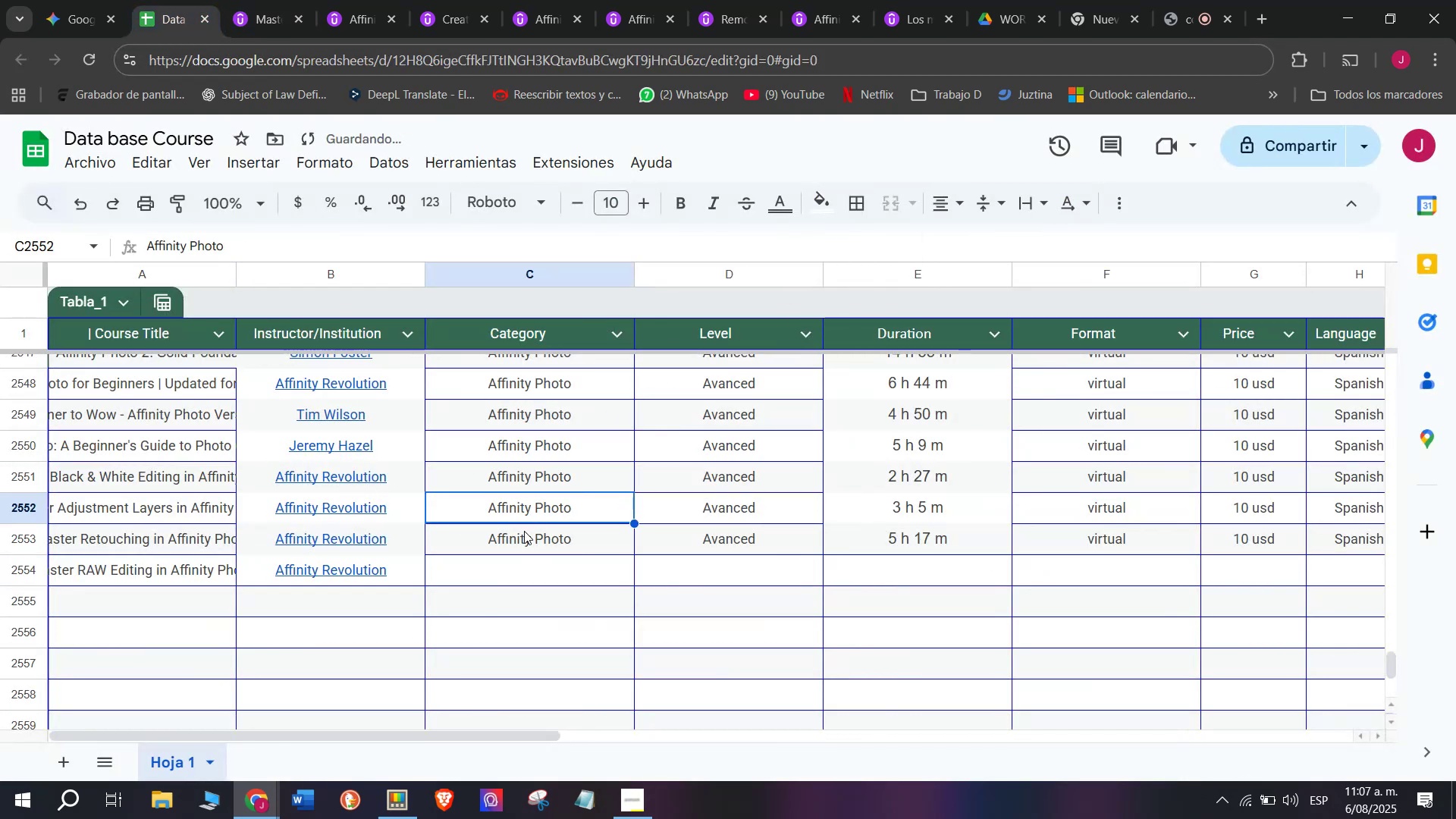 
key(Control+ControlLeft)
 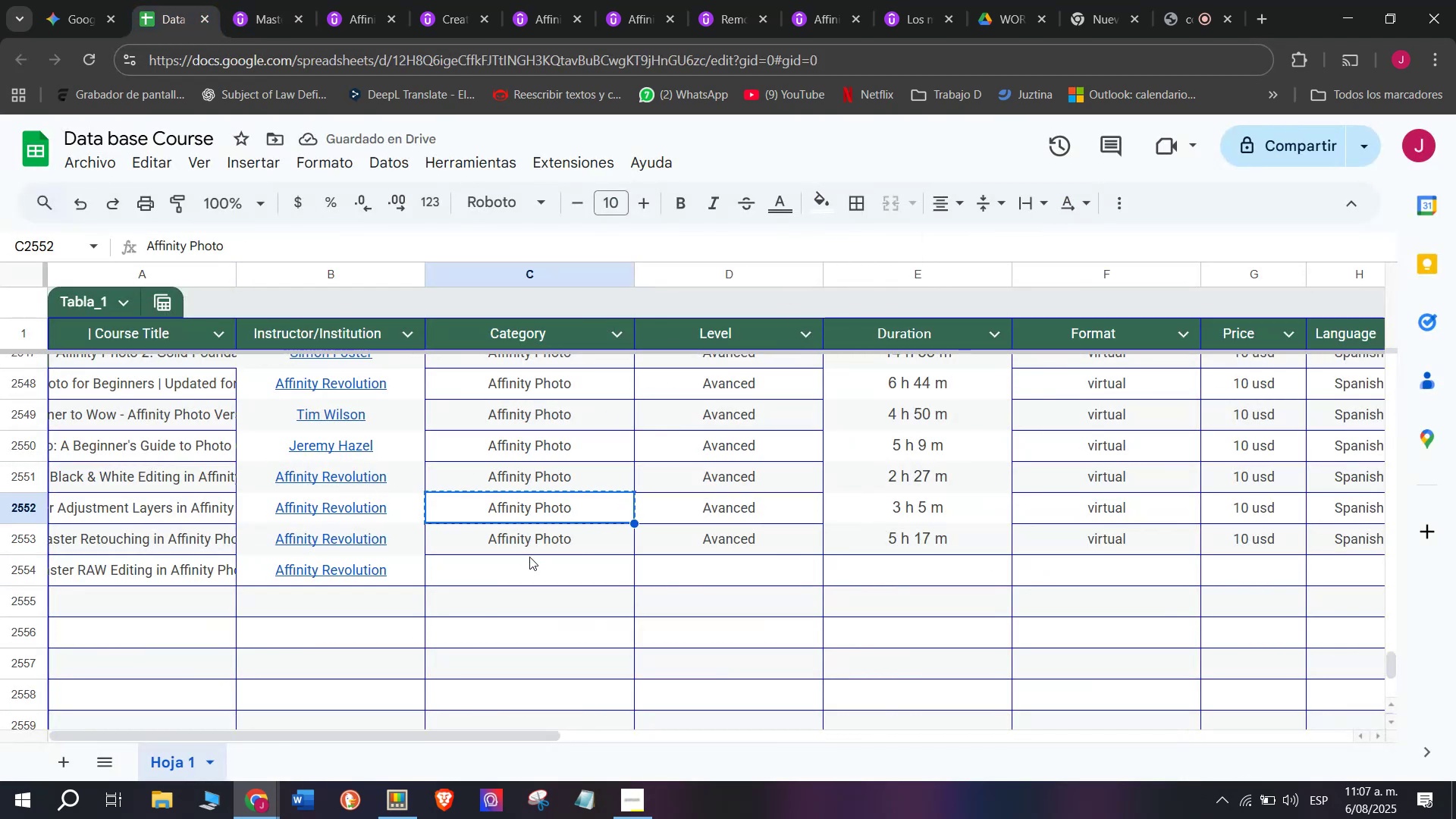 
key(Control+C)
 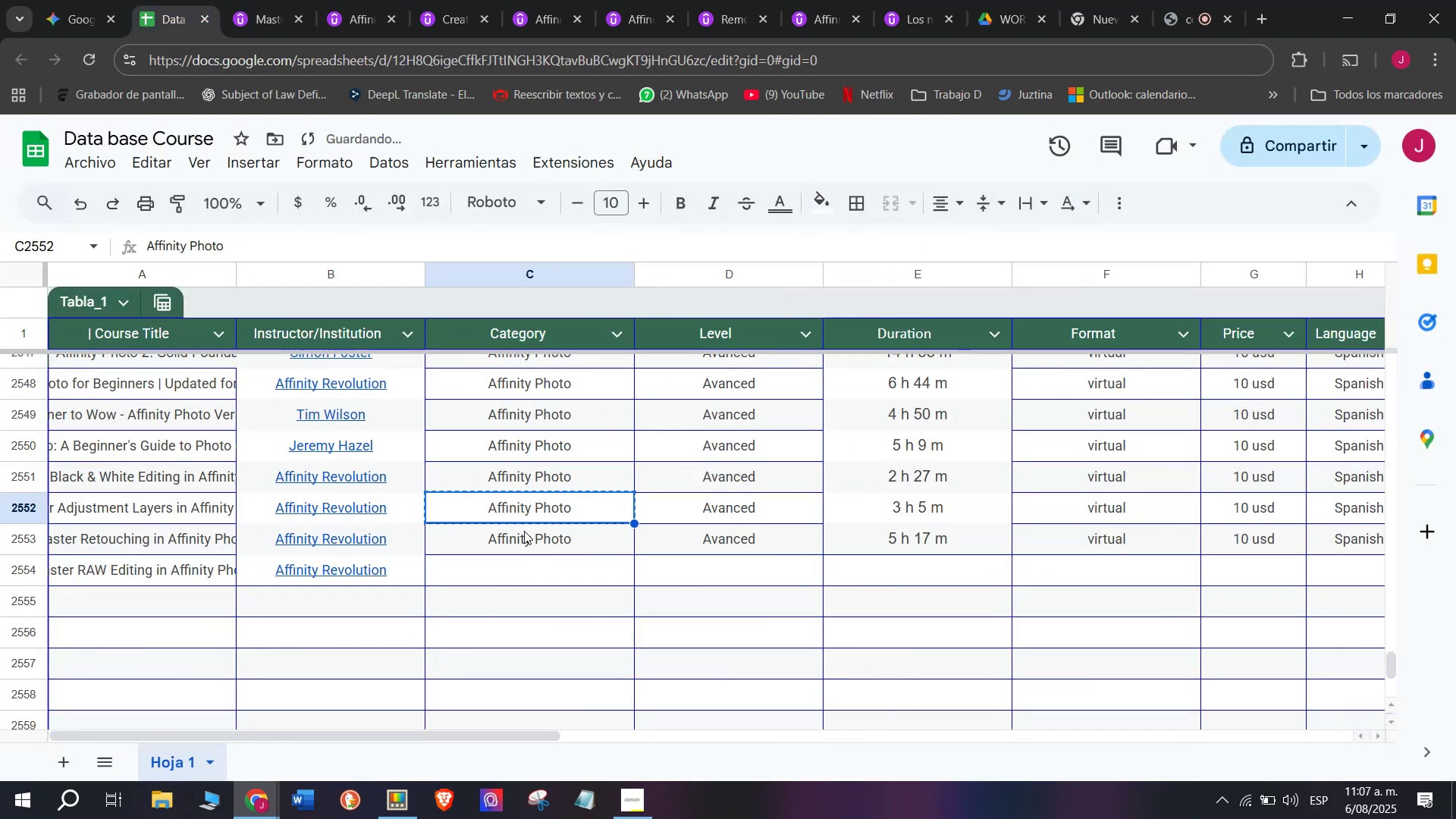 
key(Control+ControlLeft)
 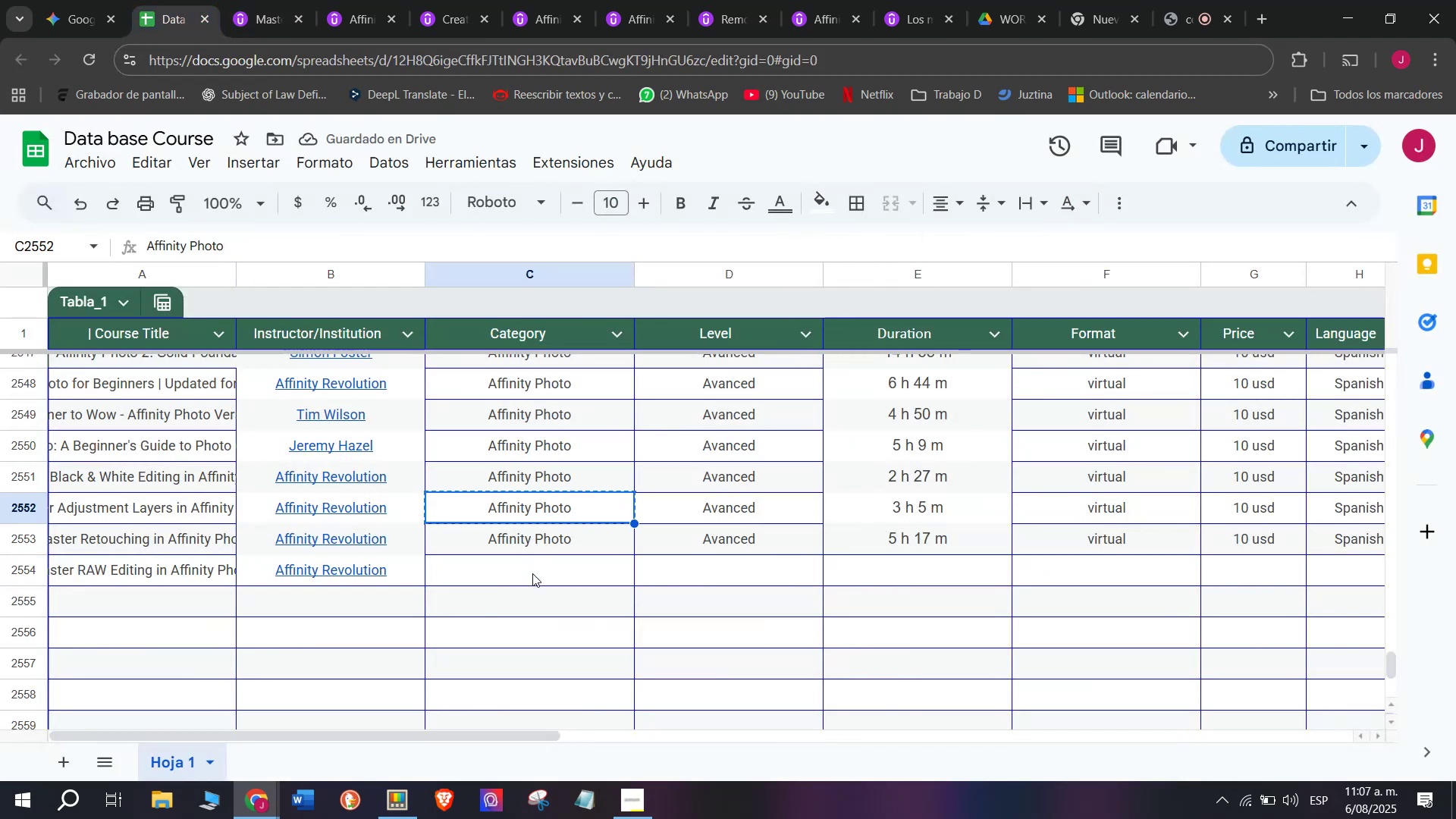 
key(Break)
 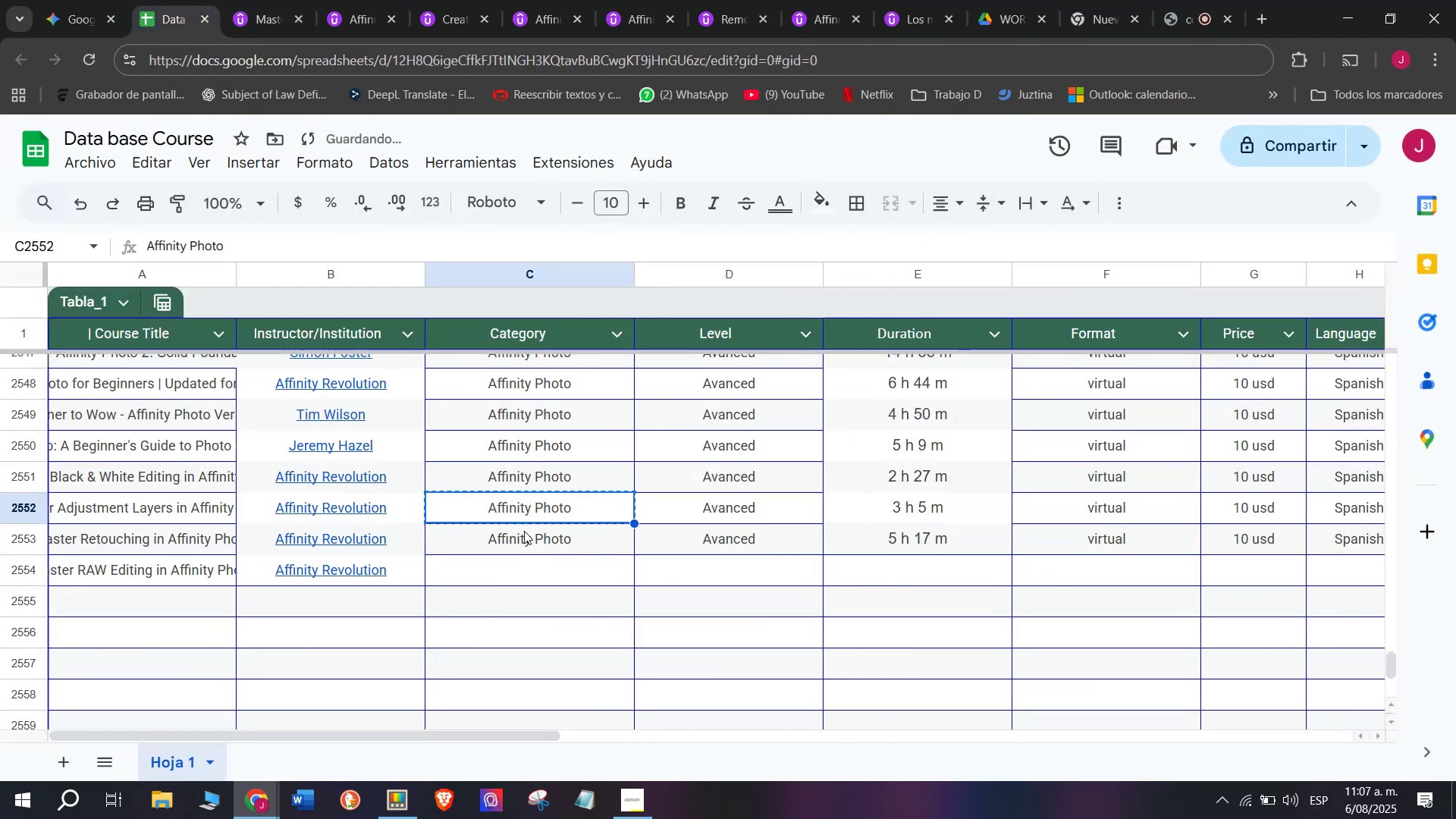 
key(Control+C)
 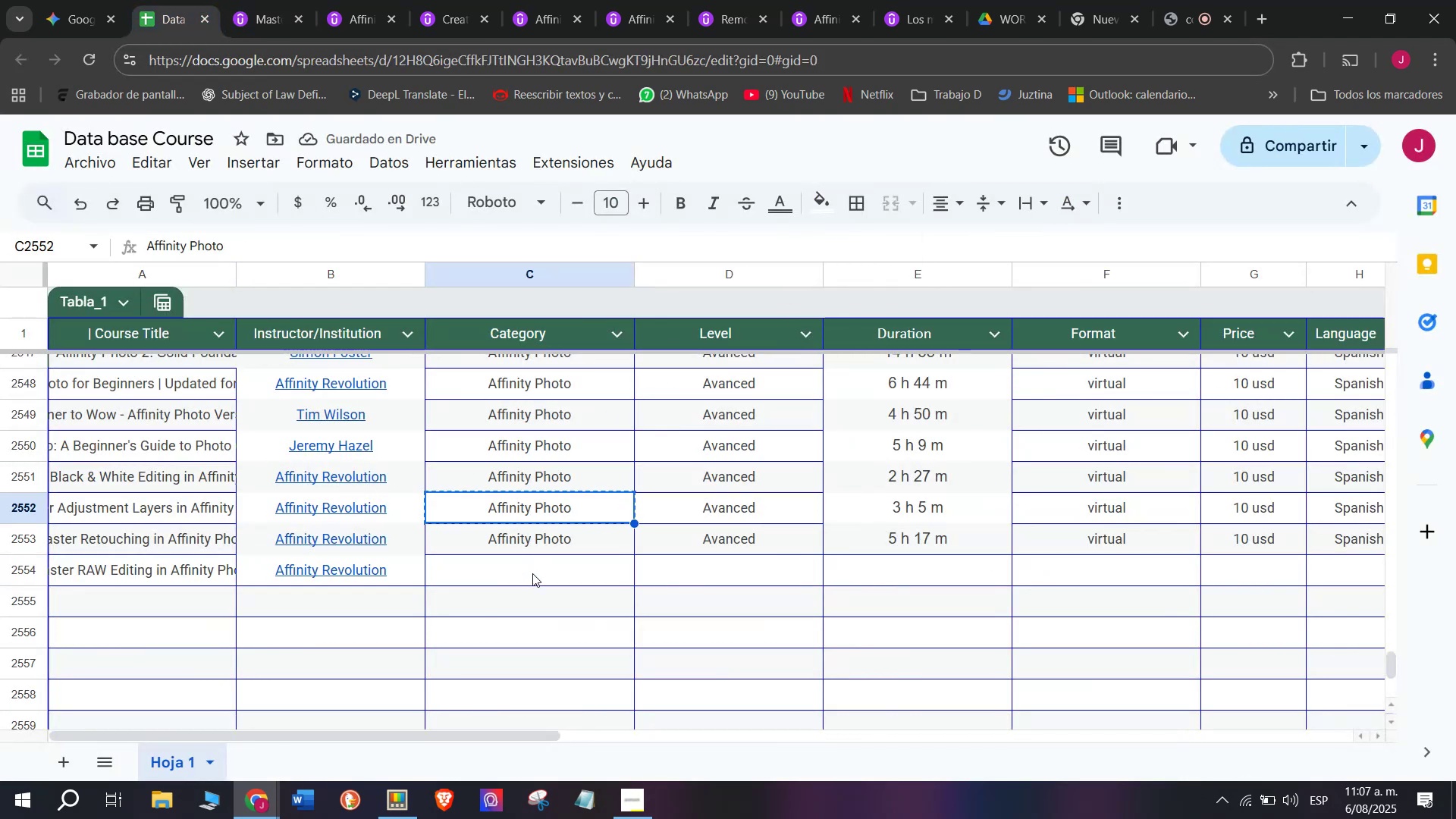 
left_click([532, 573])
 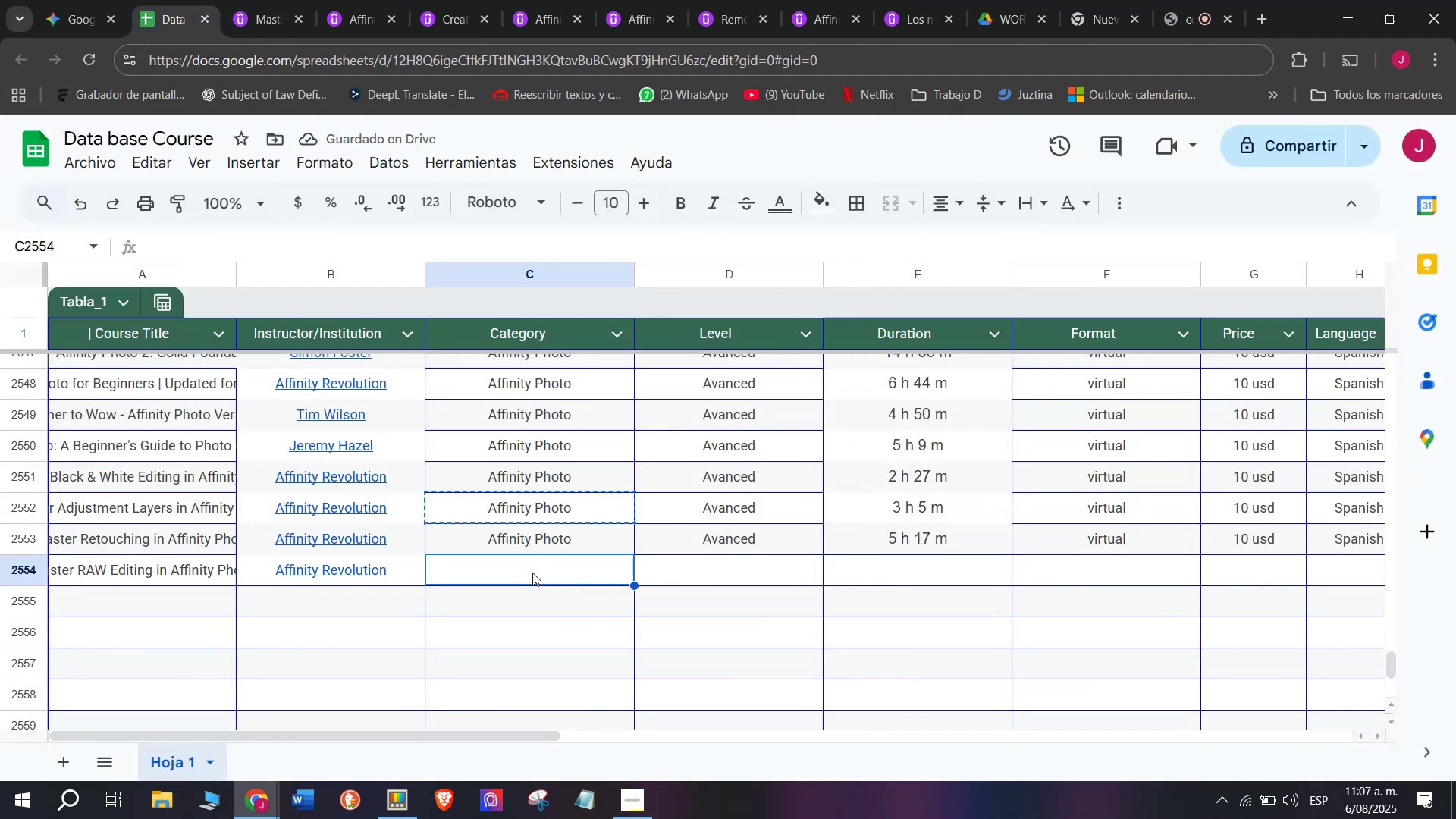 
key(Z)
 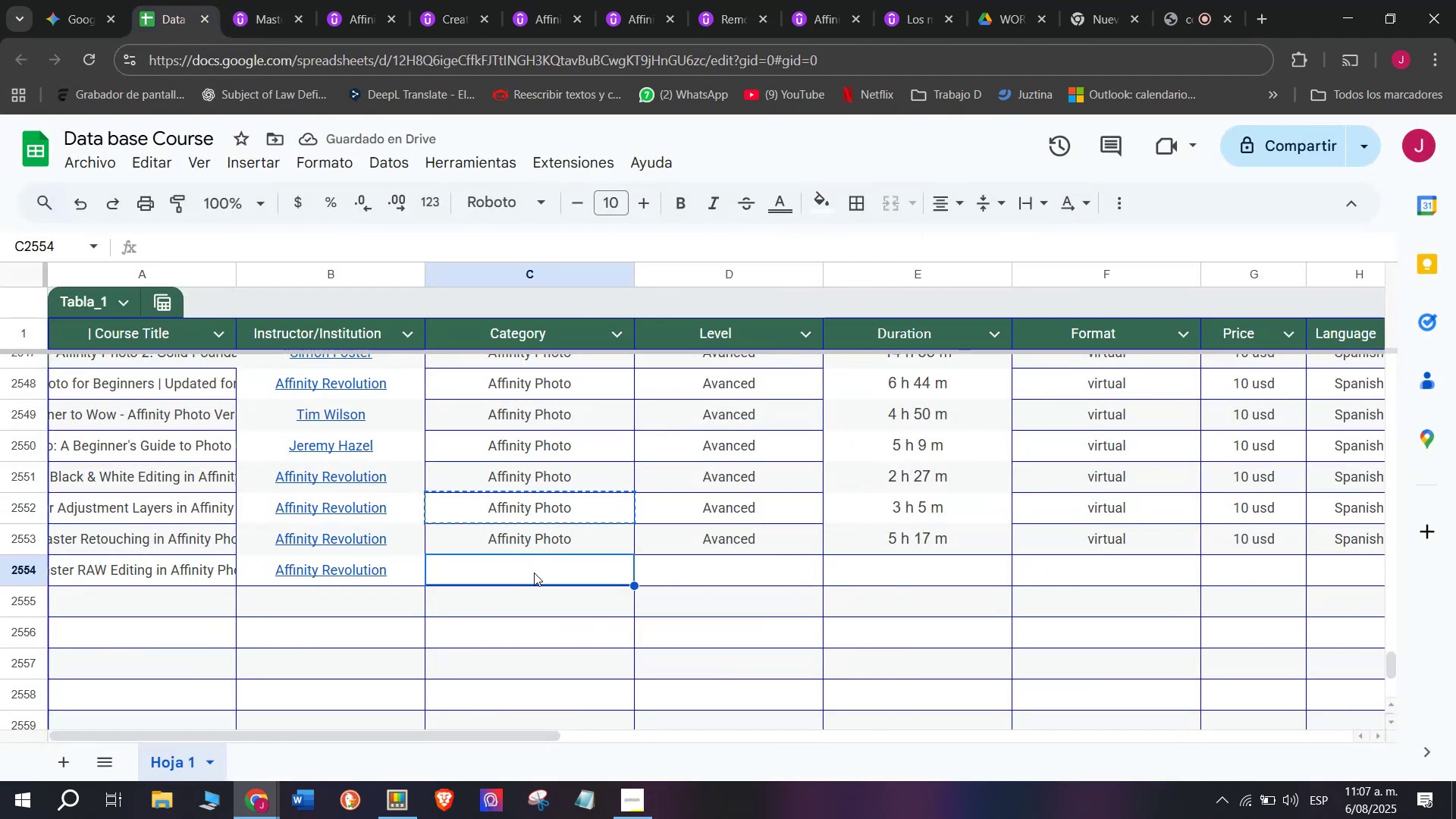 
key(Control+ControlLeft)
 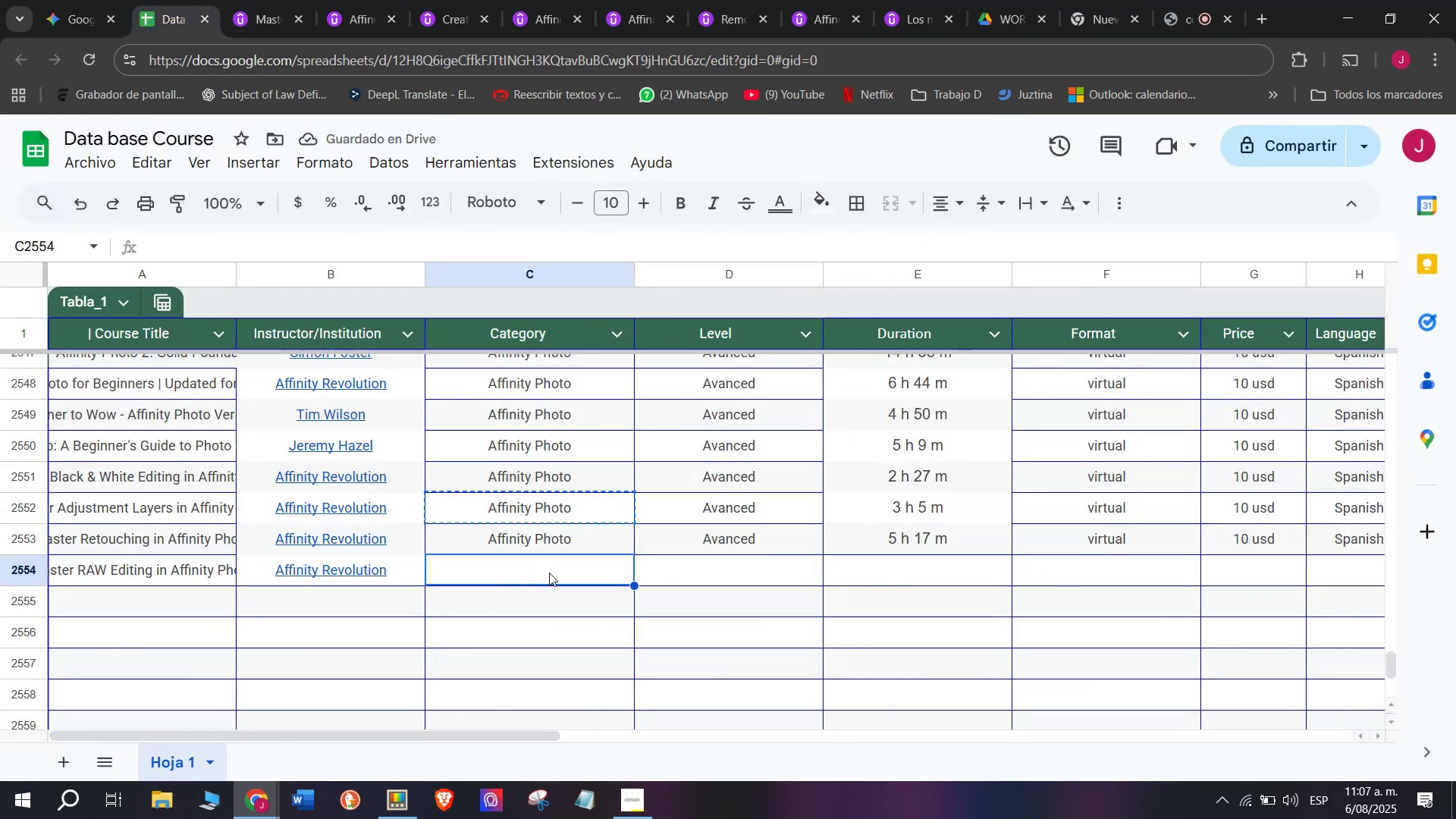 
key(Control+V)
 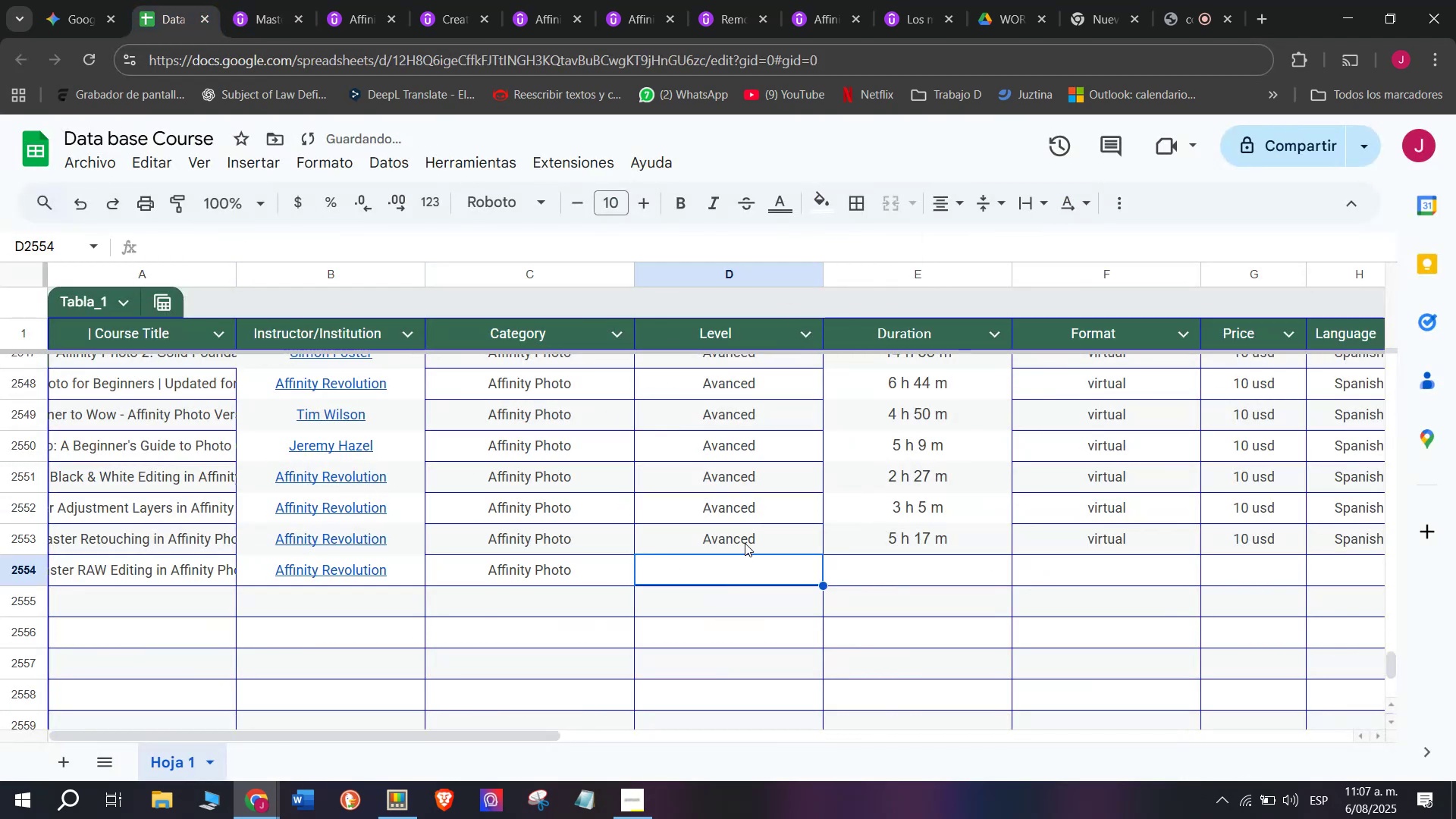 
double_click([745, 543])
 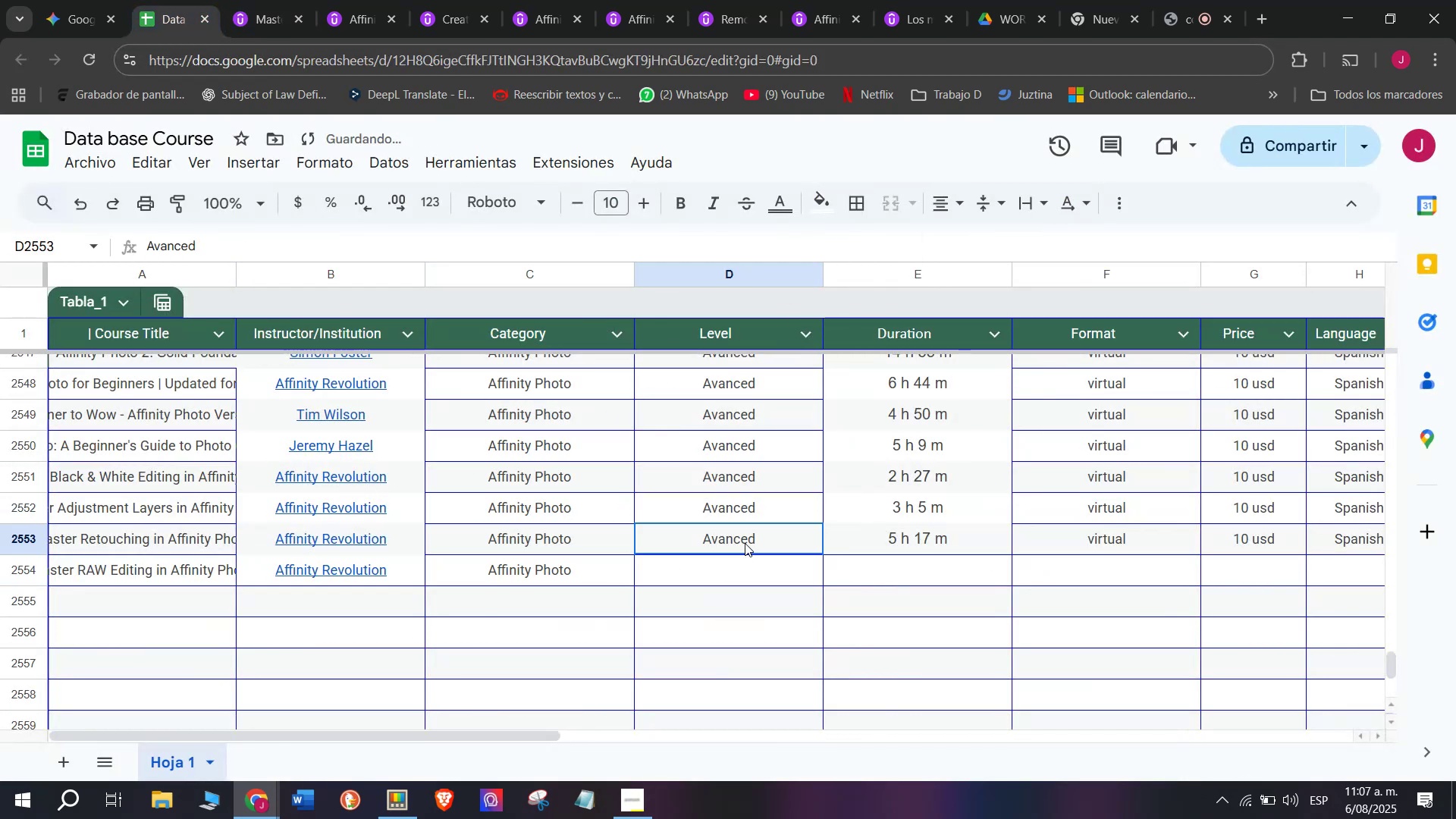 
key(Control+ControlLeft)
 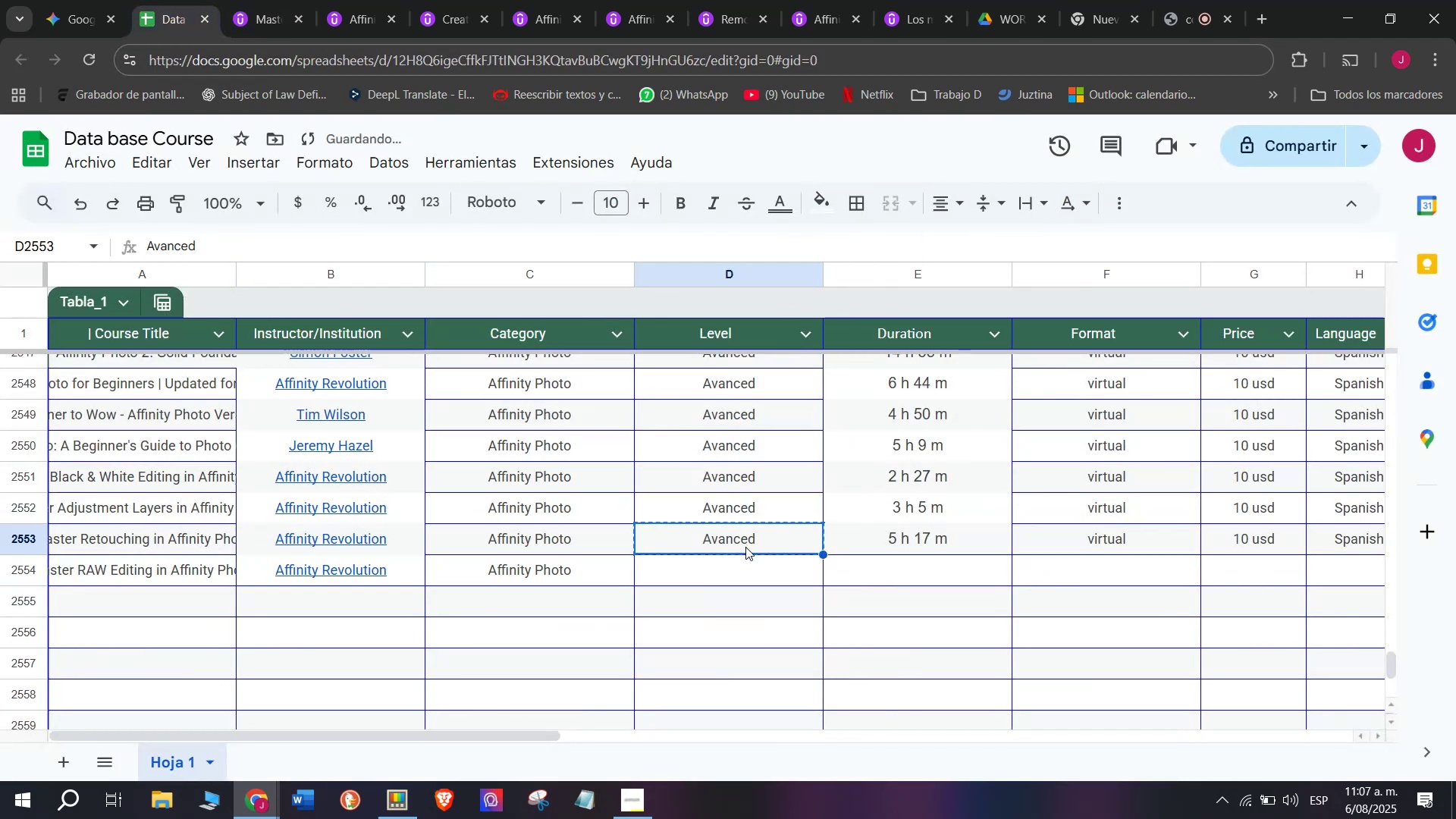 
key(Break)
 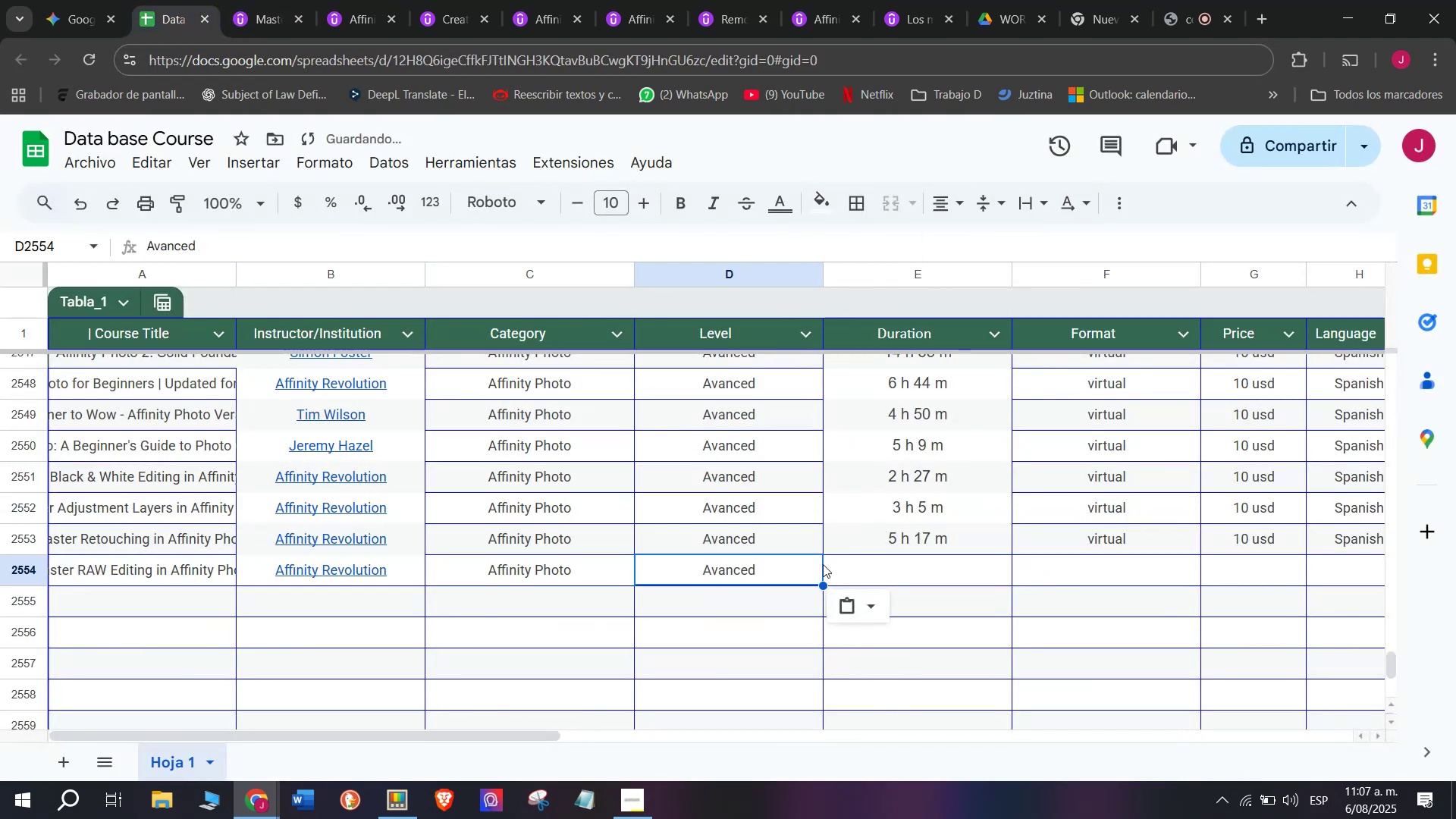 
key(Control+C)
 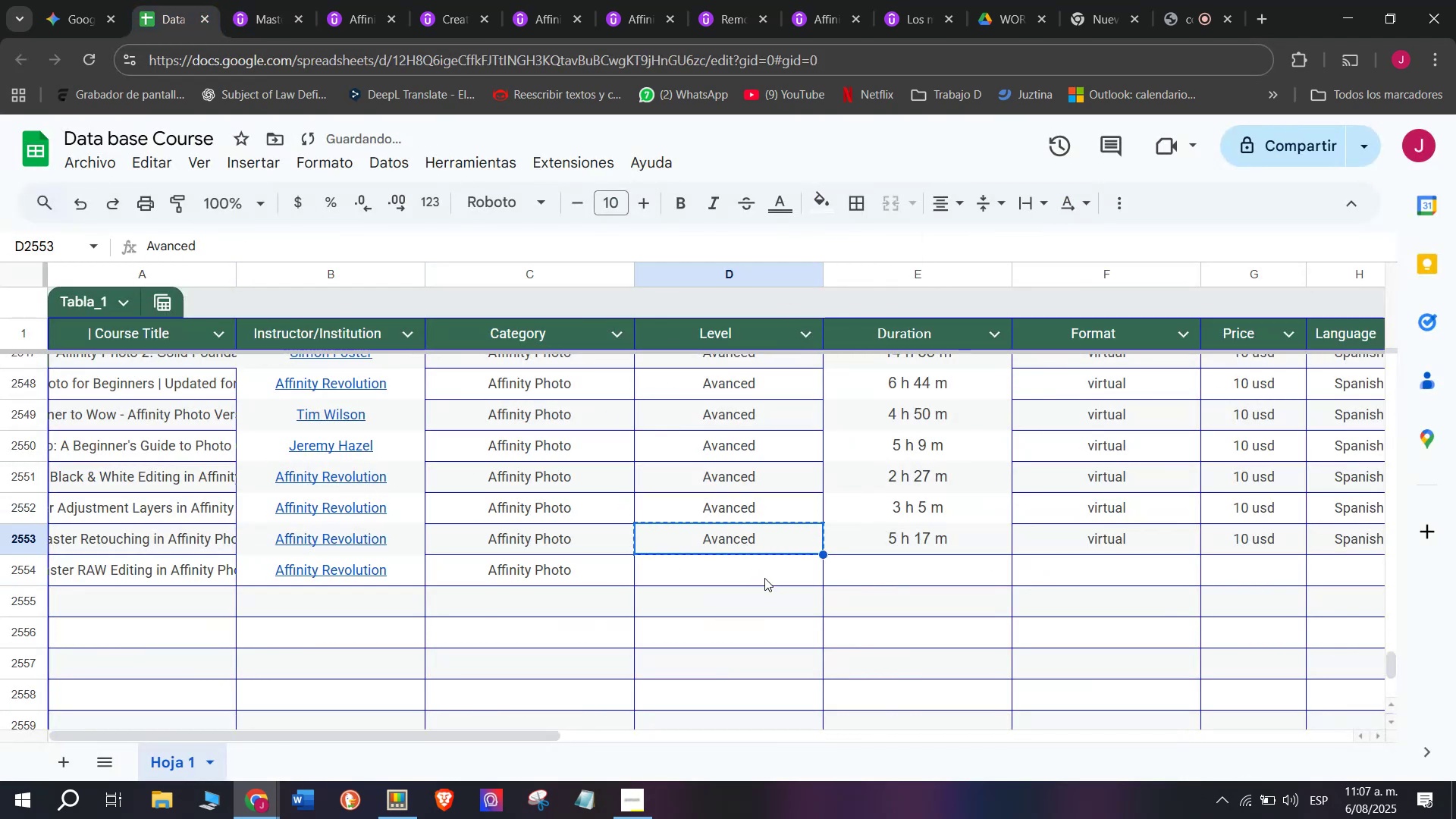 
triple_click([764, 578])
 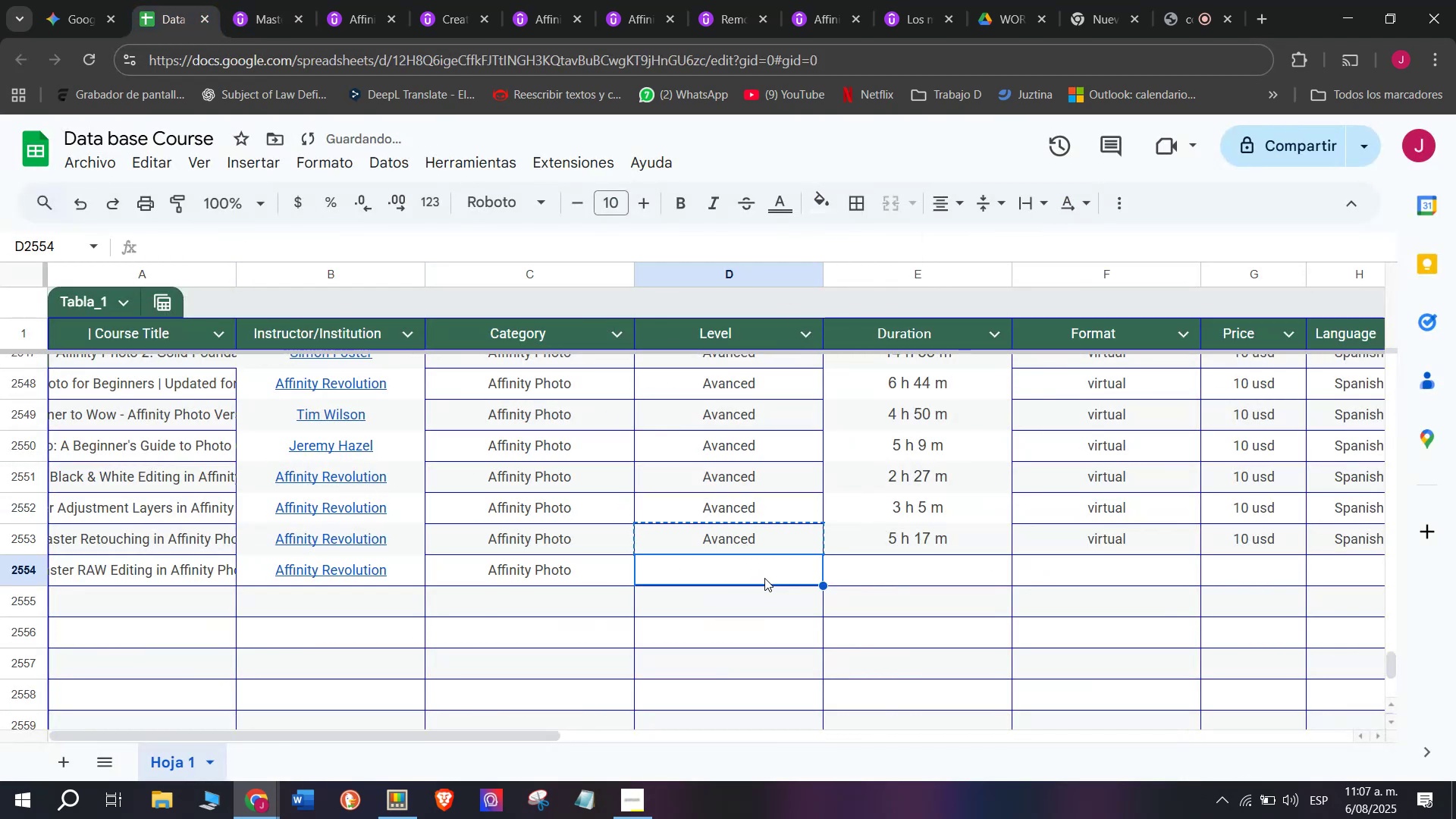 
key(Z)
 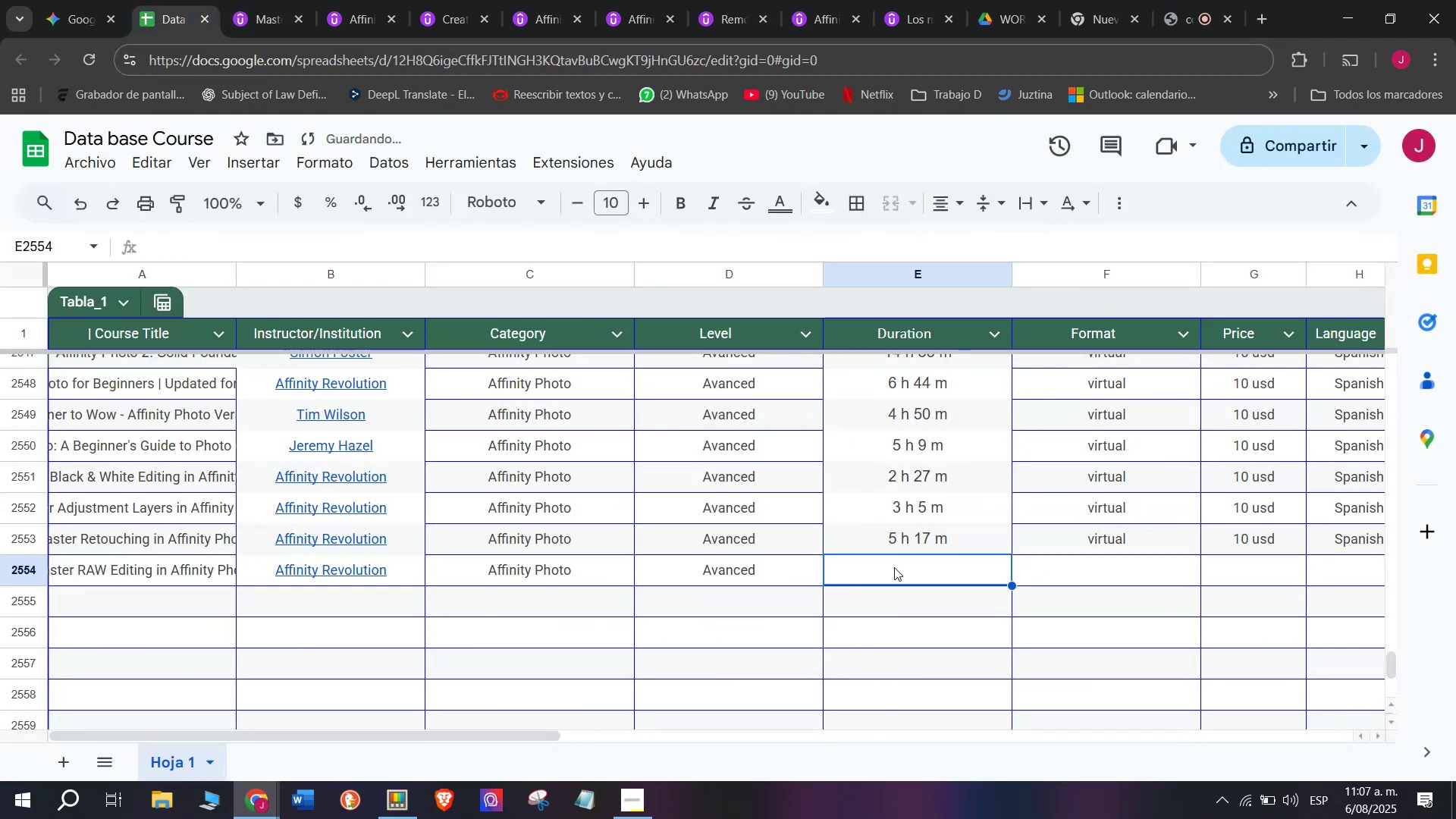 
key(Control+ControlLeft)
 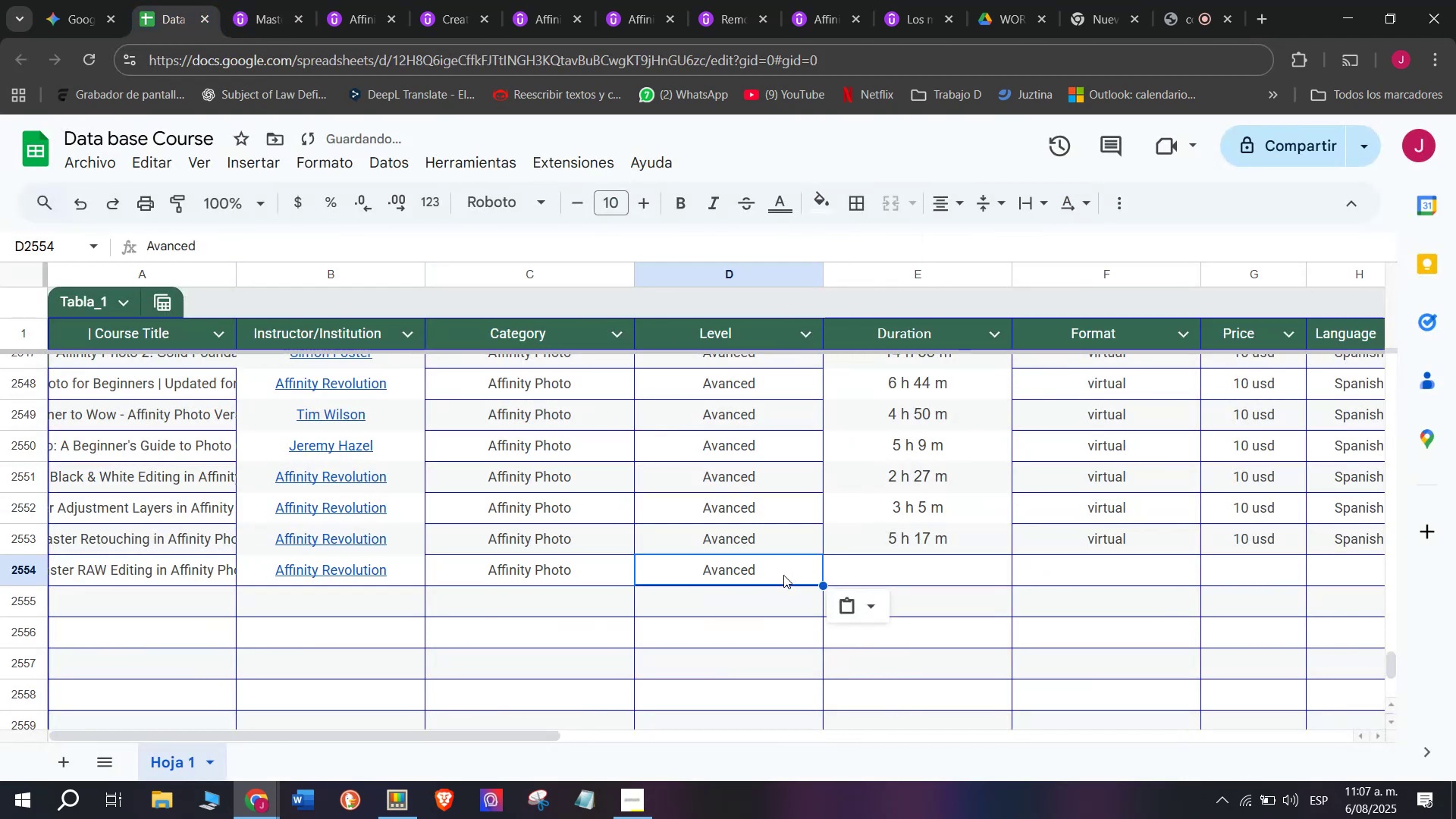 
key(Control+V)
 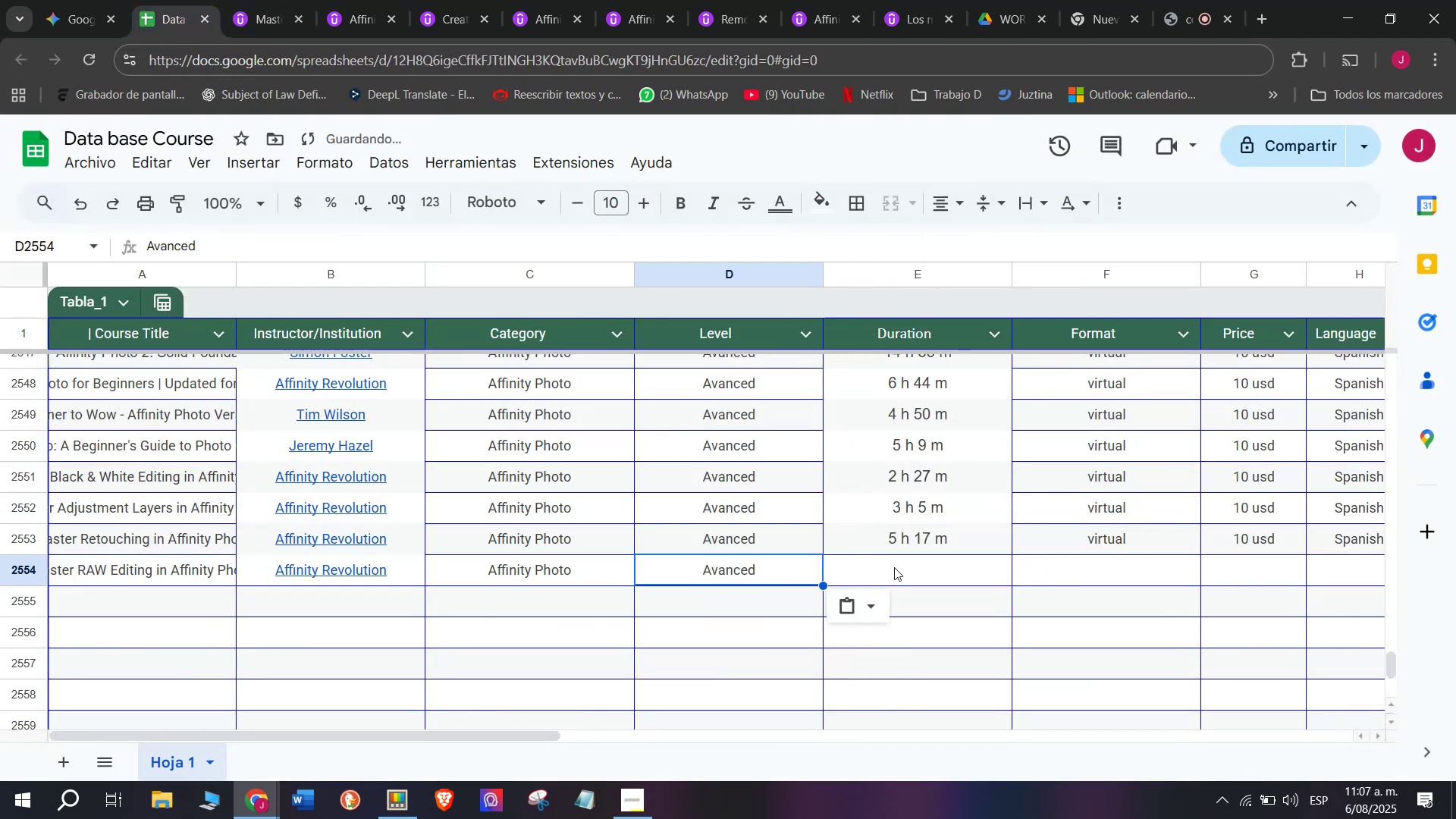 
triple_click([894, 567])
 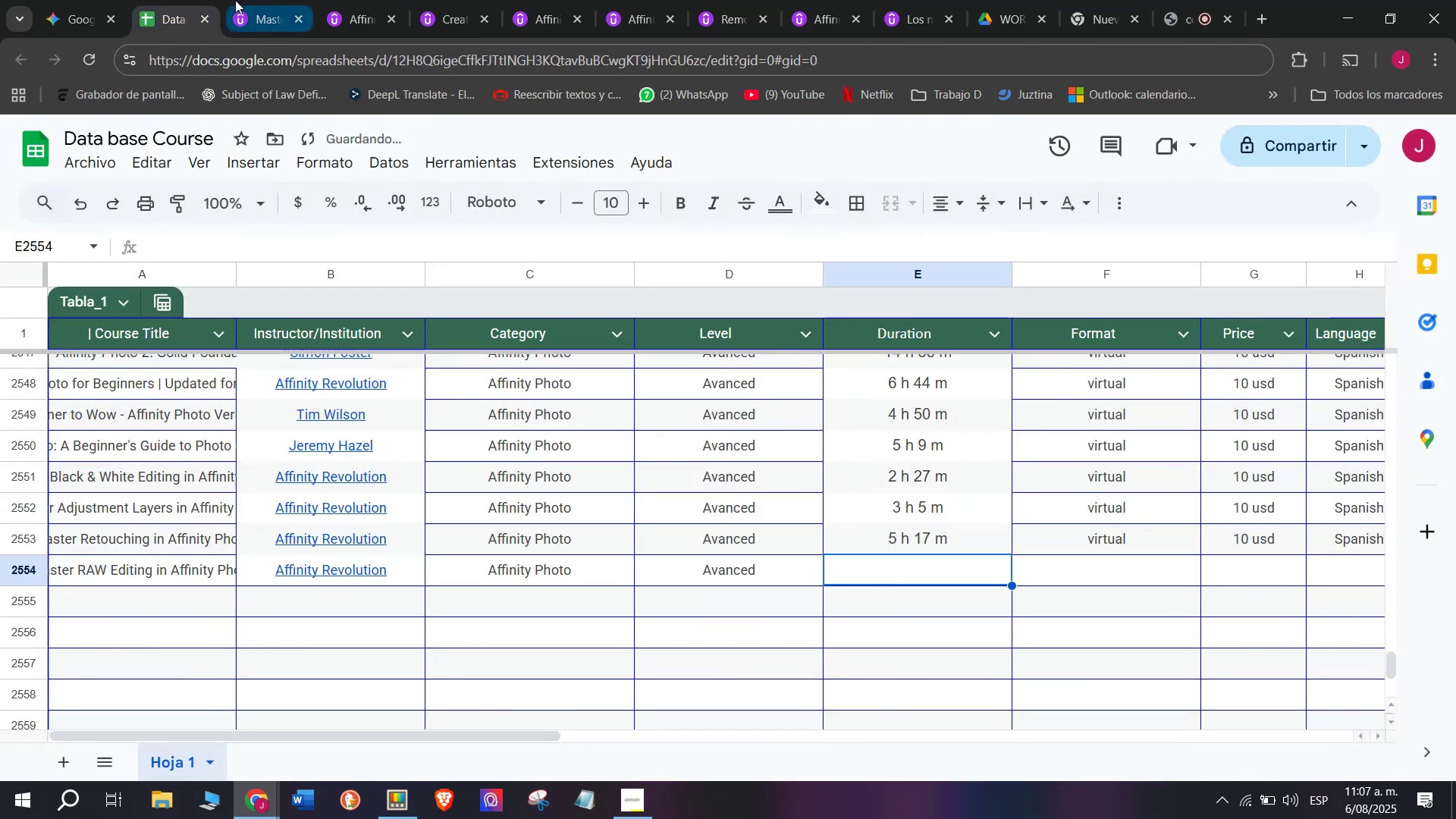 
left_click([239, 0])
 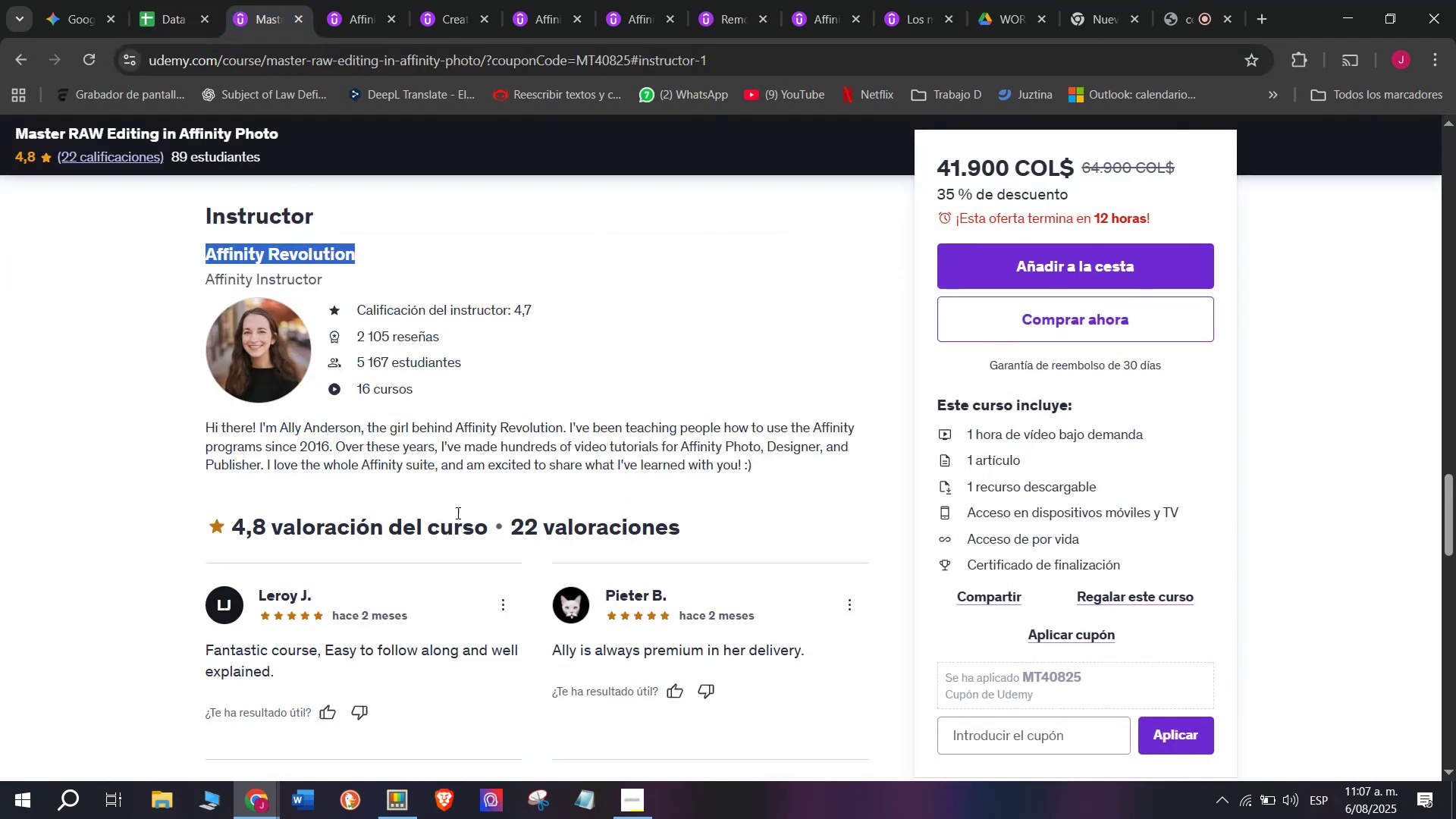 
scroll: coordinate [457, 529], scroll_direction: up, amount: 8.0
 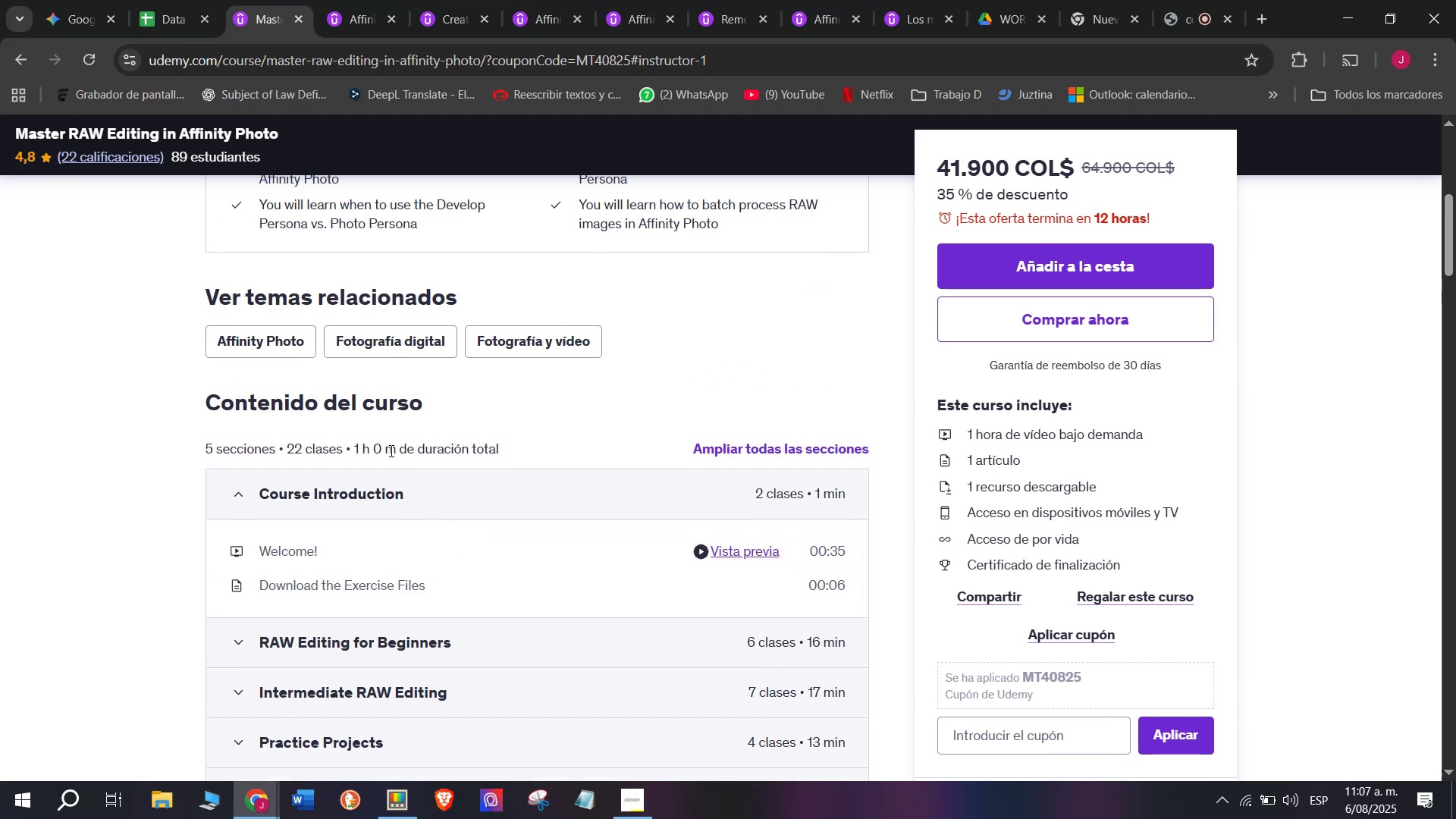 
left_click_drag(start_coordinate=[366, 450], to_coordinate=[351, 450])
 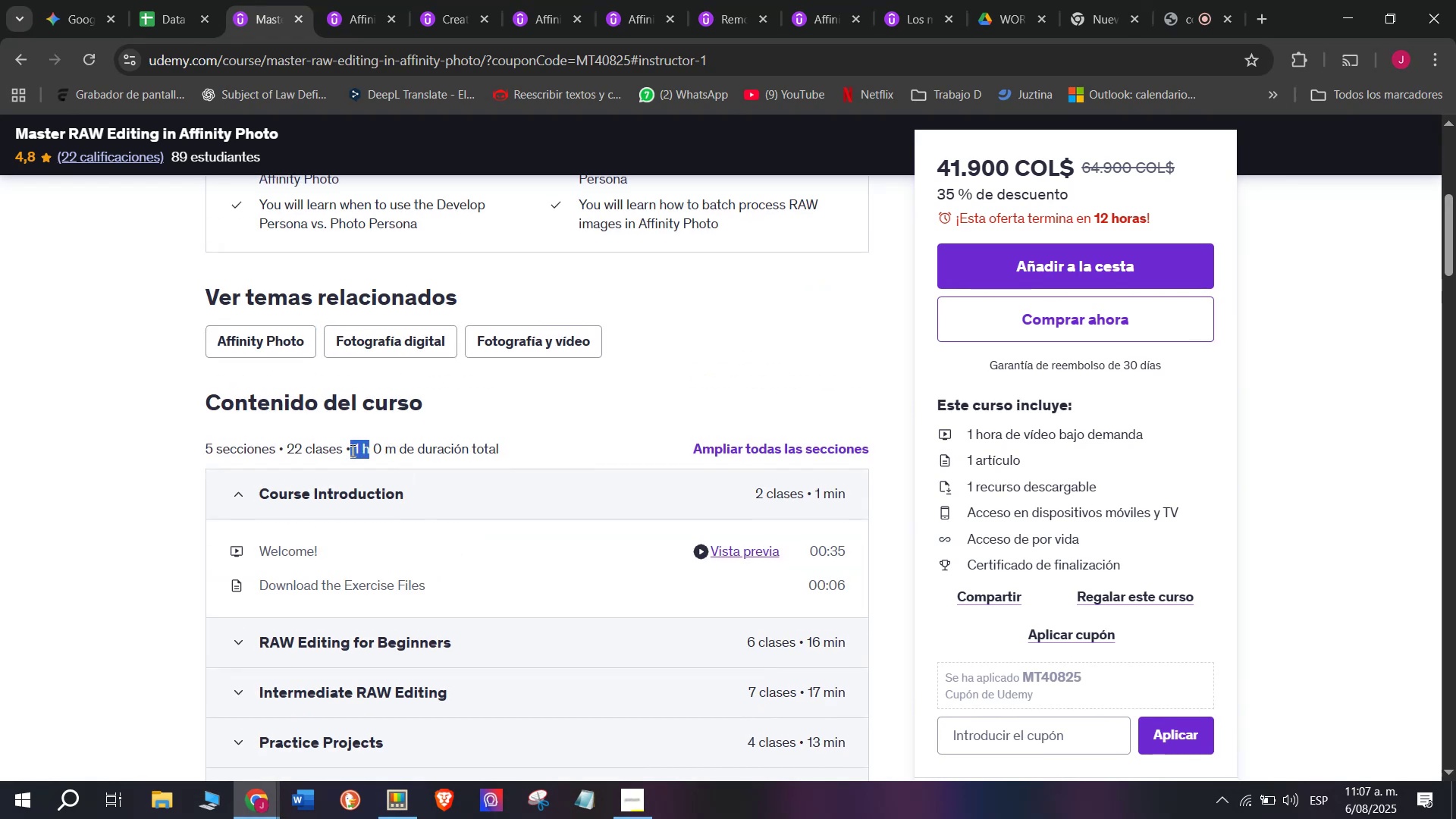 
key(Control+ControlLeft)
 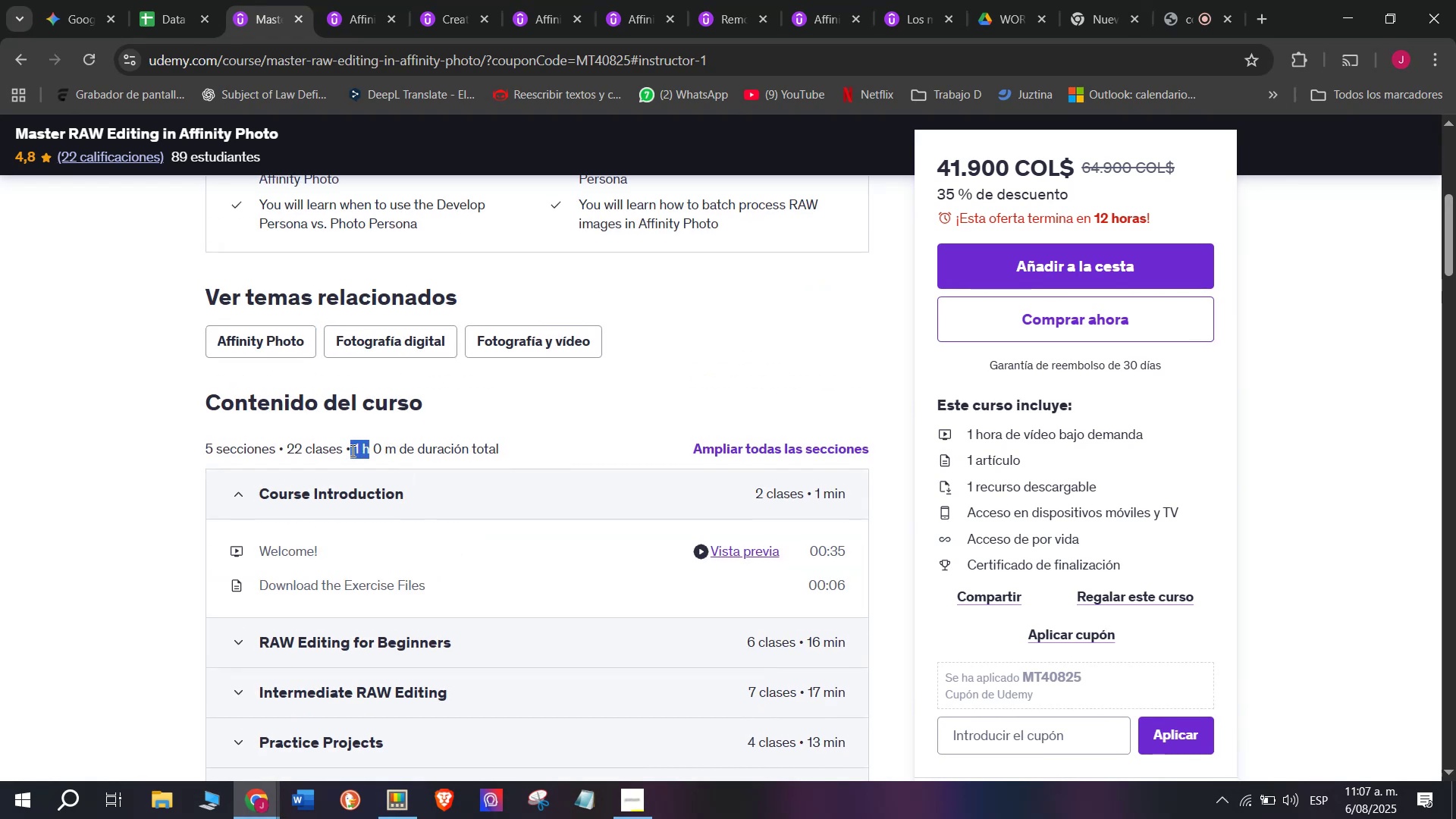 
key(Break)
 